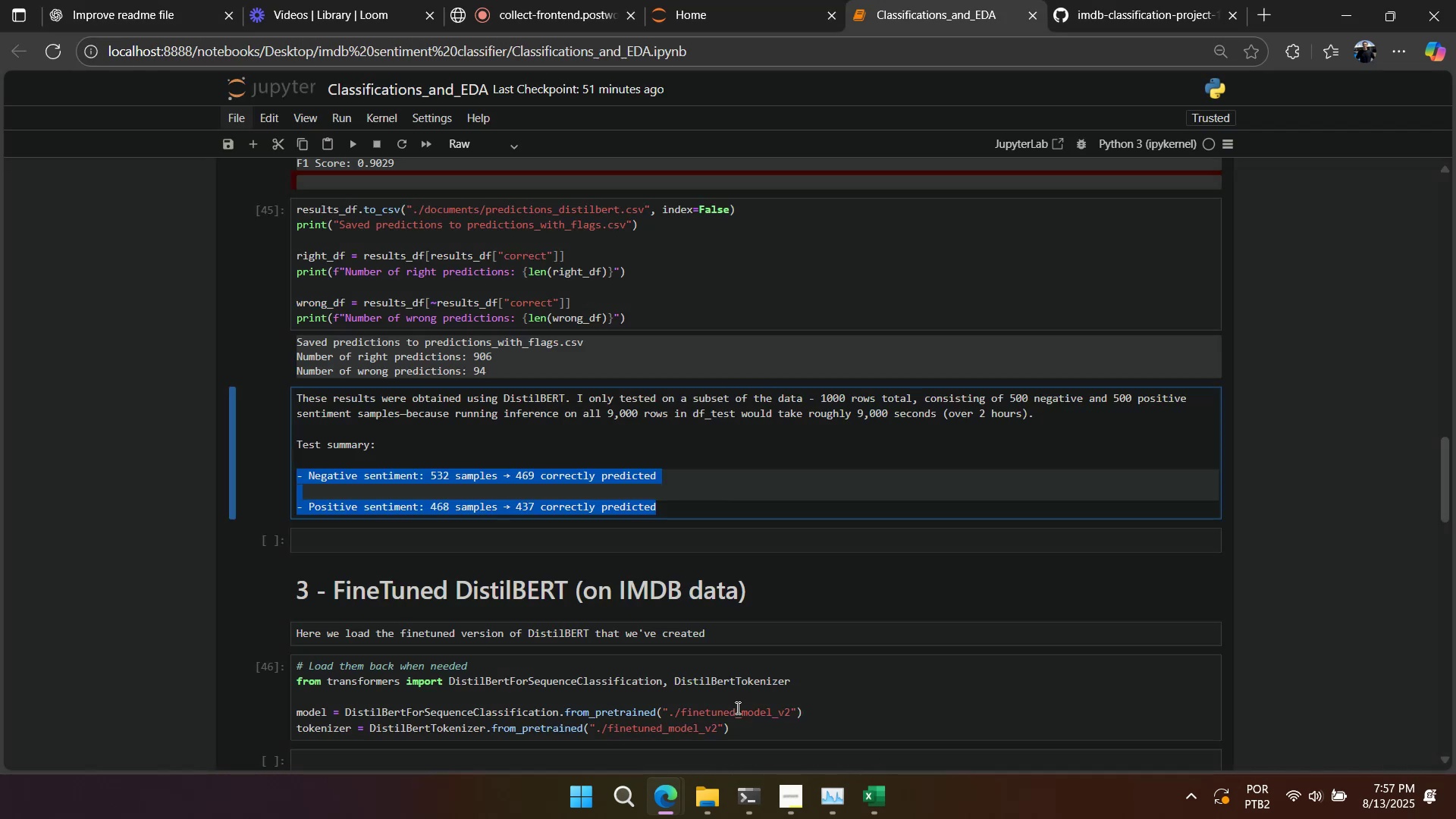 
left_click([645, 447])
 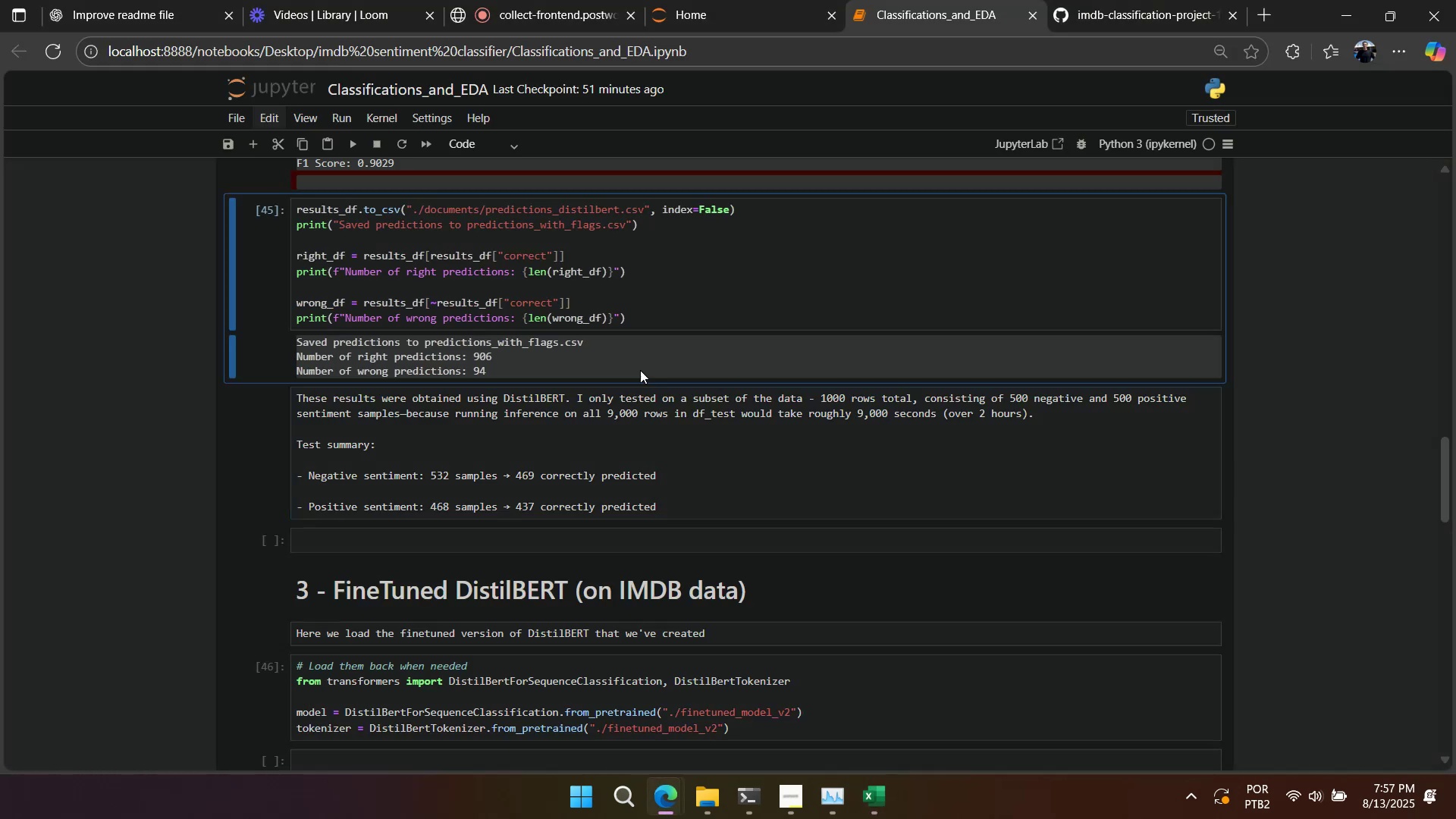 
double_click([642, 484])
 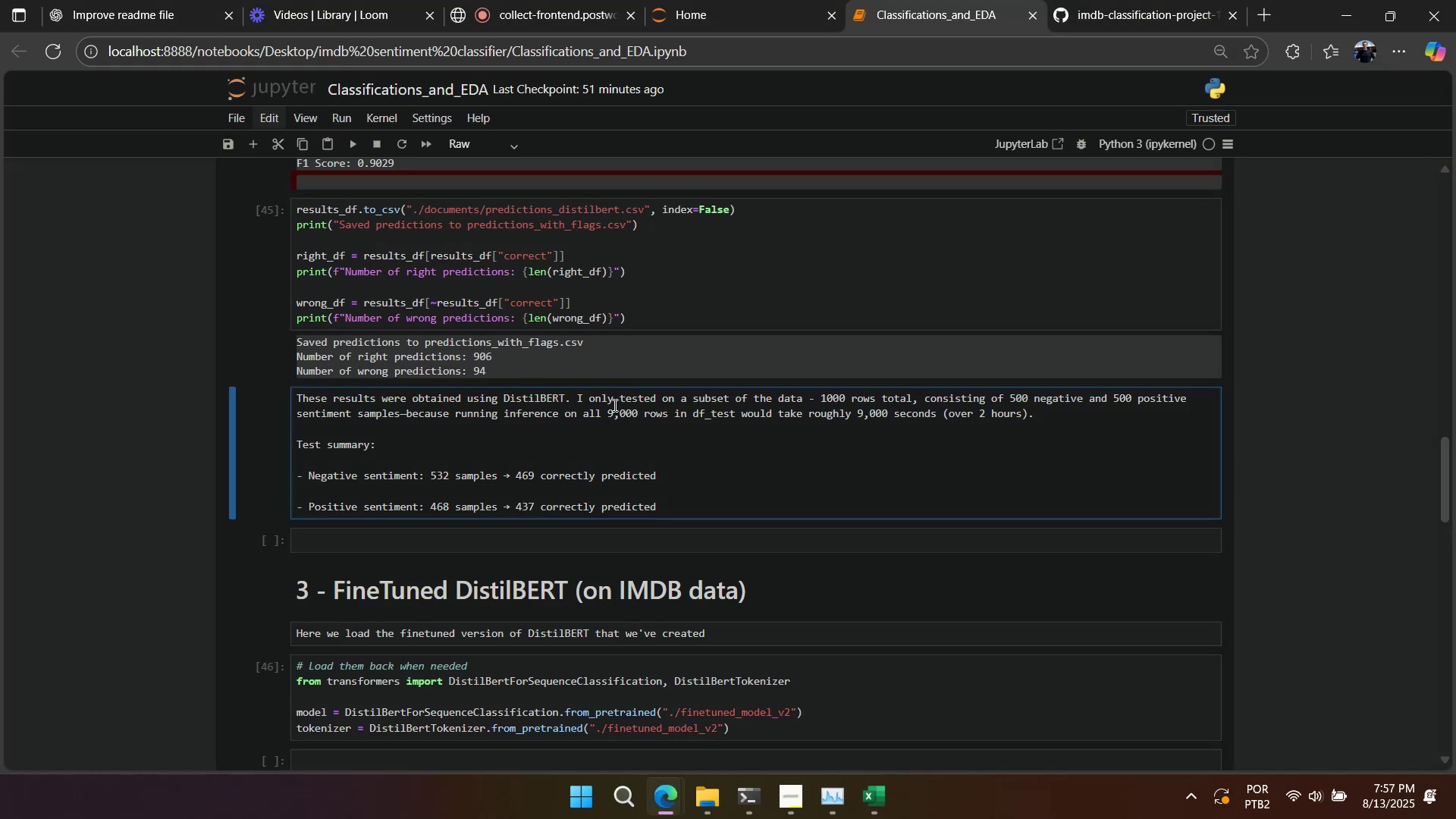 
key(Shift+Enter)
 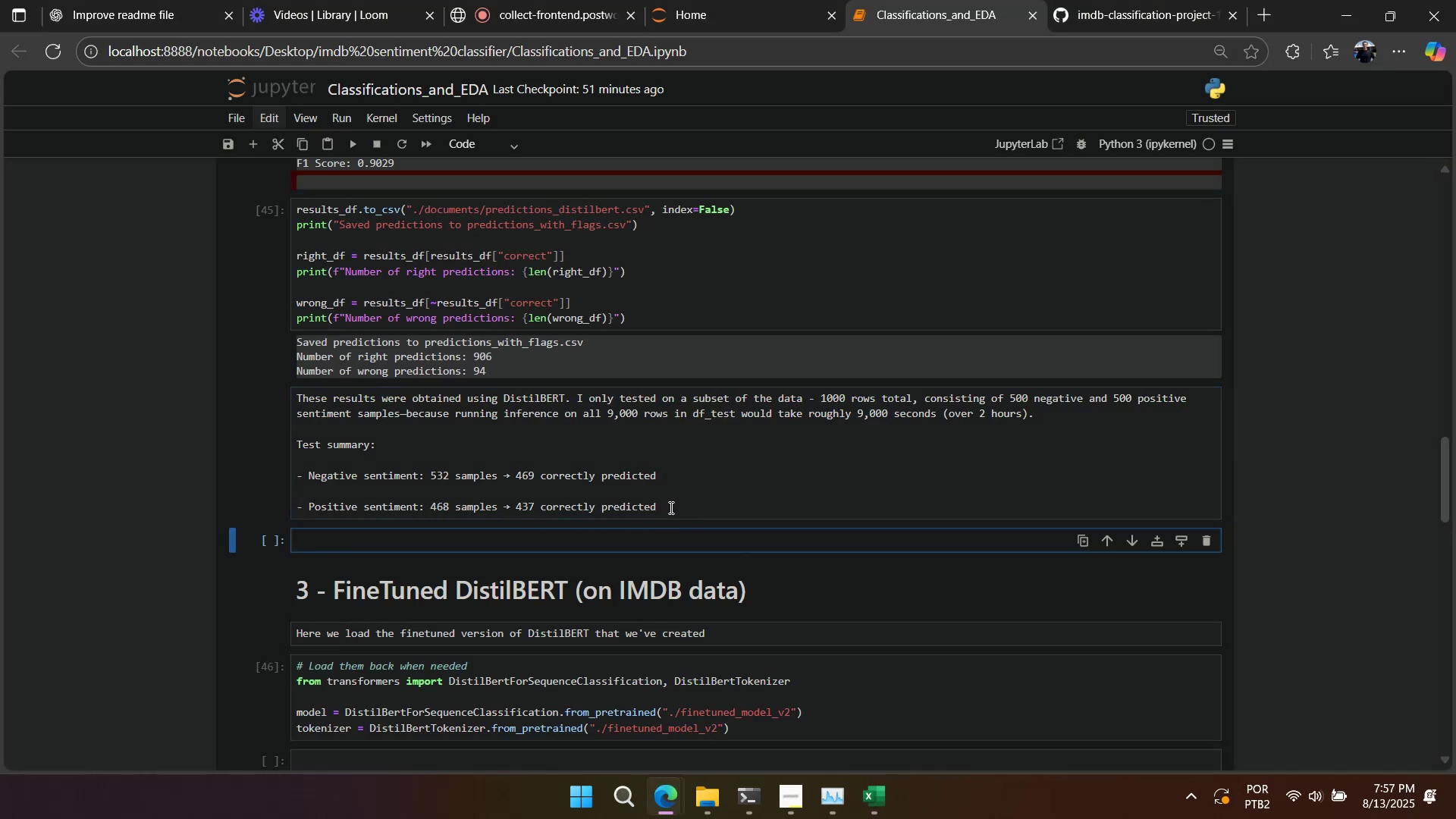 
key(Control+C)
 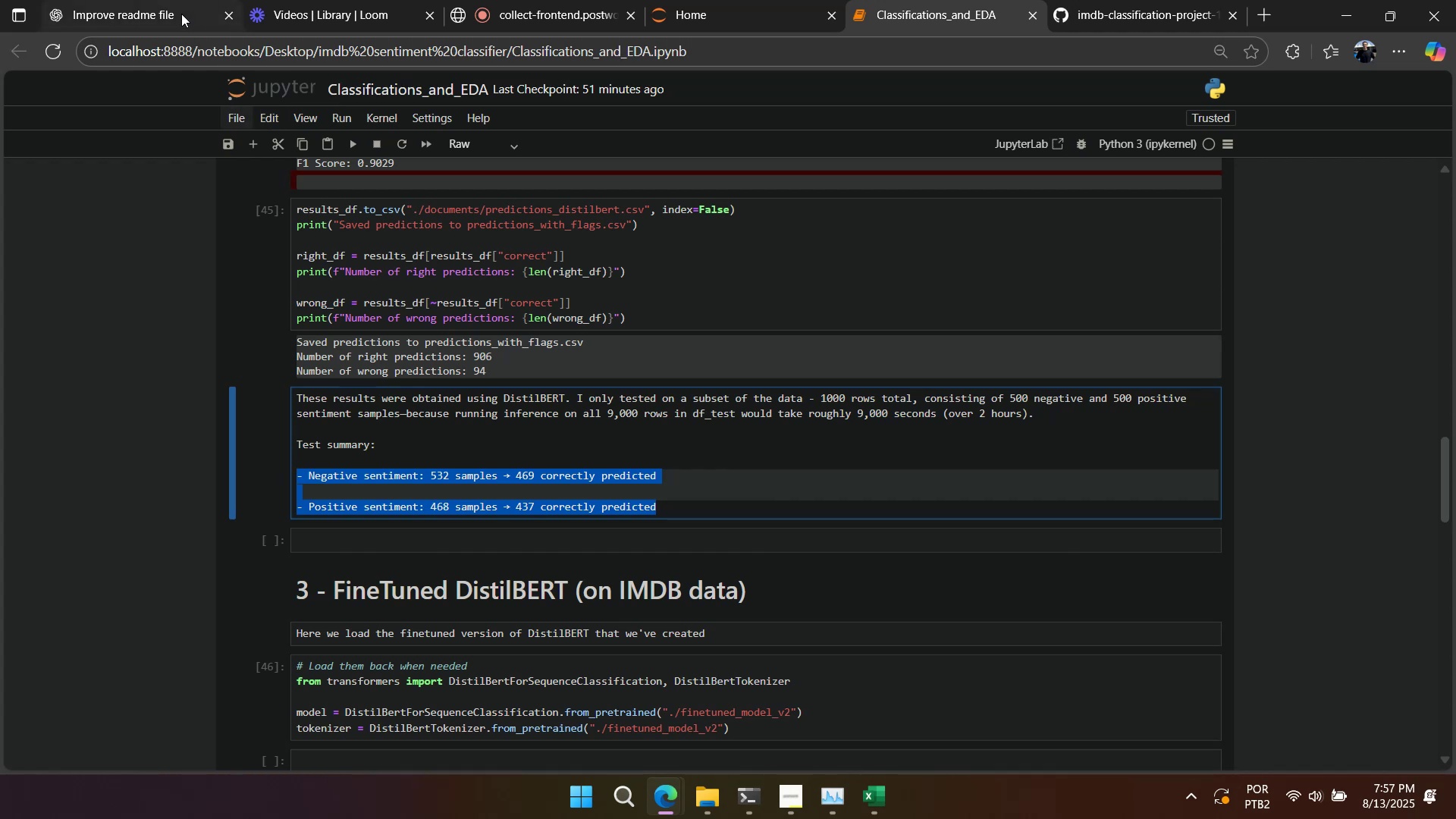 
left_click([181, 13])
 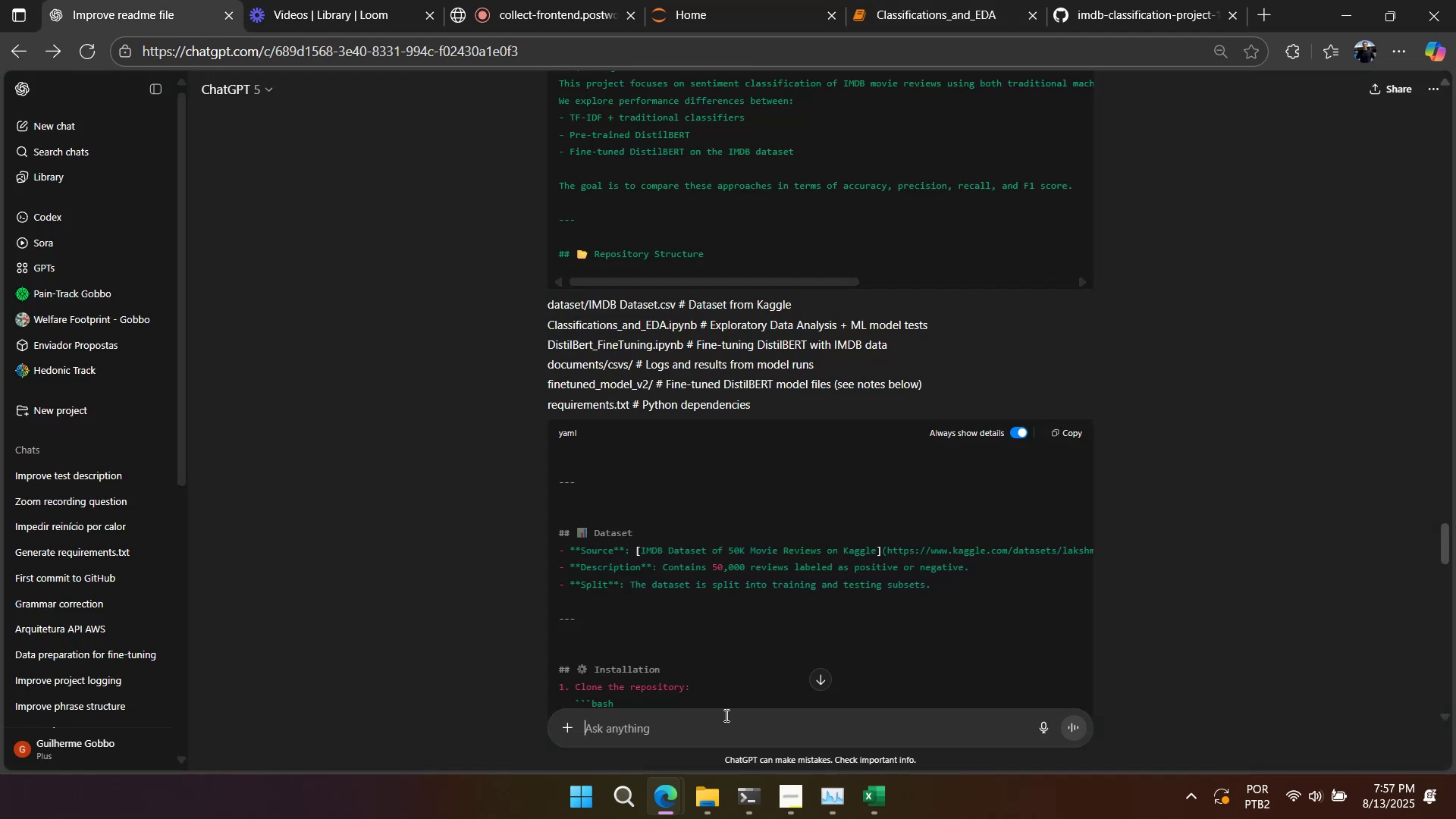 
left_click([715, 723])
 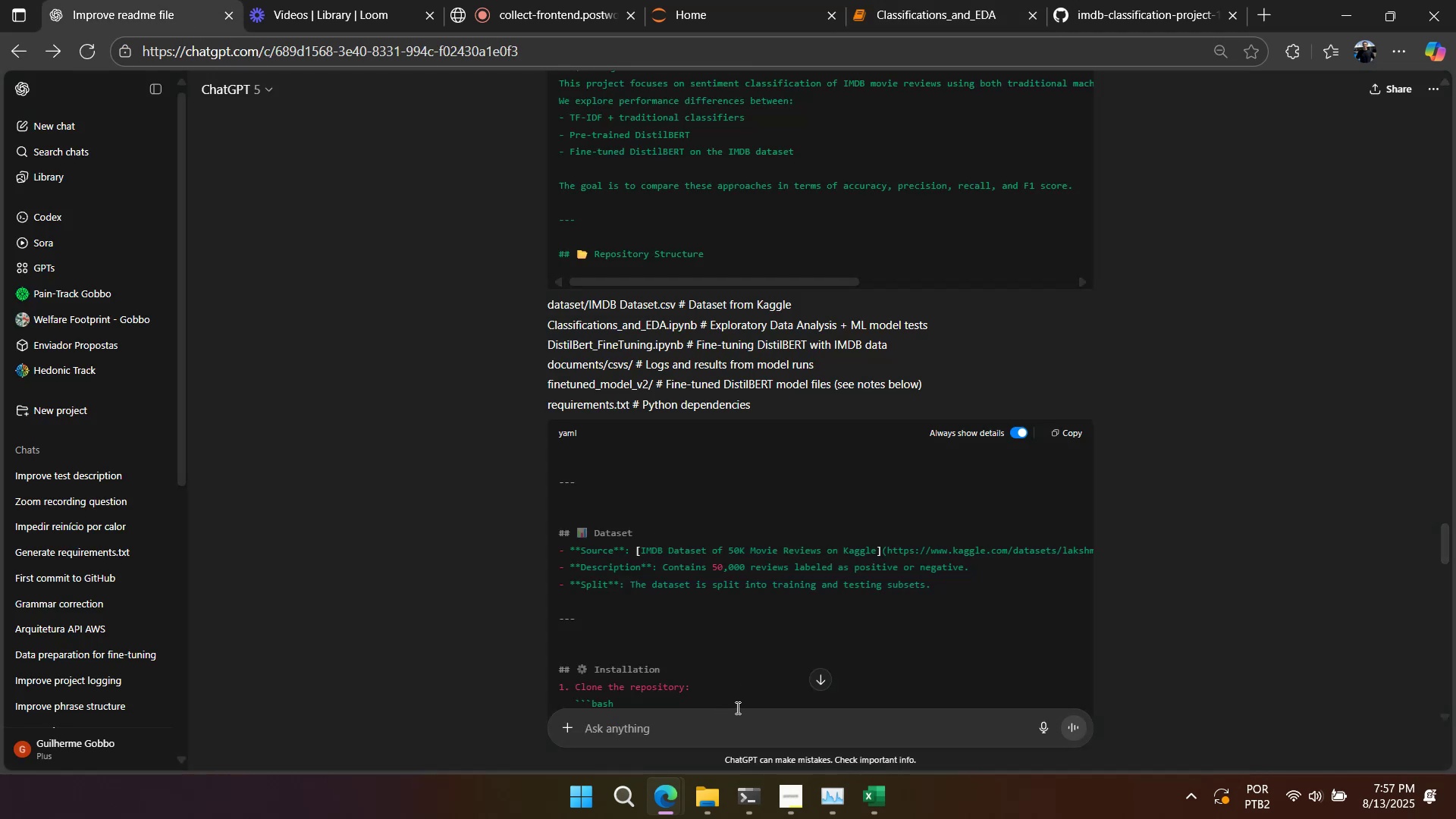 
key(Alt+AltLeft)
 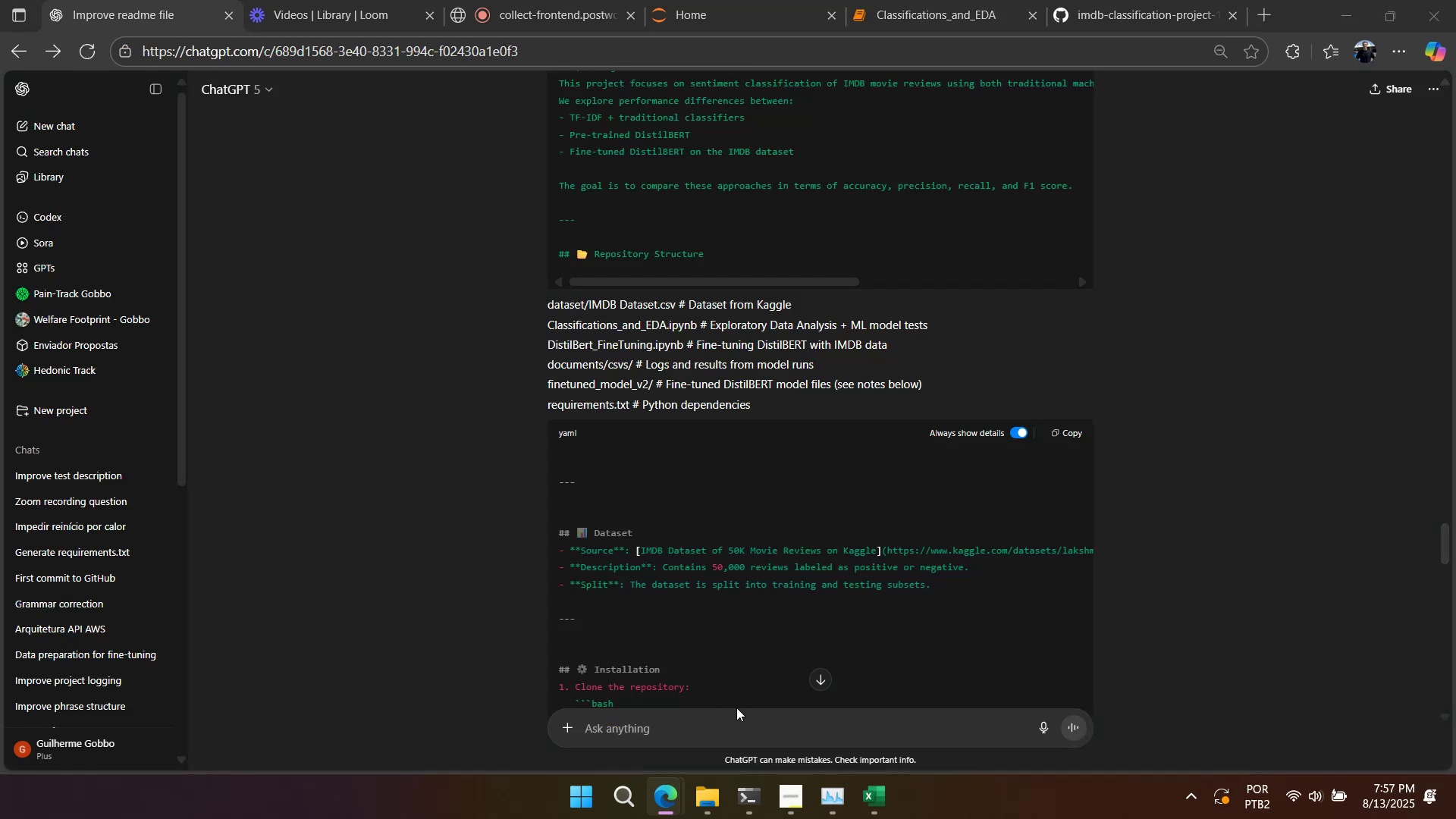 
key(Alt+Tab)
 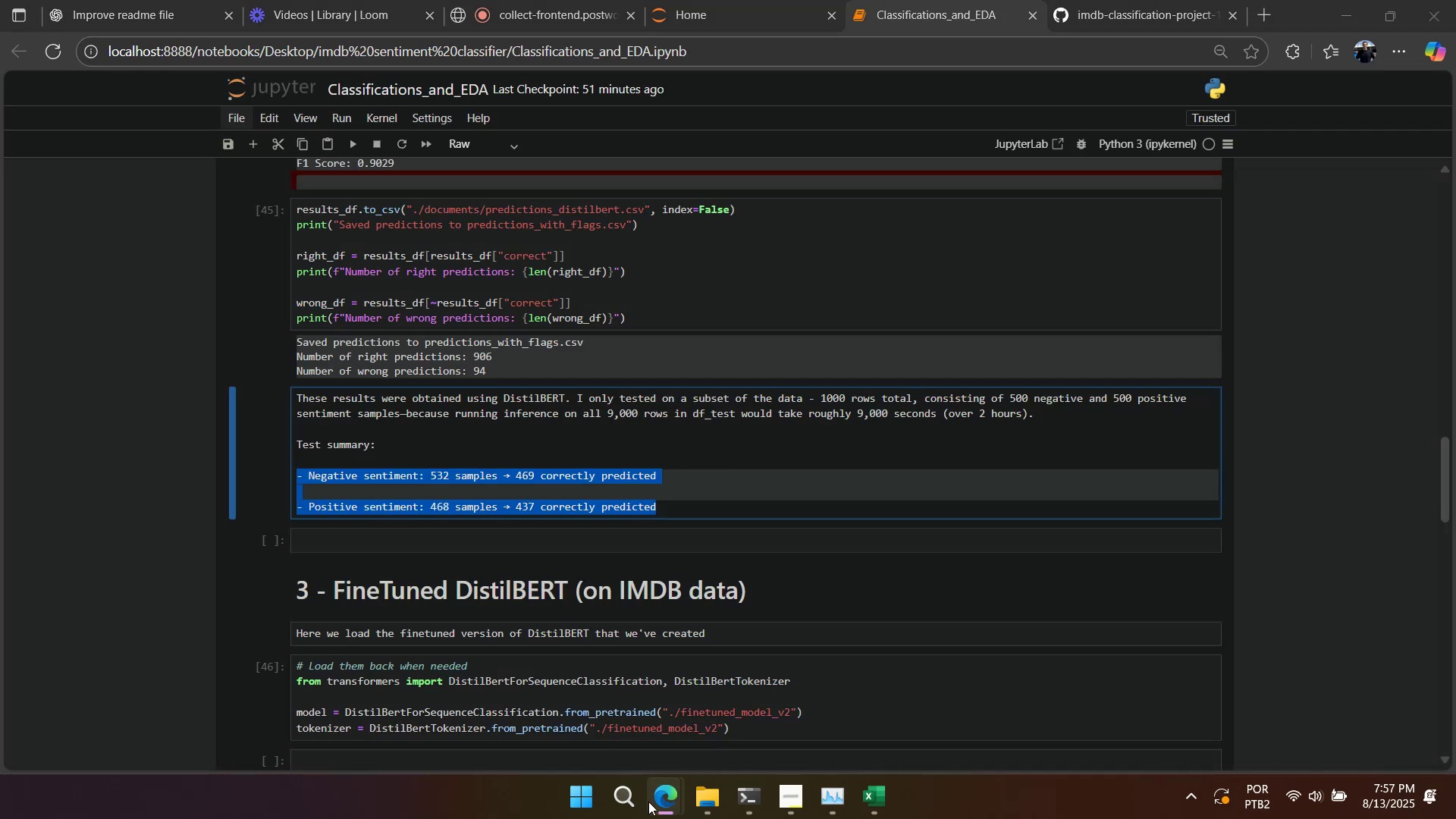 
key(Alt+AltLeft)
 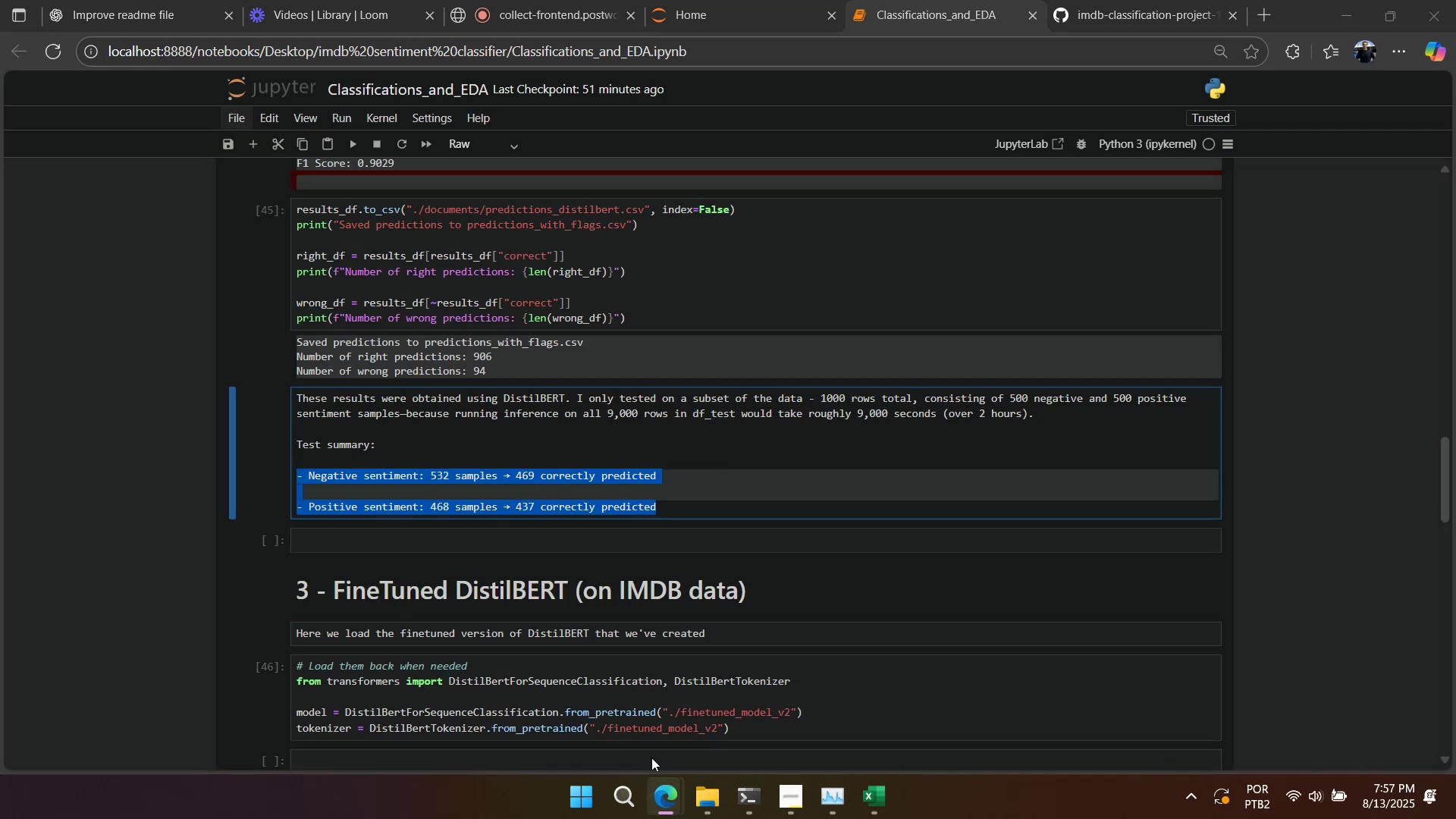 
key(Alt+Tab)
 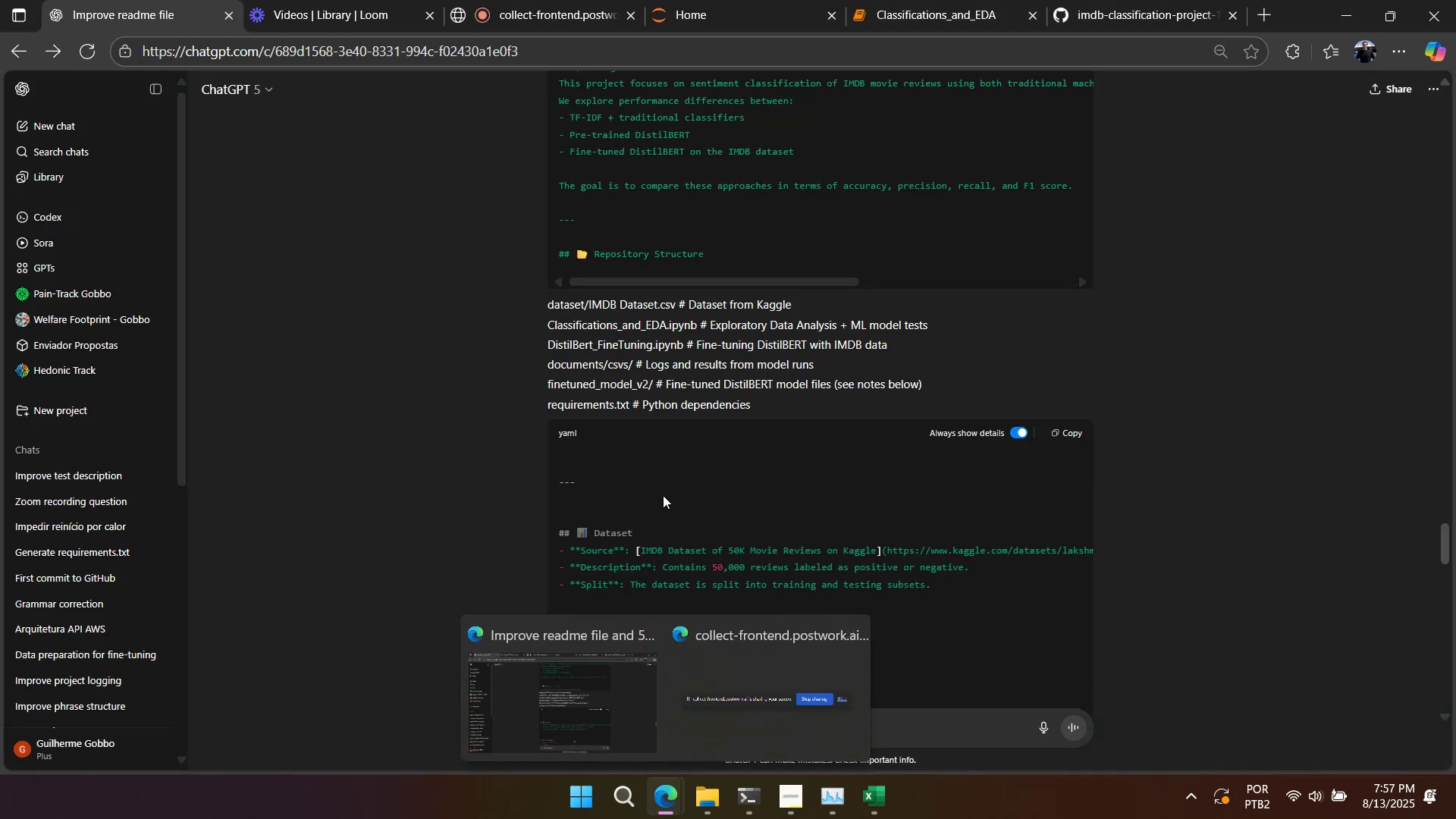 
left_click([658, 466])
 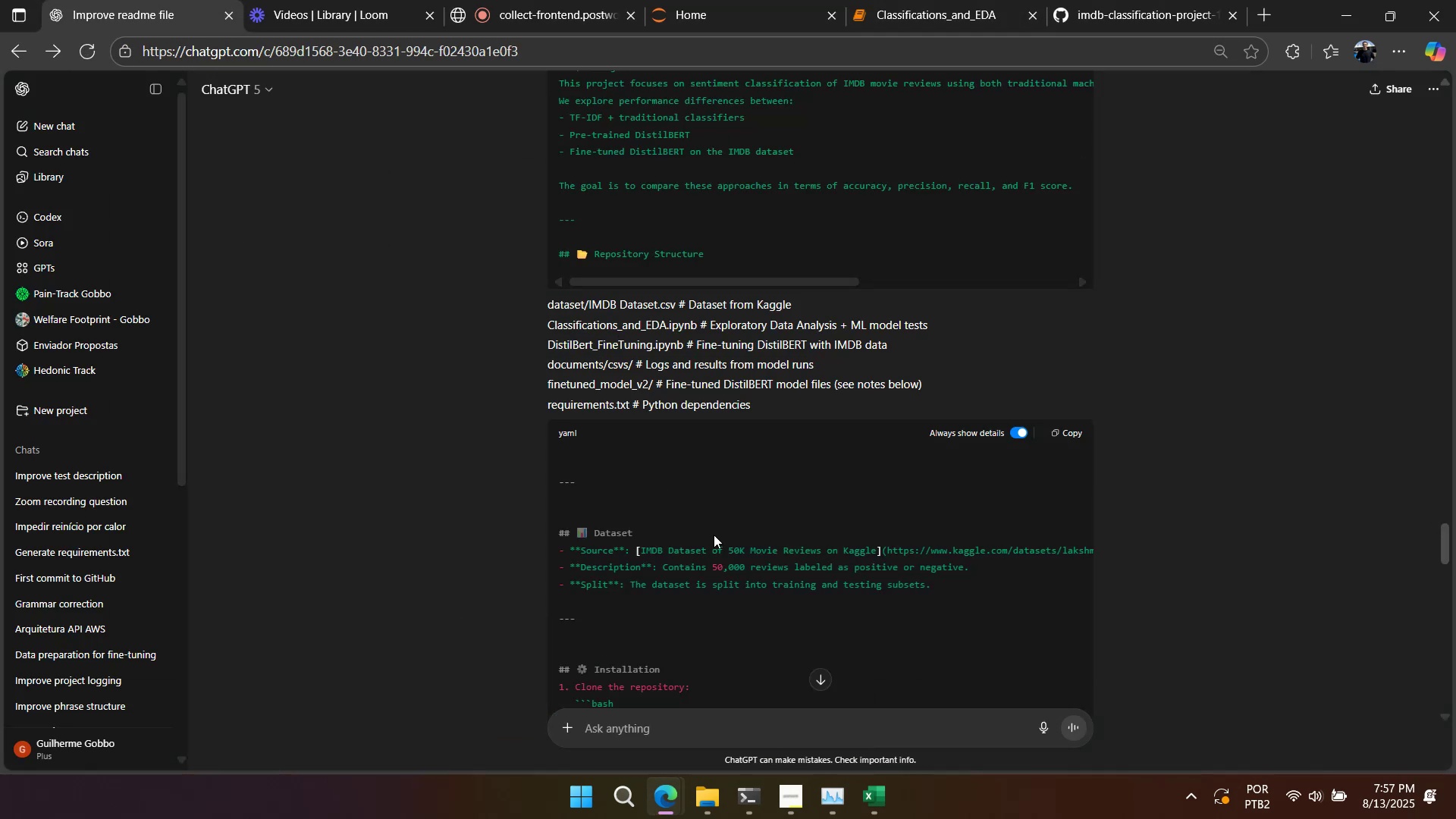 
key(Alt+AltLeft)
 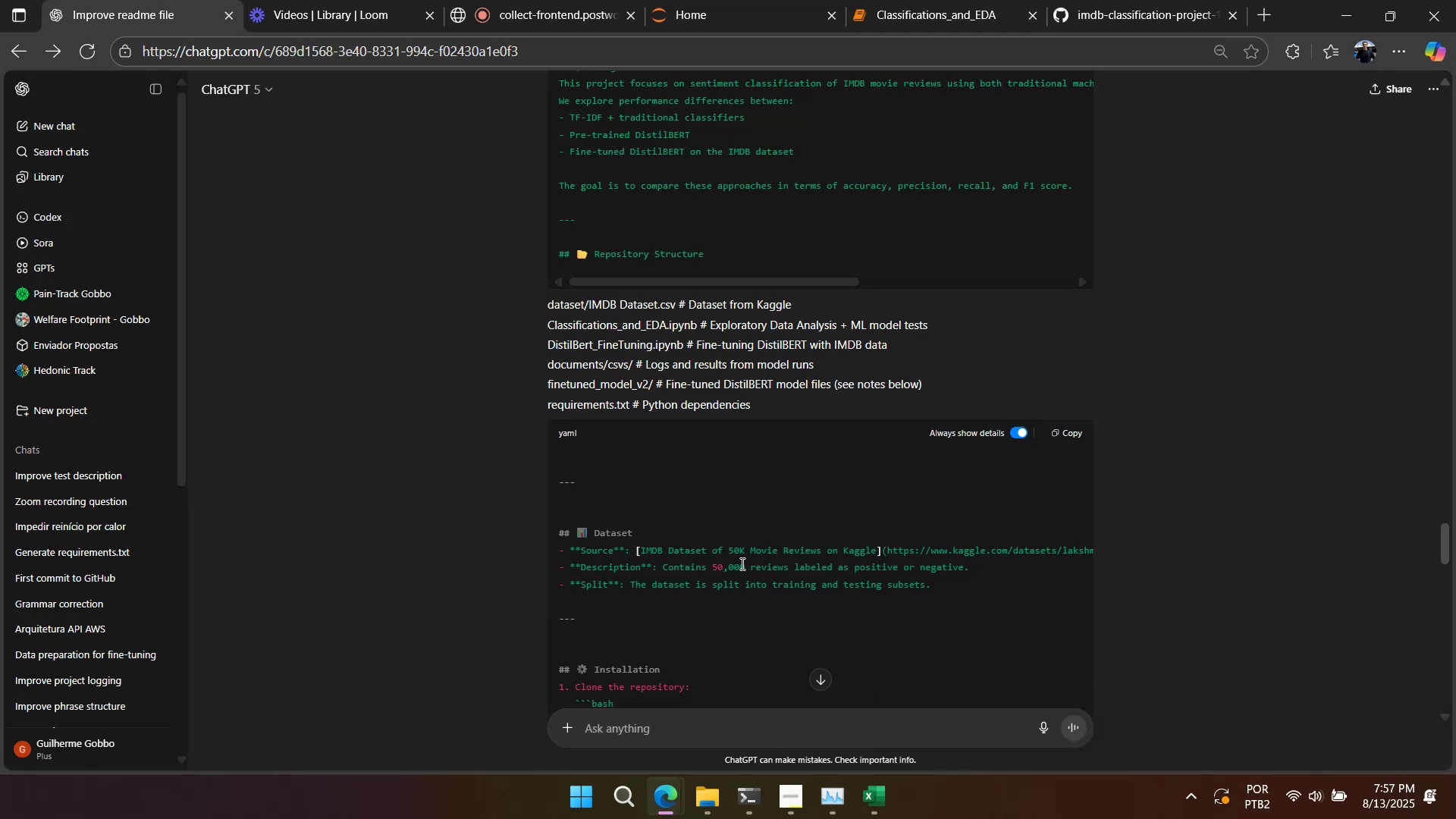 
key(Alt+Tab)
 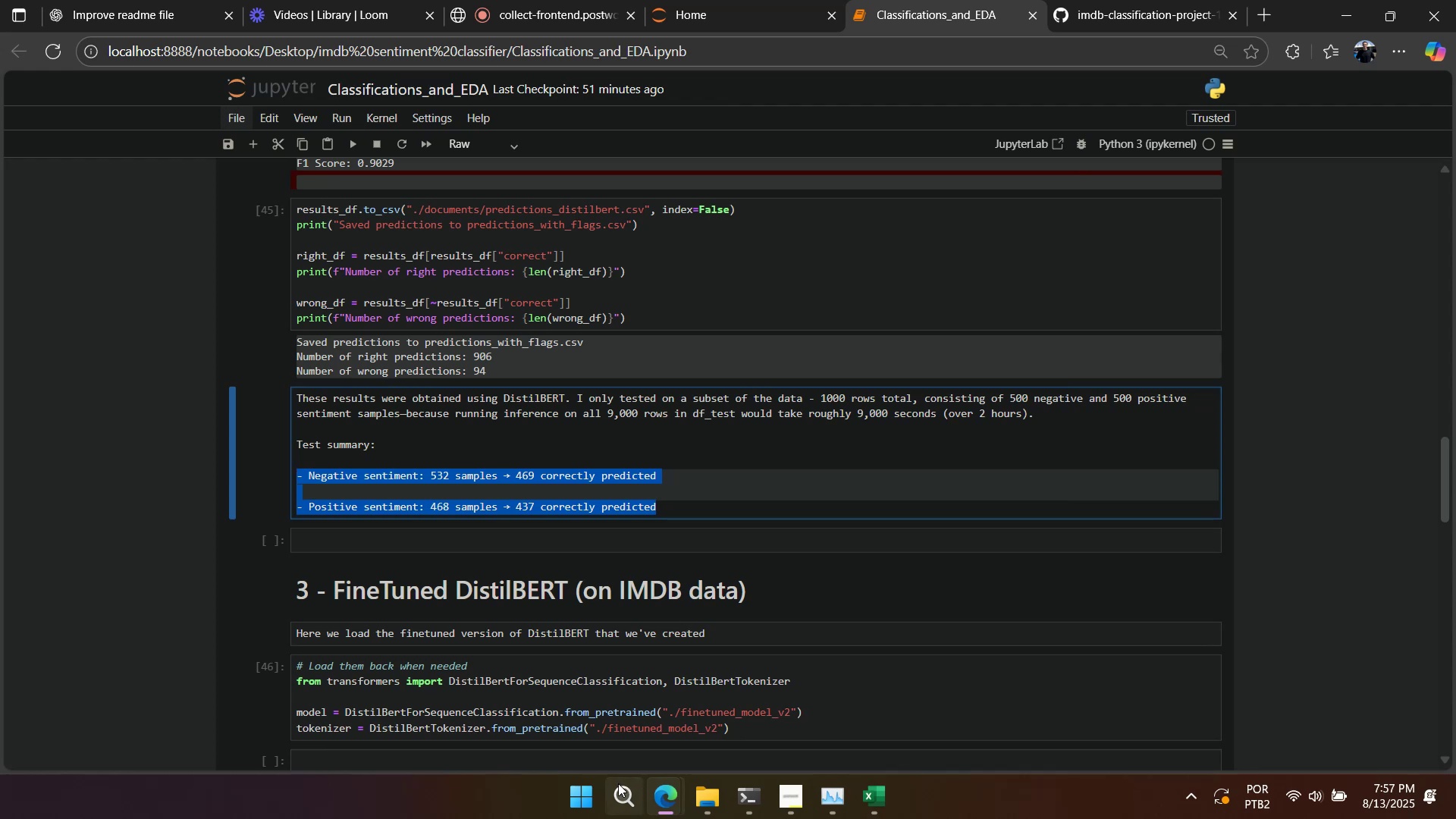 
key(Alt+AltLeft)
 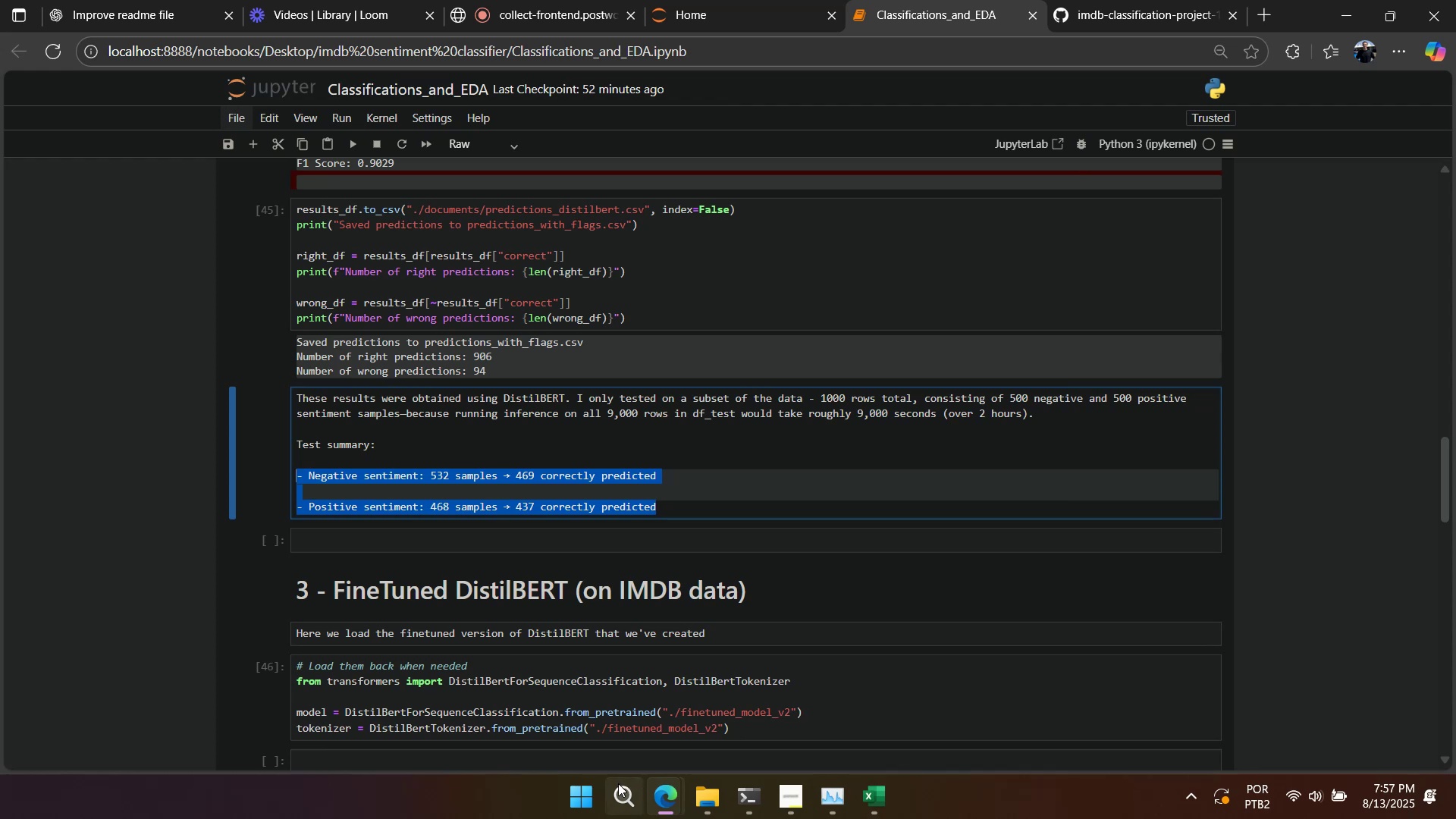 
key(Alt+Tab)
 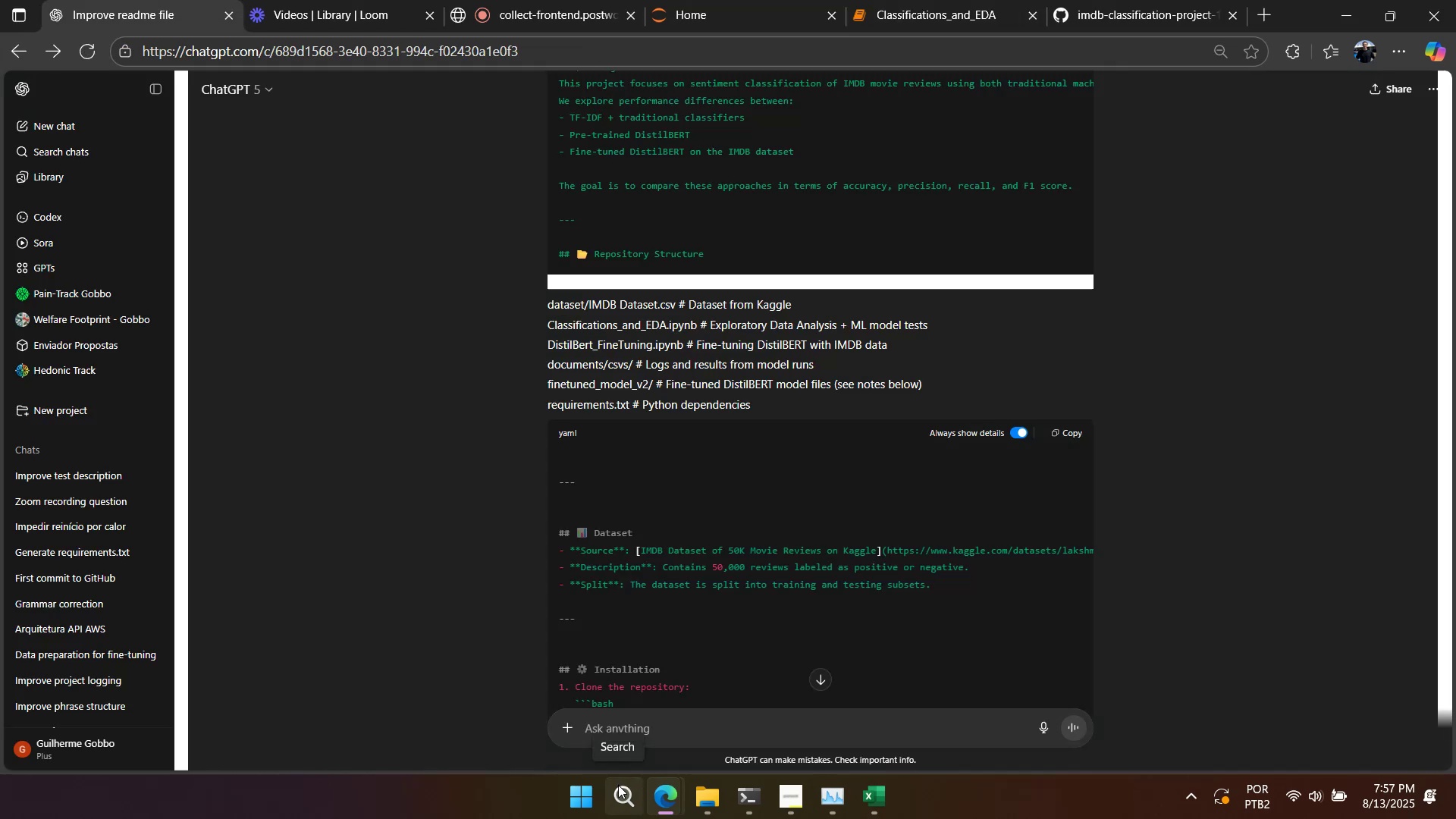 
key(Alt+AltLeft)
 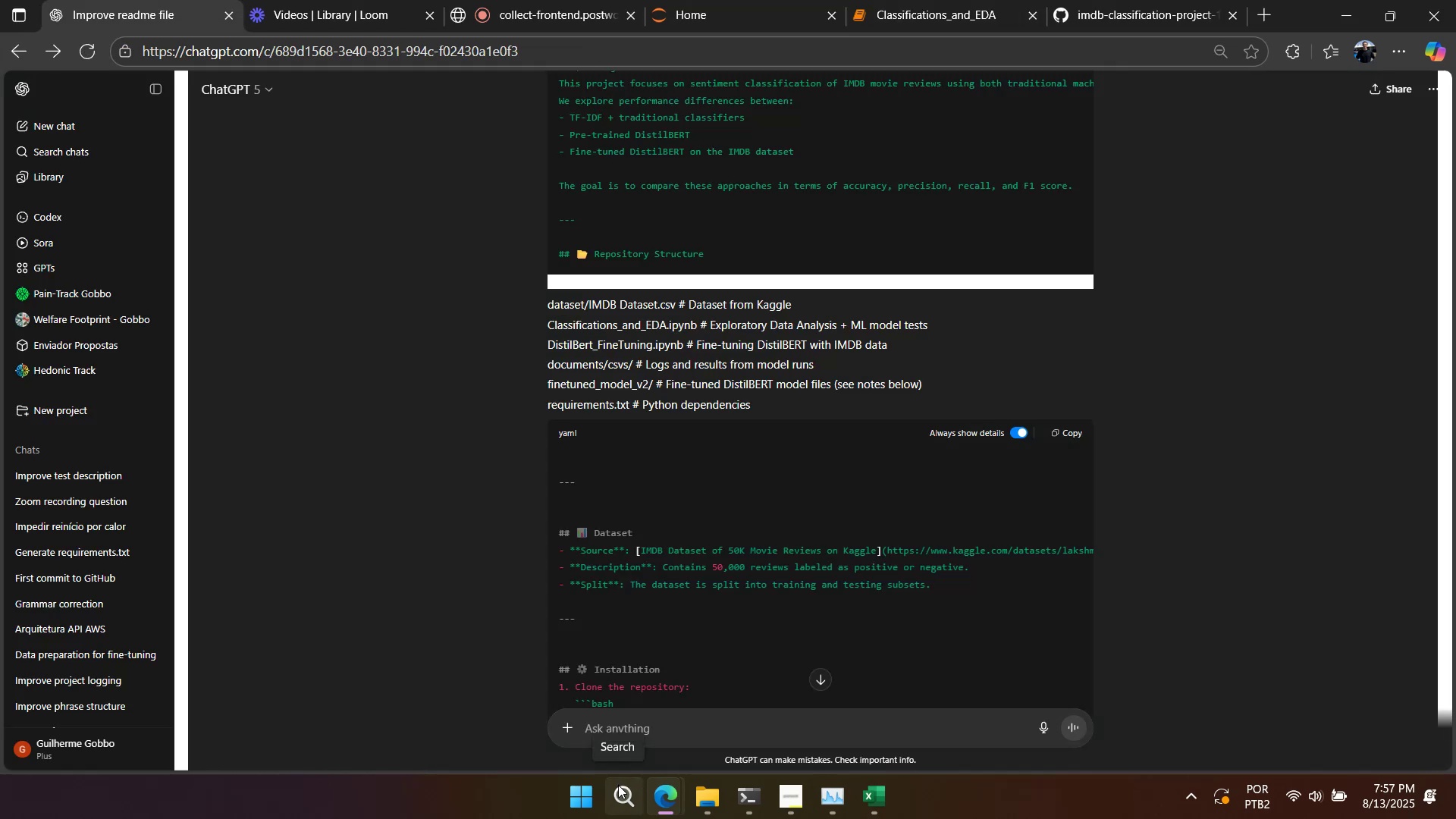 
key(Alt+Tab)
 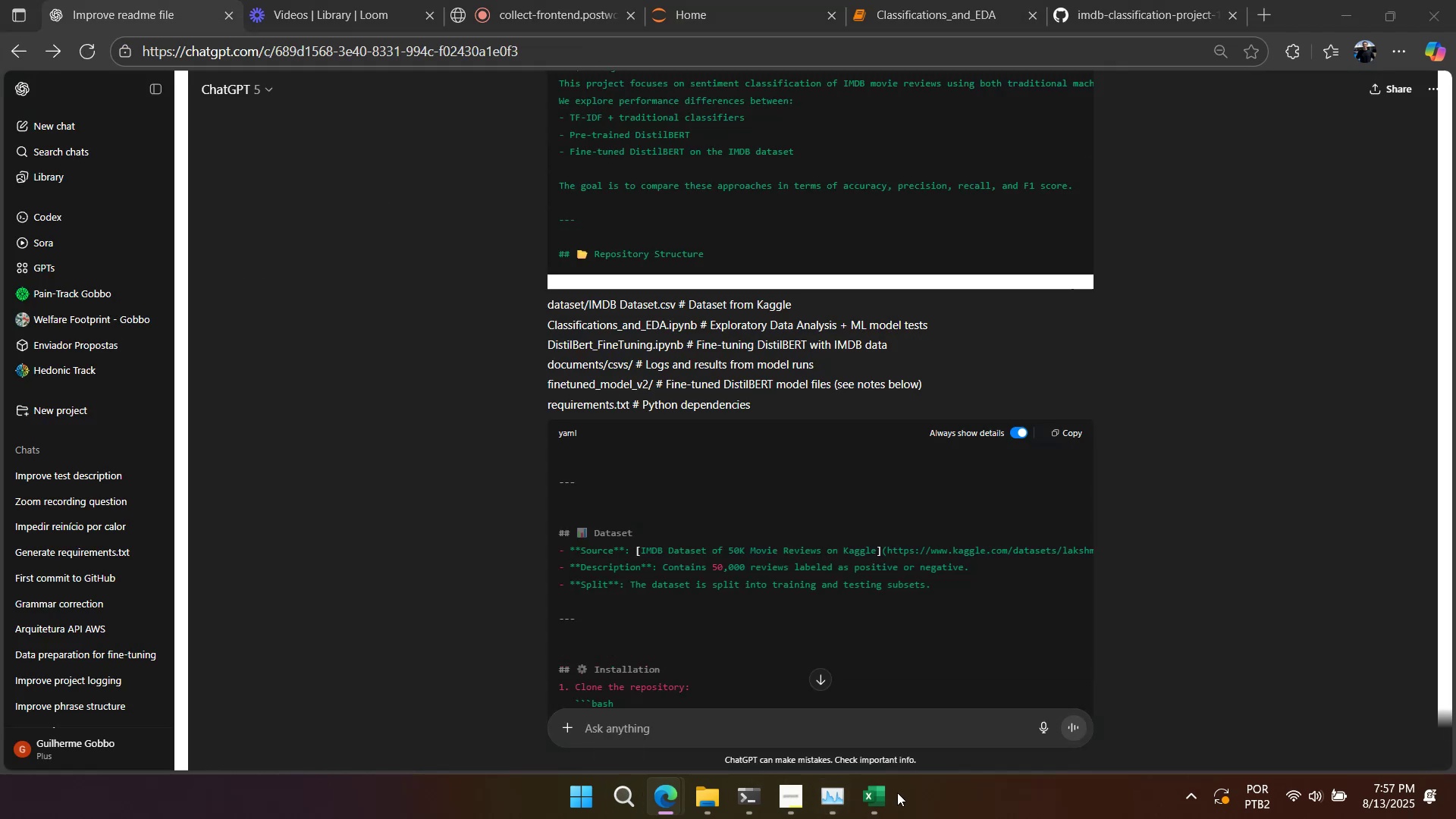 
scroll: coordinate [781, 632], scroll_direction: down, amount: 25.0
 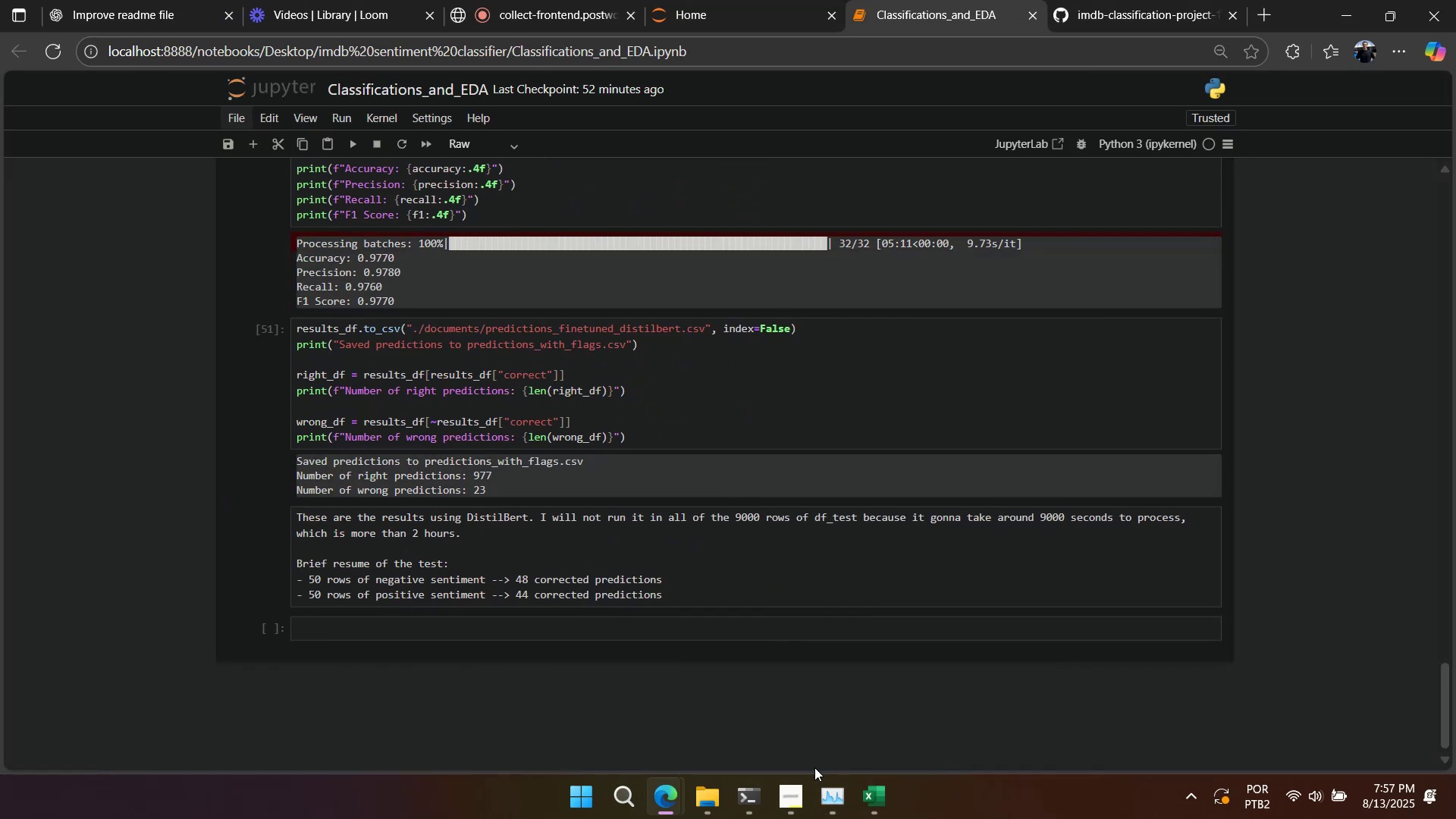 
left_click([868, 780])
 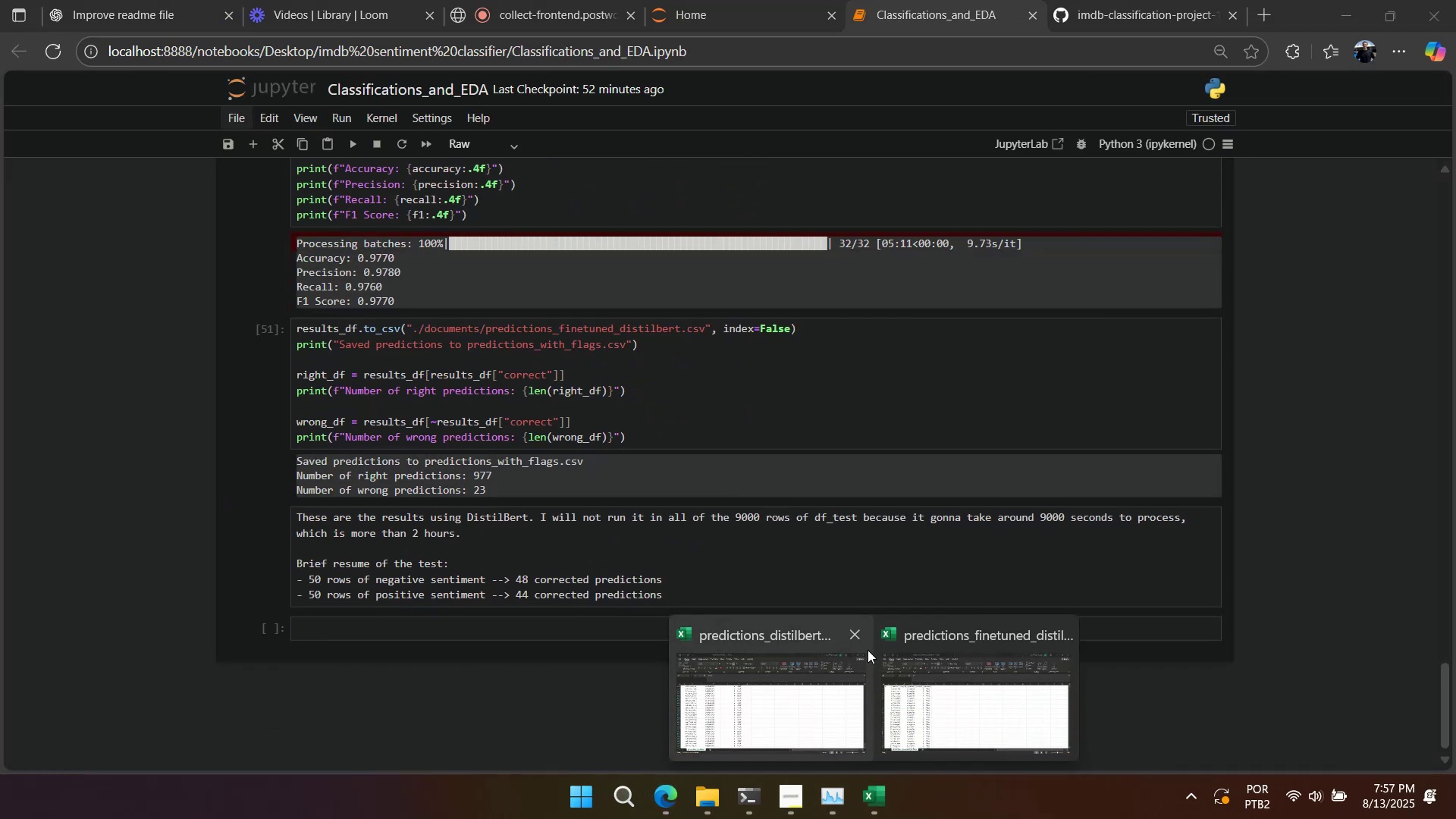 
left_click([855, 626])
 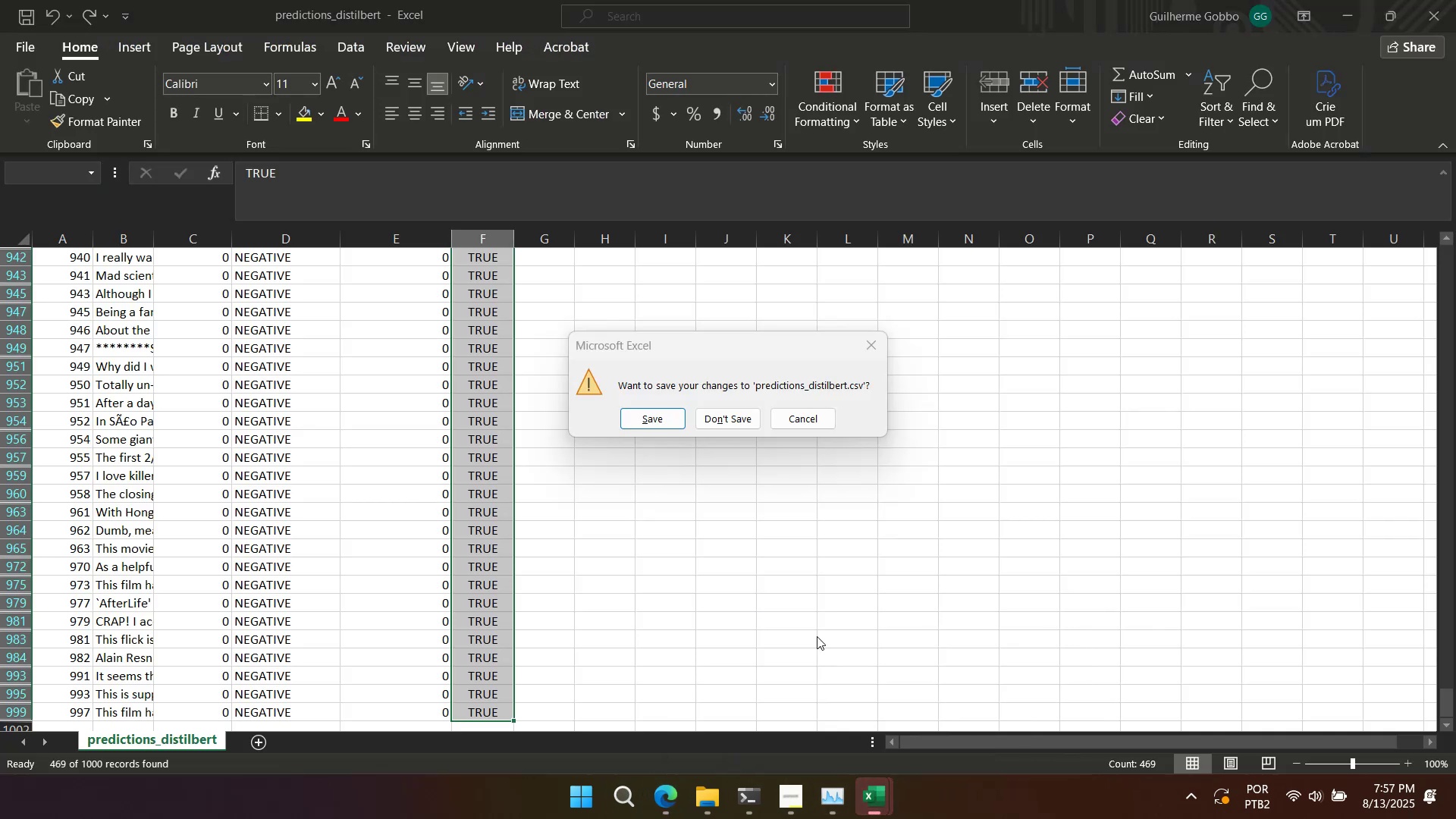 
left_click([727, 406])
 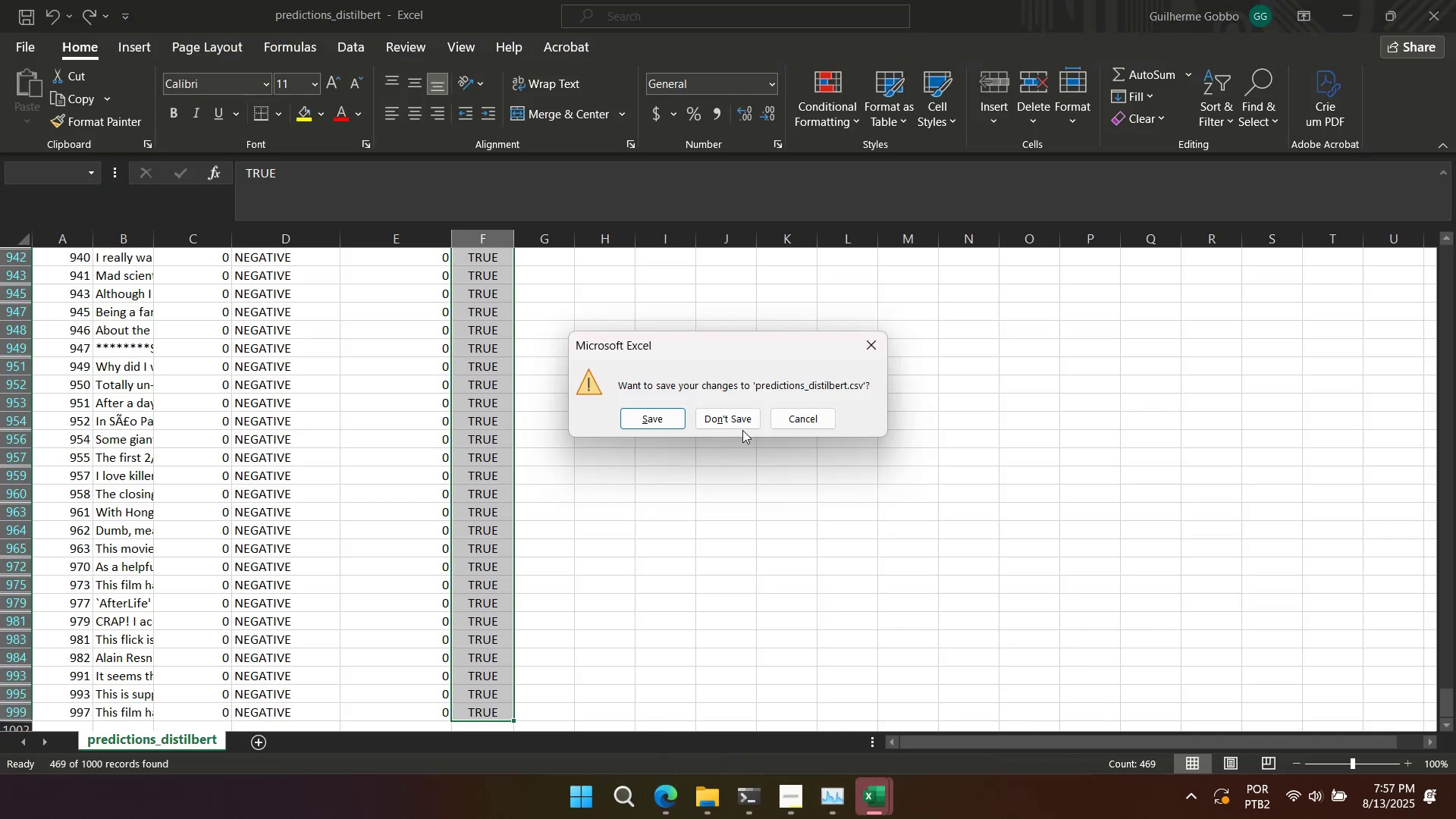 
double_click([742, 417])
 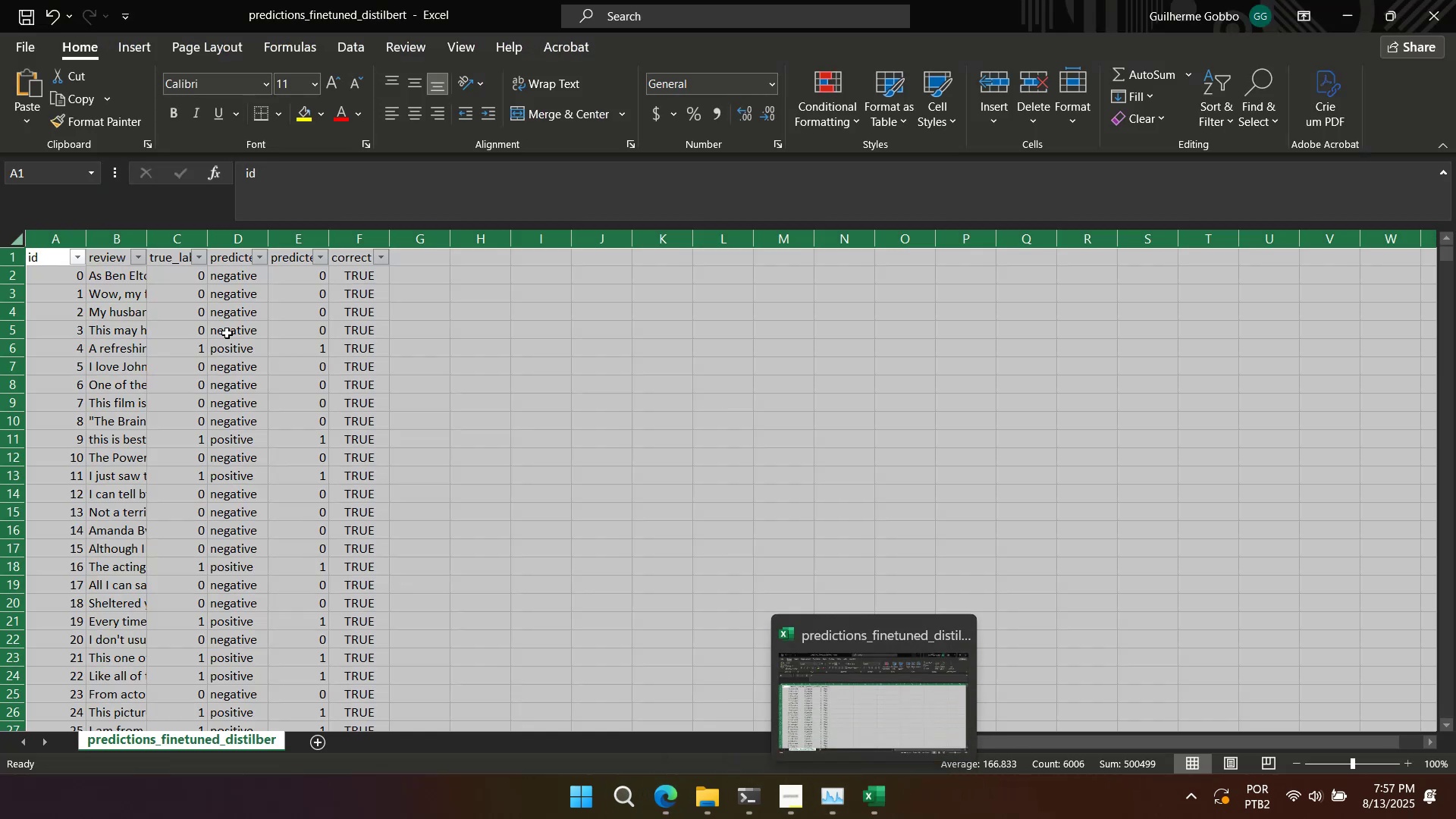 
double_click([238, 262])
 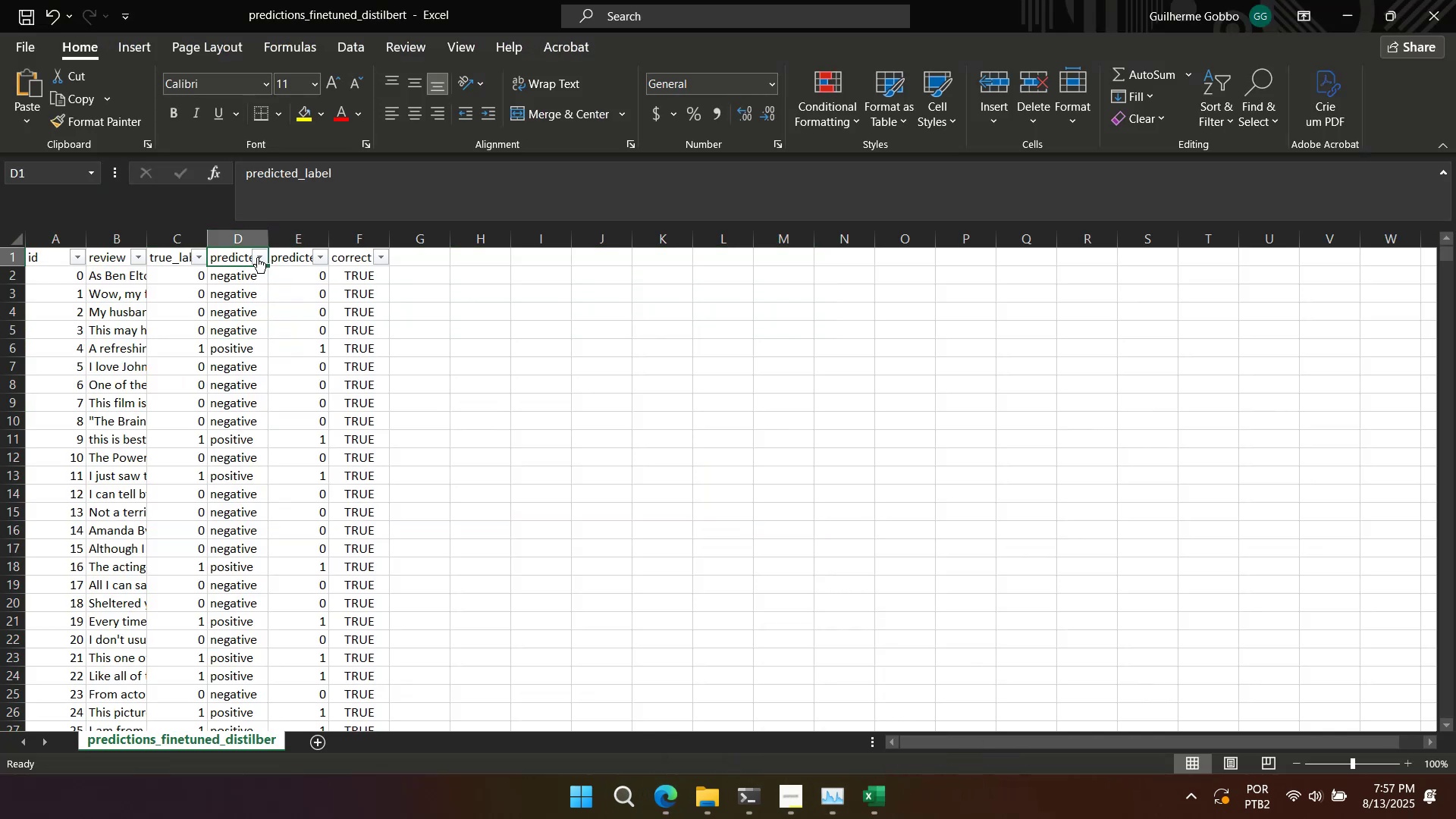 
triple_click([259, 257])
 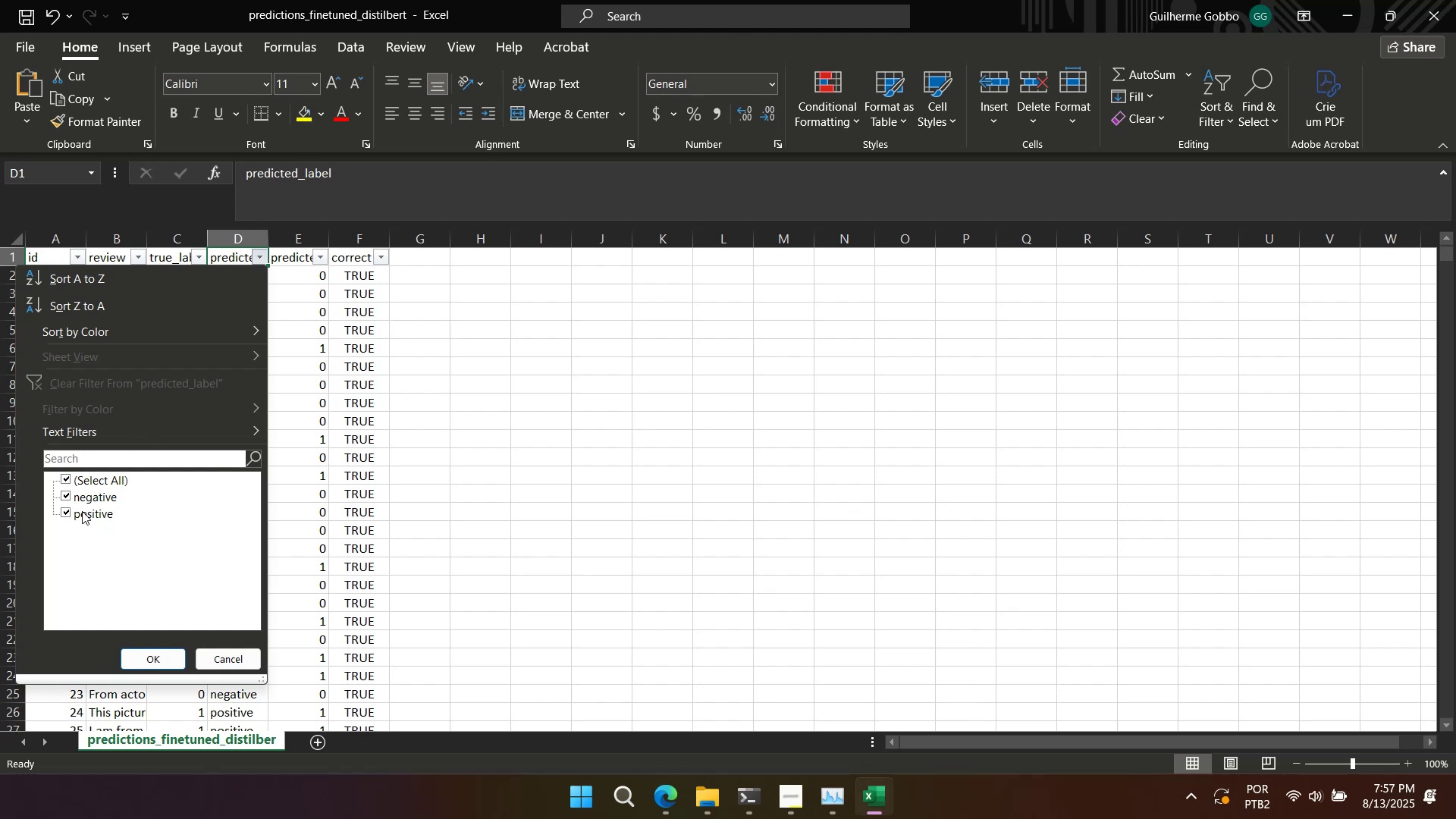 
left_click([169, 660])
 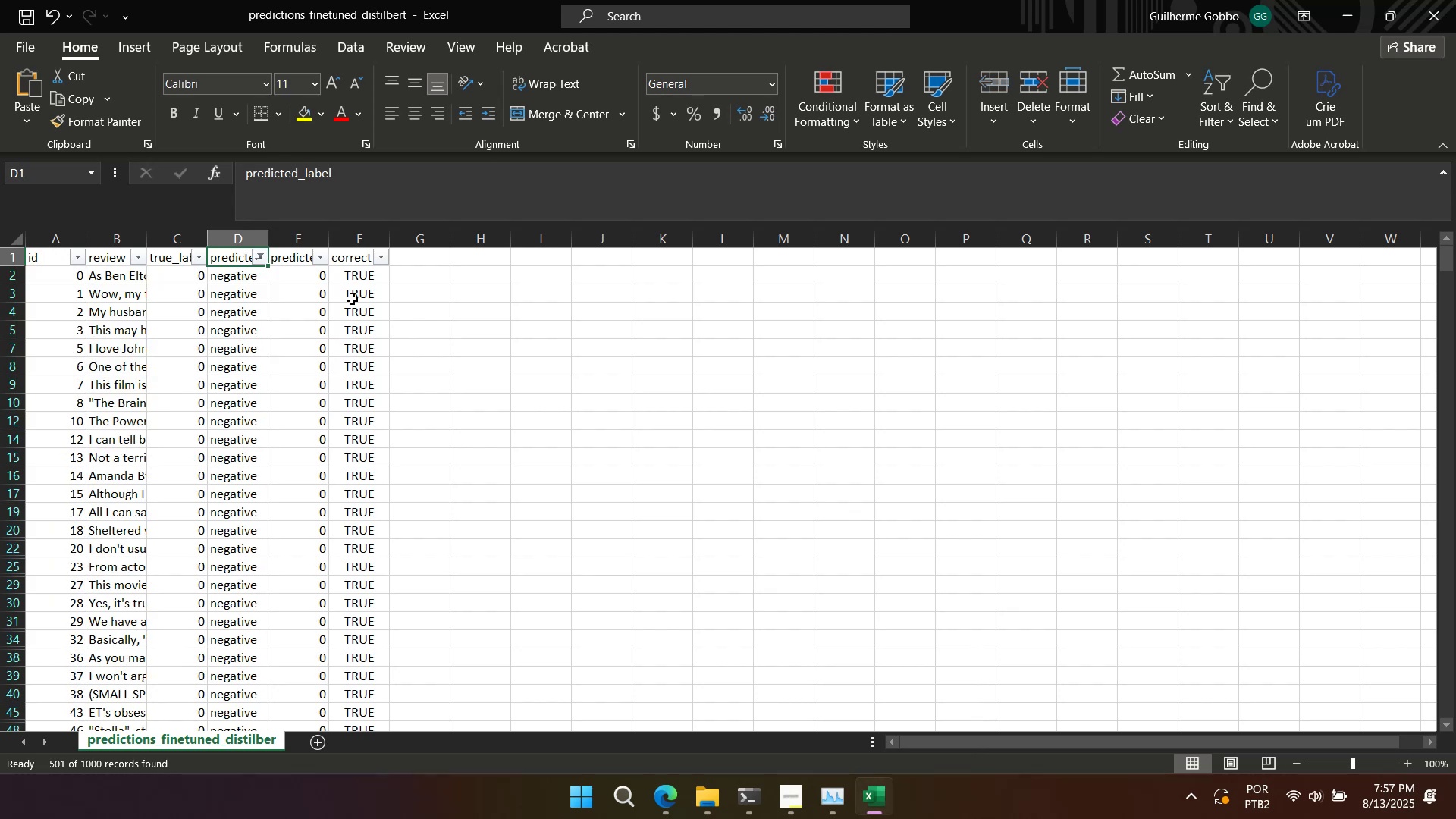 
left_click([358, 282])
 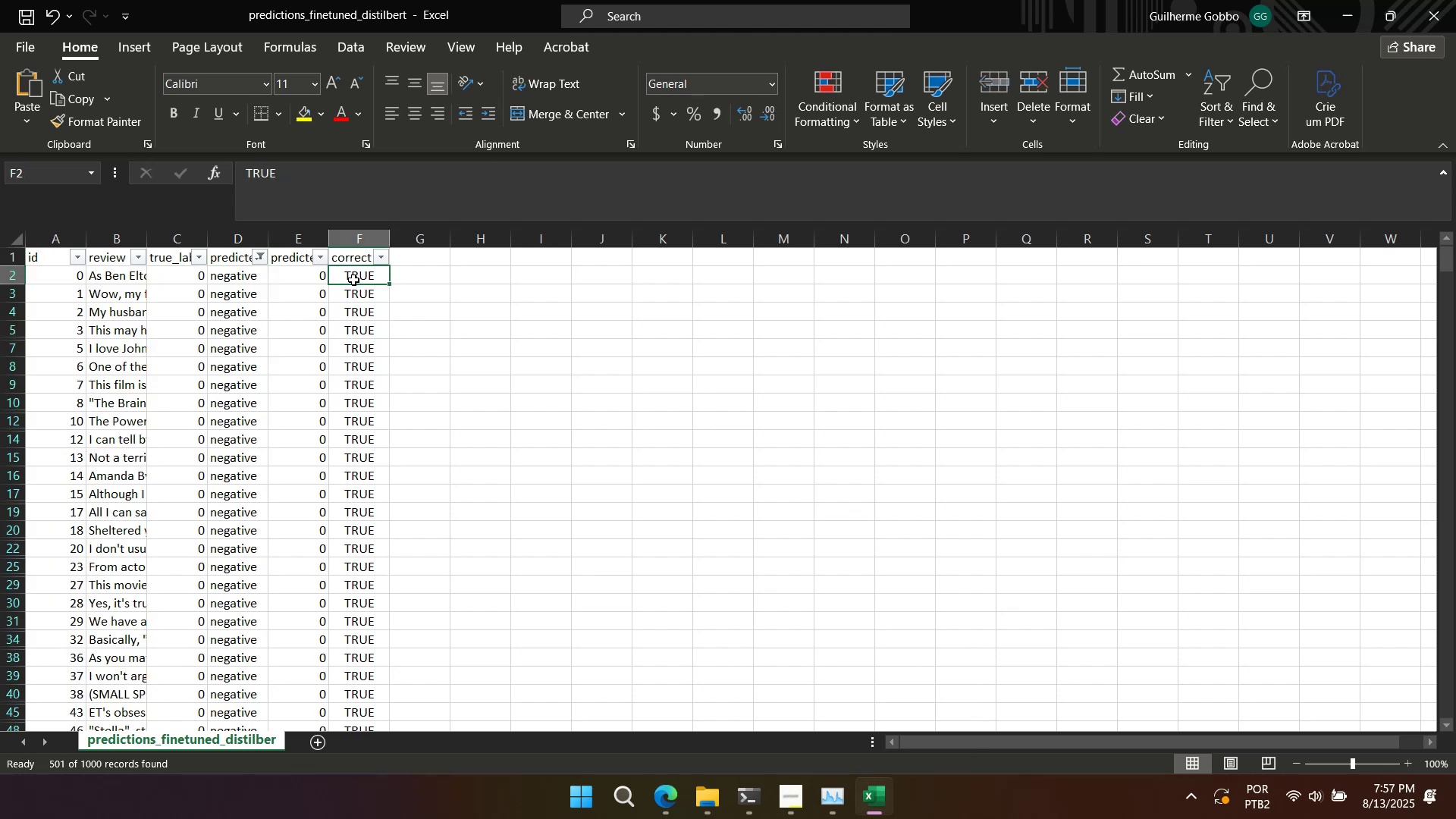 
key(Control+Shift+ArrowDown)
 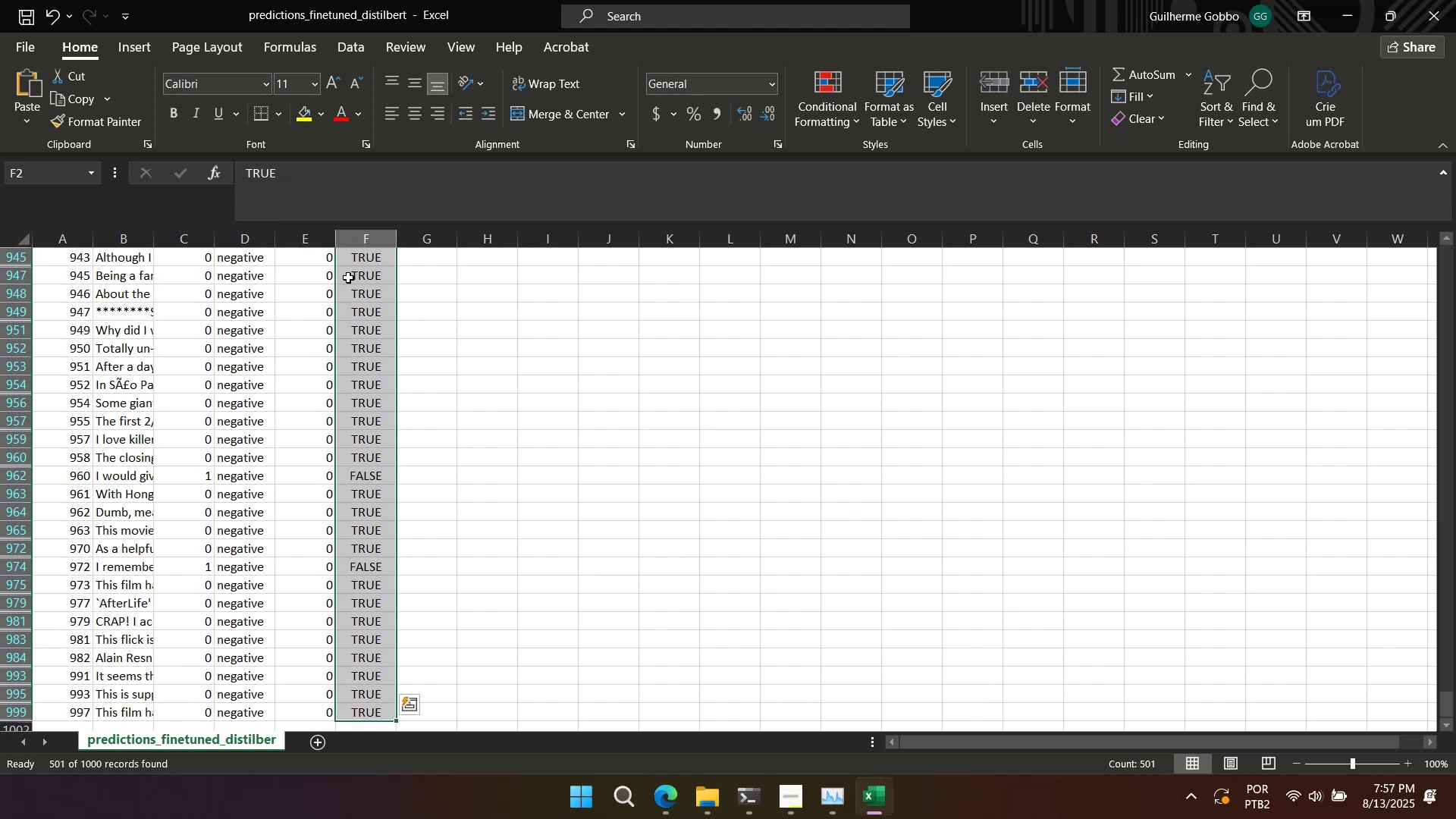 
key(Control+Shift+ShiftRight)
 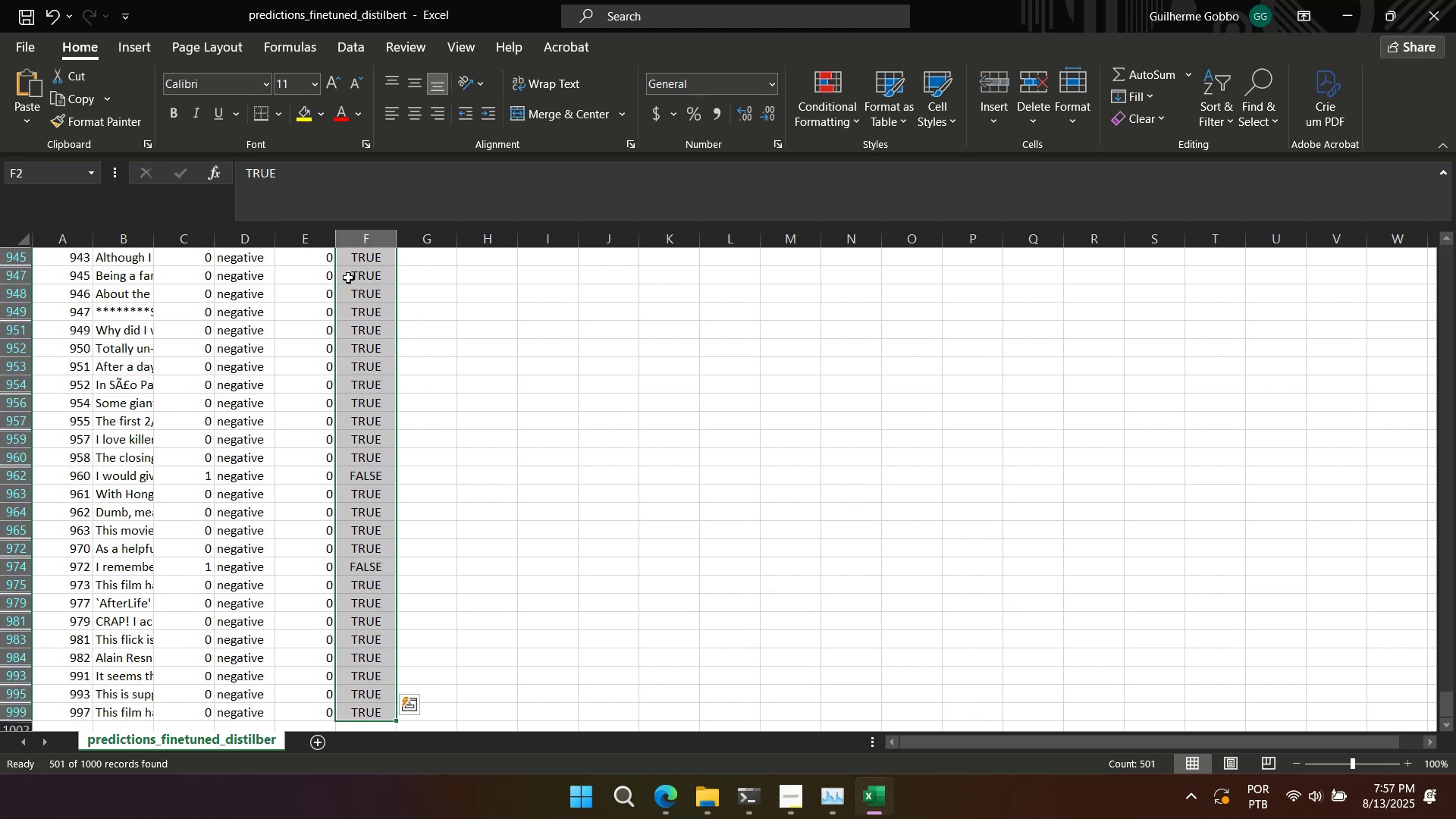 
key(Control+ArrowUp)
 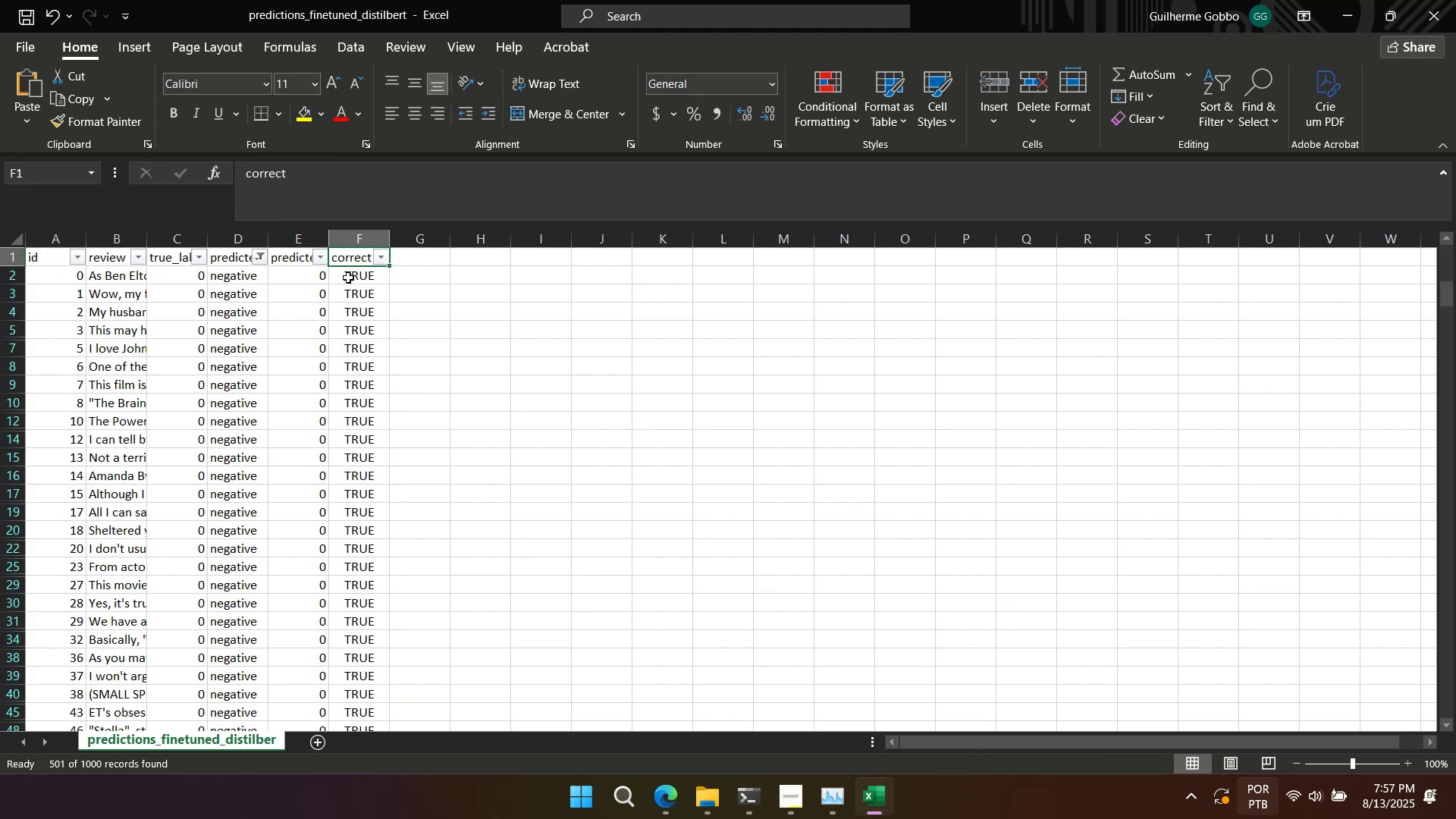 
key(Control+ArrowUp)
 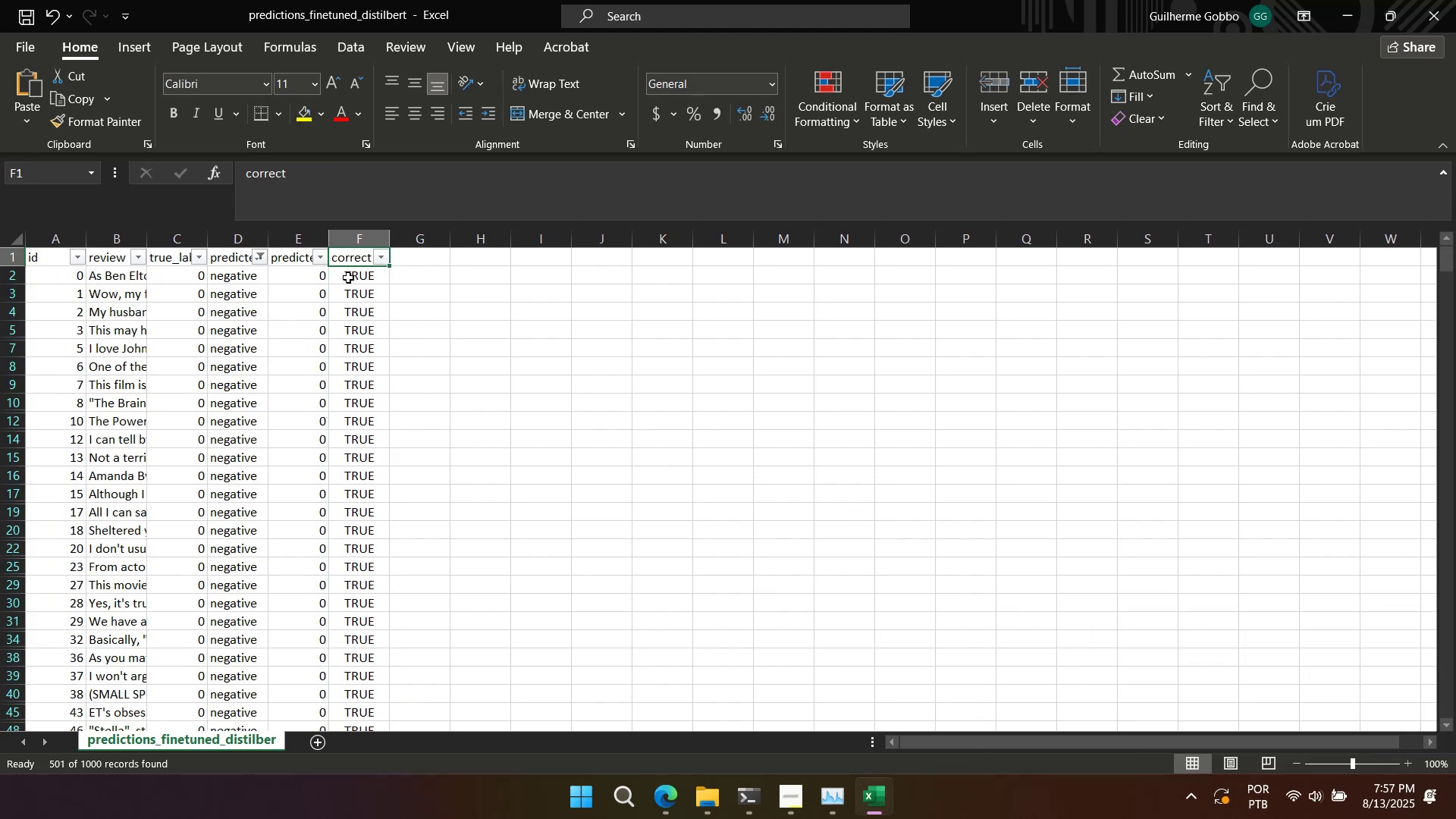 
left_click([348, 278])
 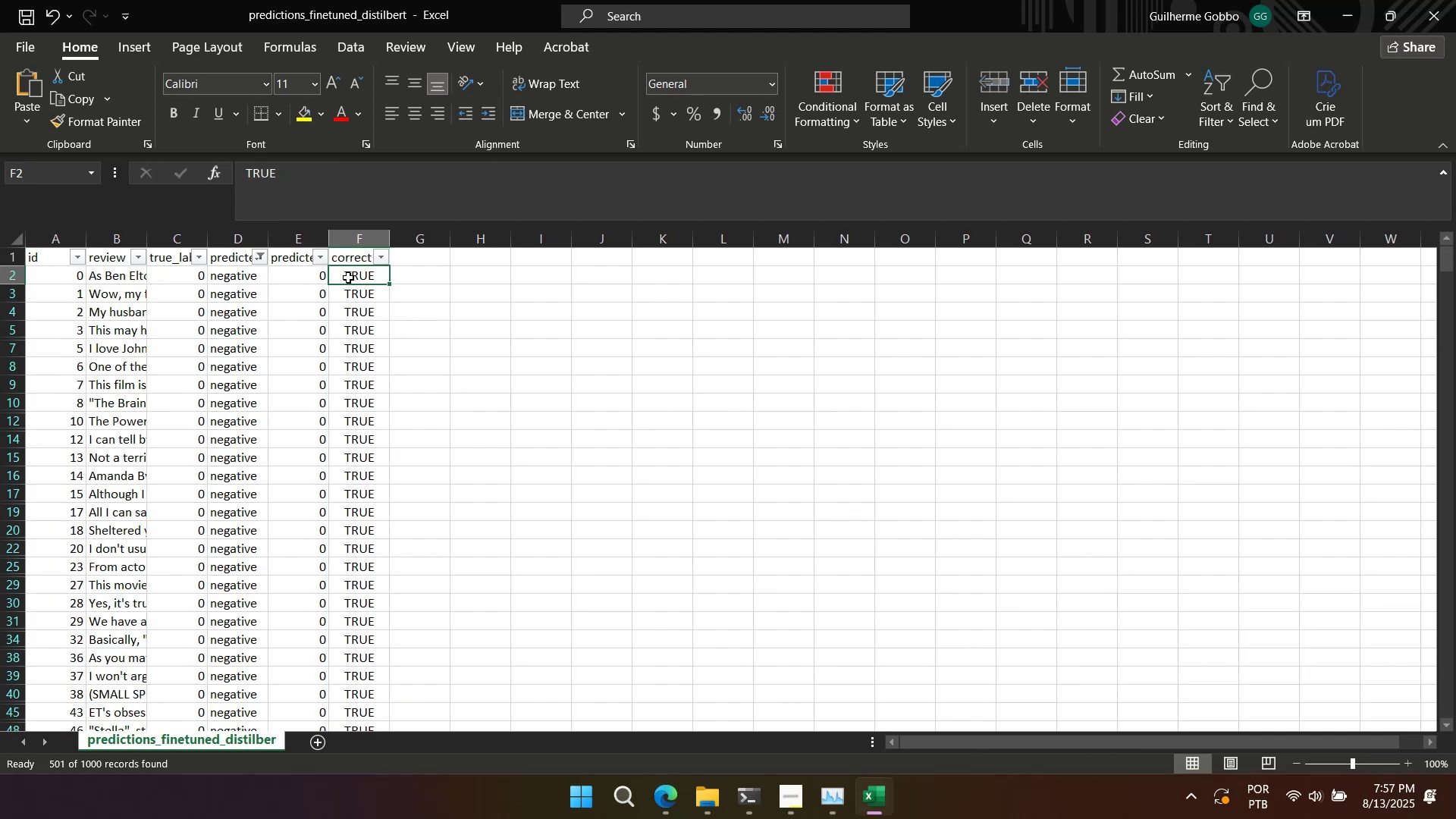 
key(Control+Shift+ArrowDown)
 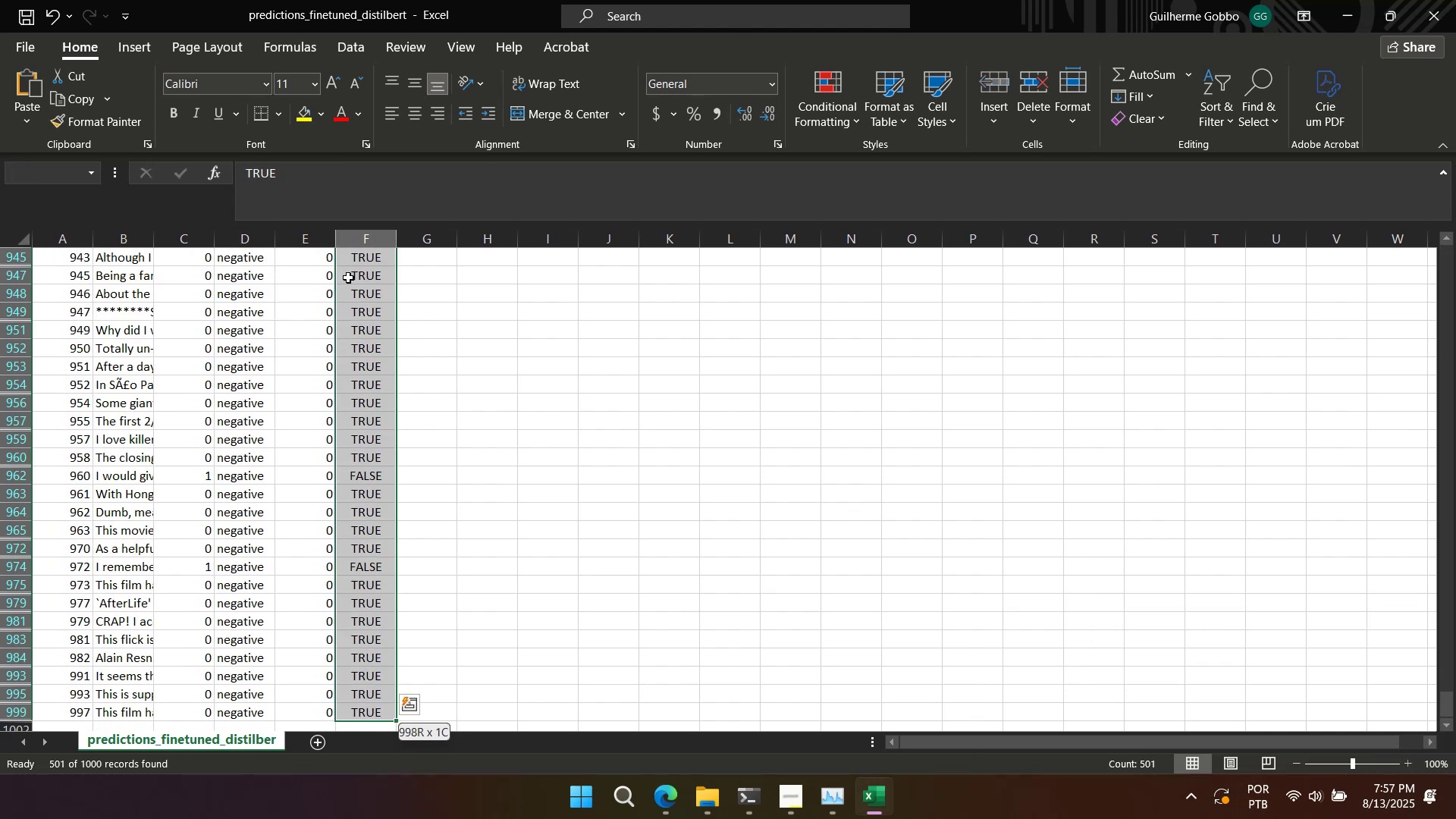 
key(Control+ArrowUp)
 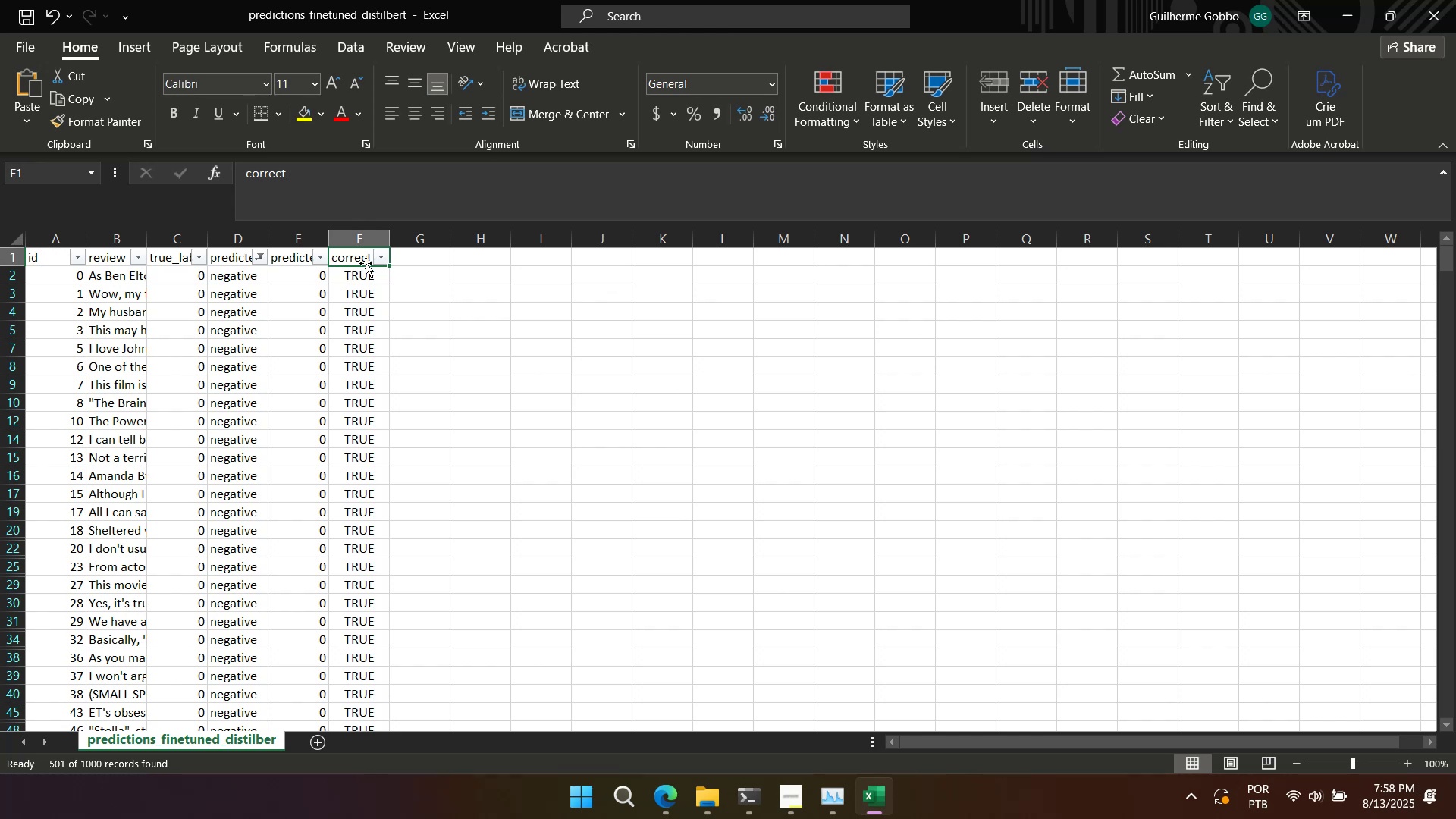 
left_click([382, 259])
 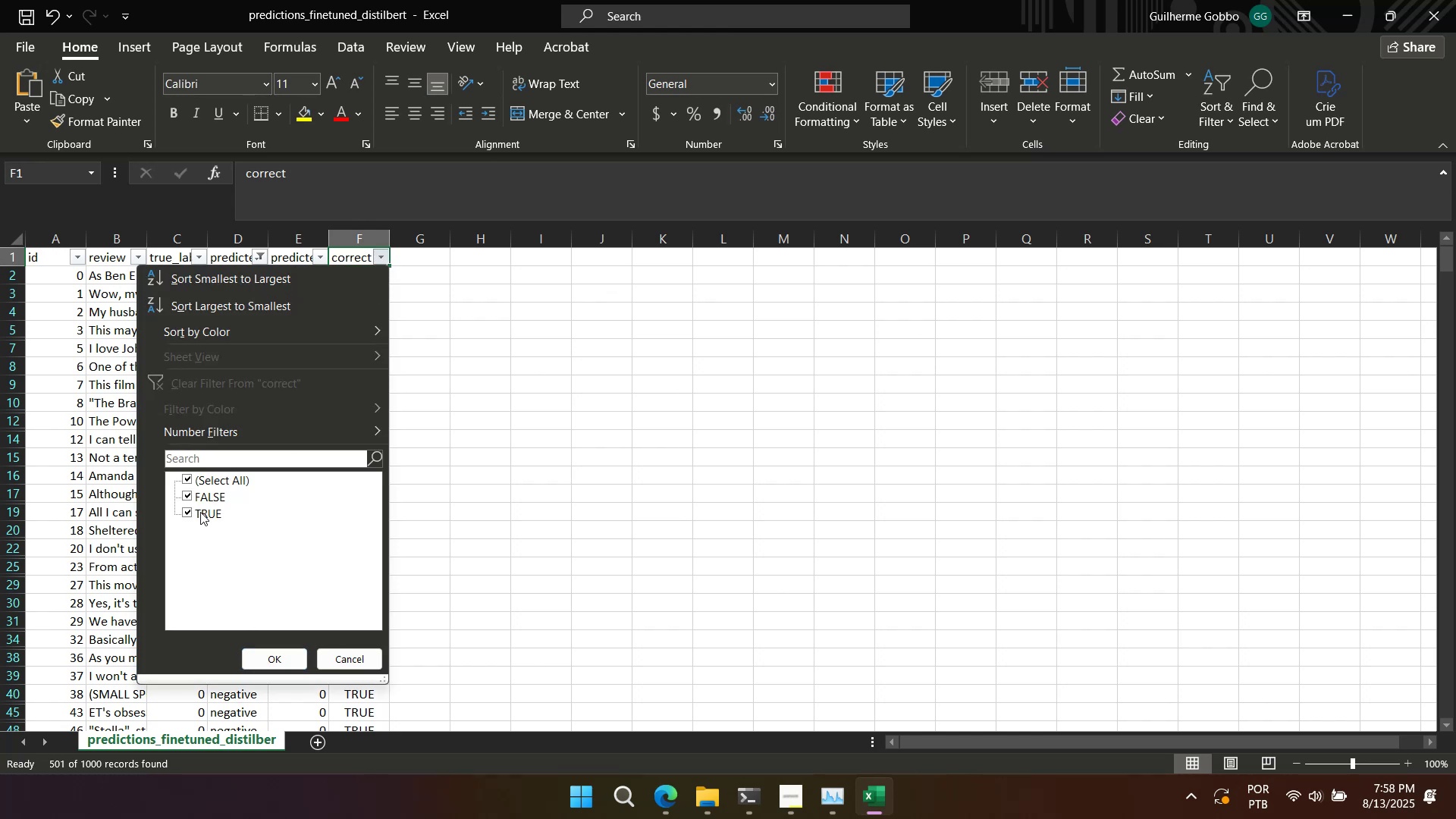 
left_click([202, 500])
 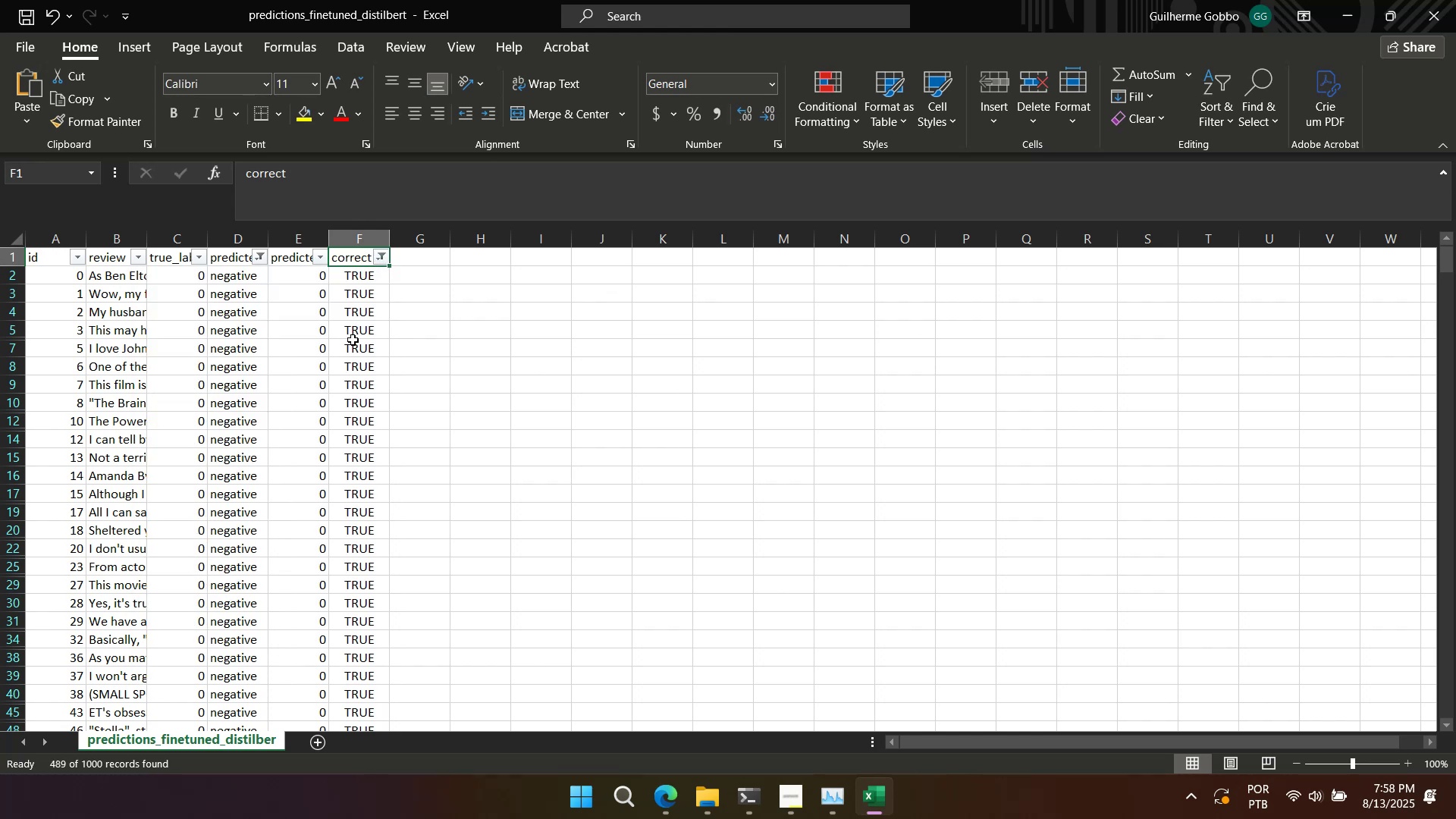 
left_click([352, 282])
 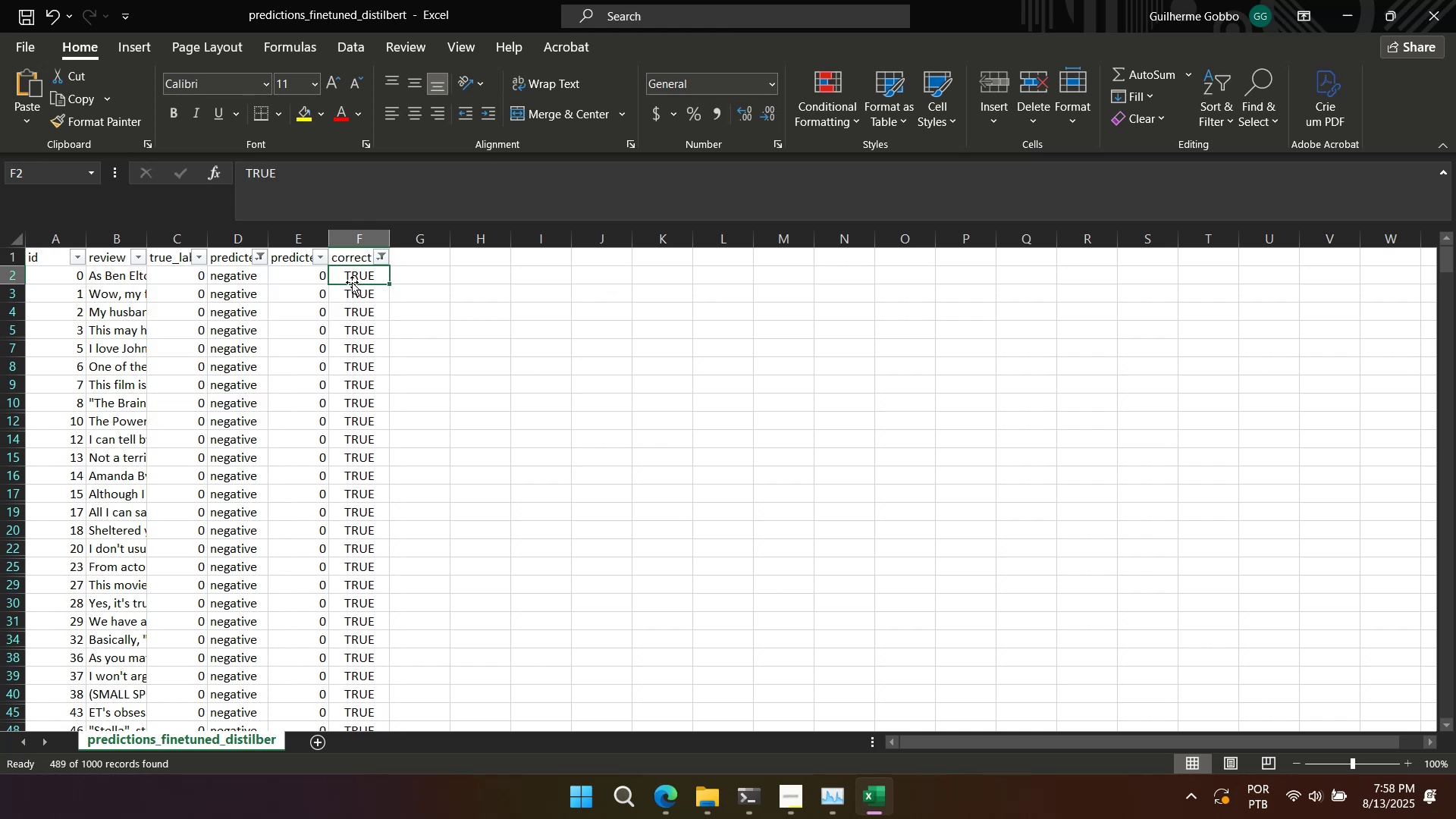 
key(Control+Shift+ArrowDown)
 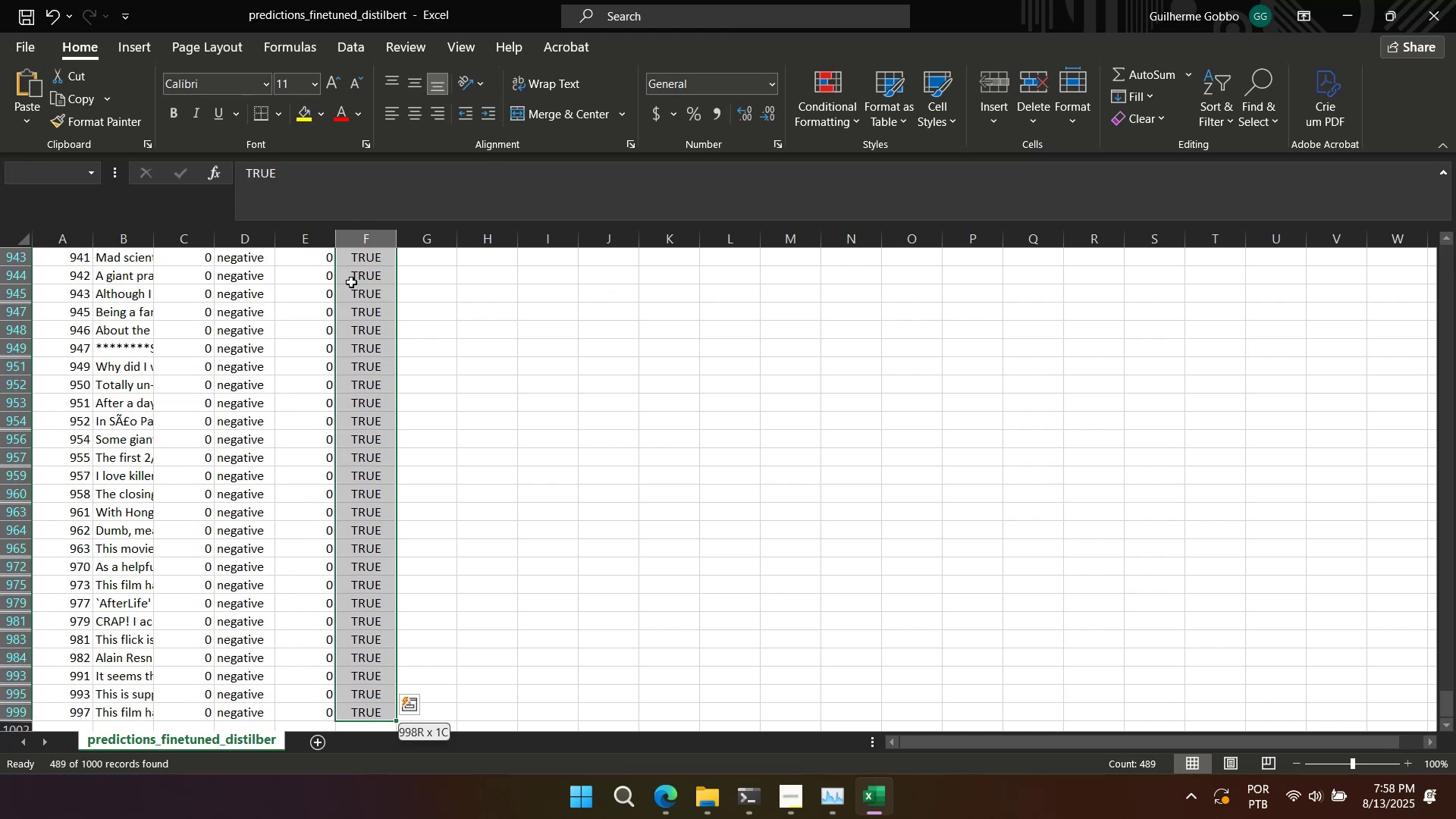 
key(Alt+AltLeft)
 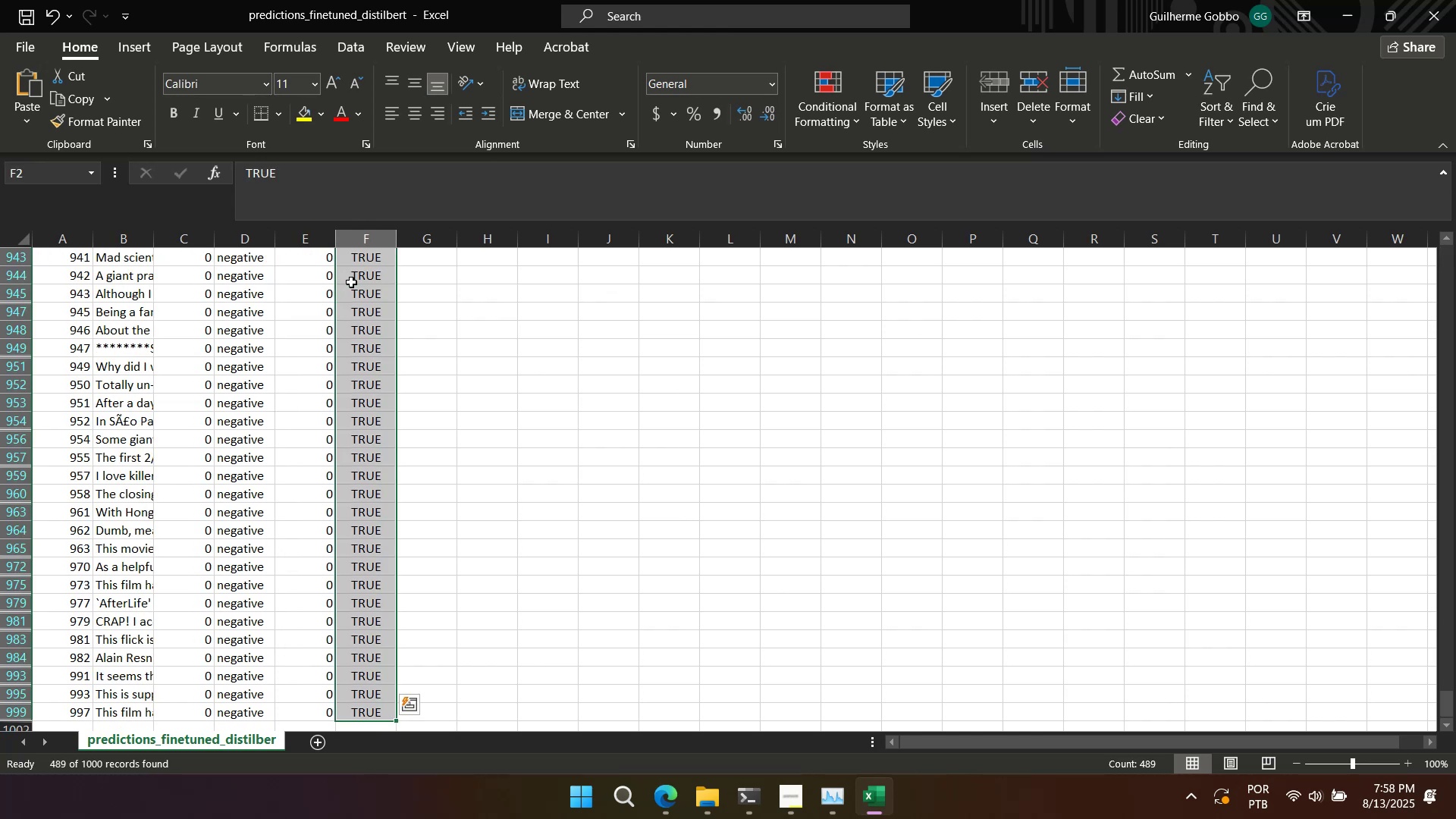 
hold_key(key=Tab, duration=4.95)
 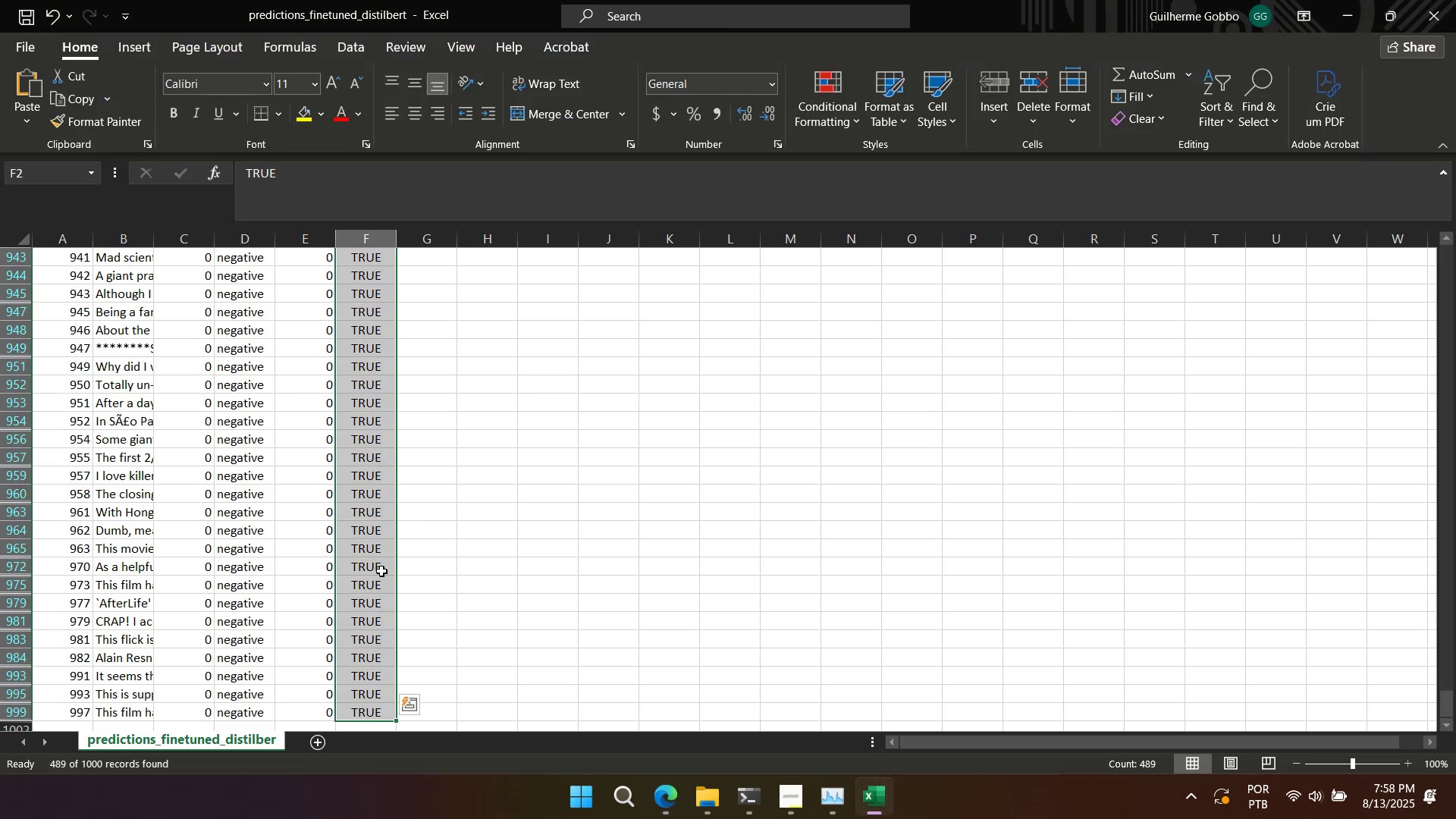 
left_click([322, 590])
 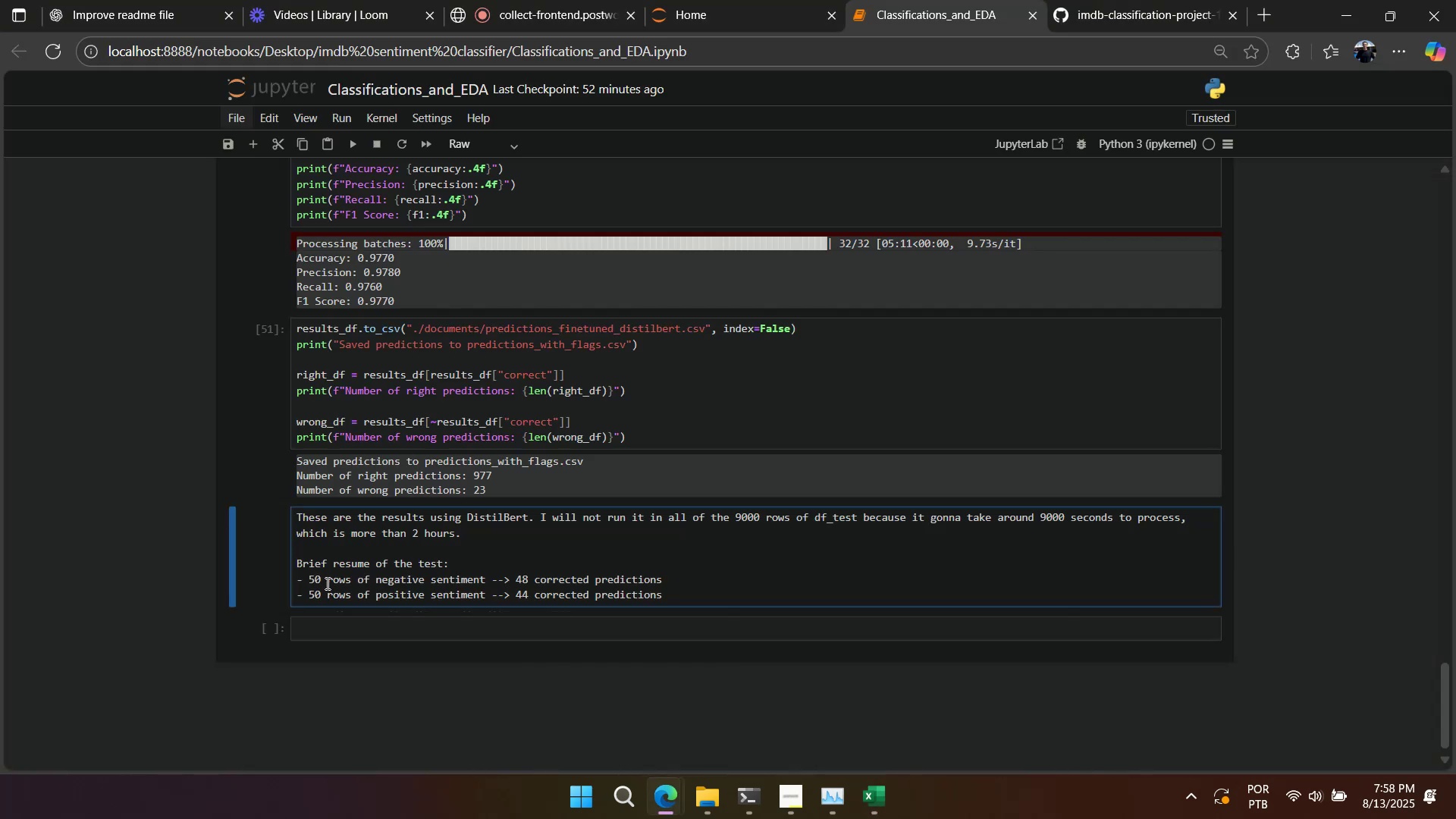 
left_click([322, 579])
 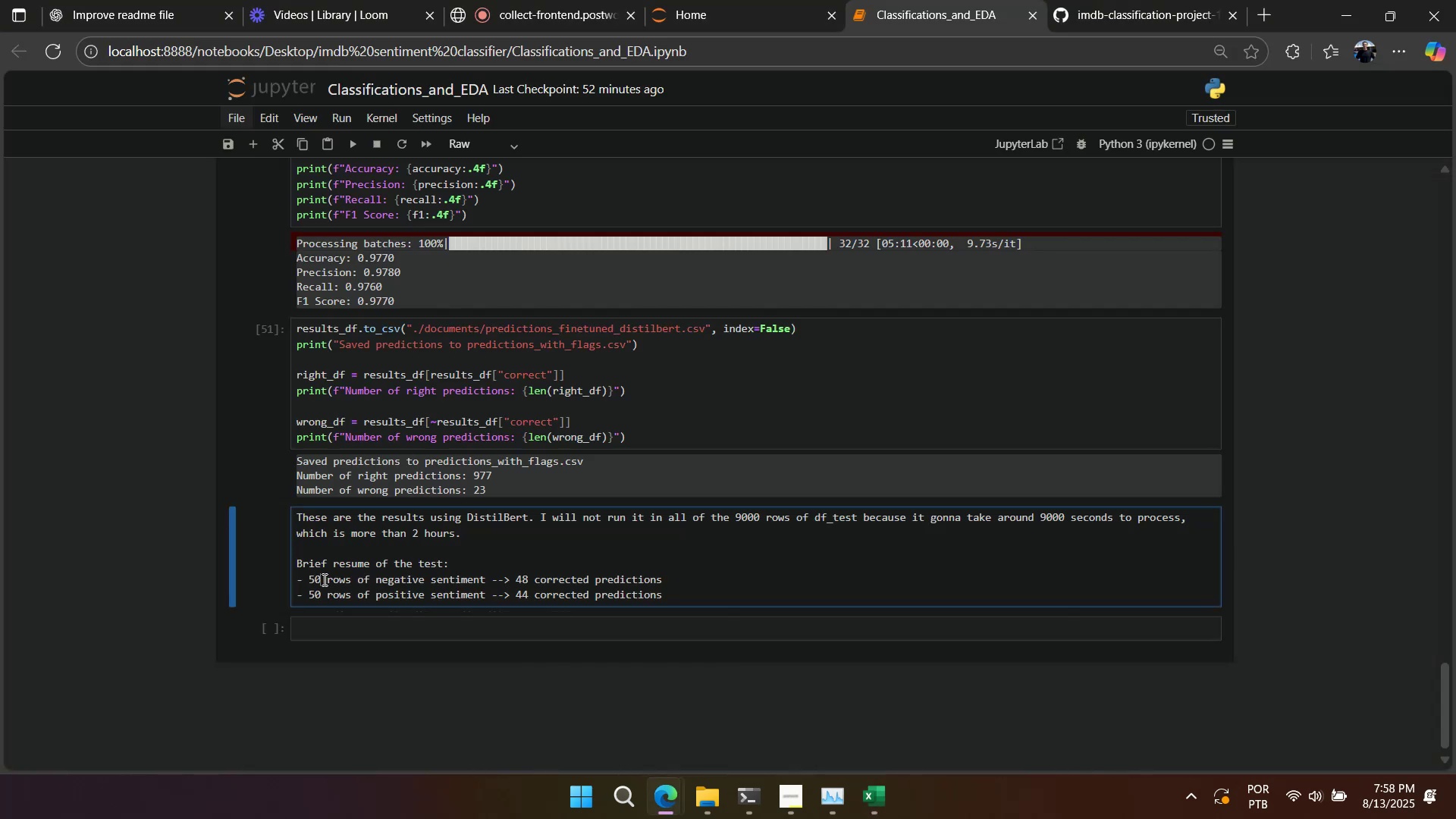 
key(Numpad1)
 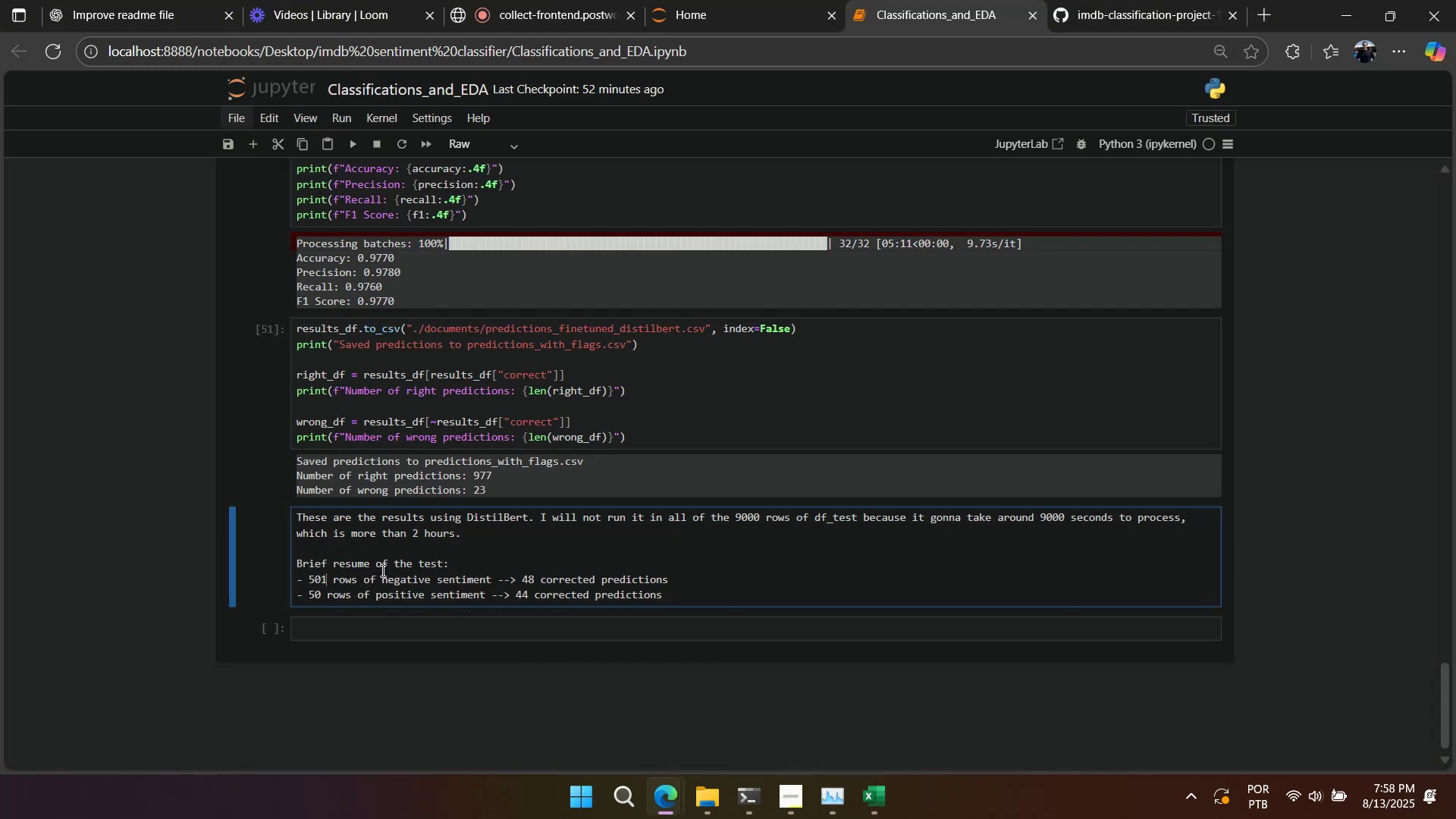 
key(Alt+AltLeft)
 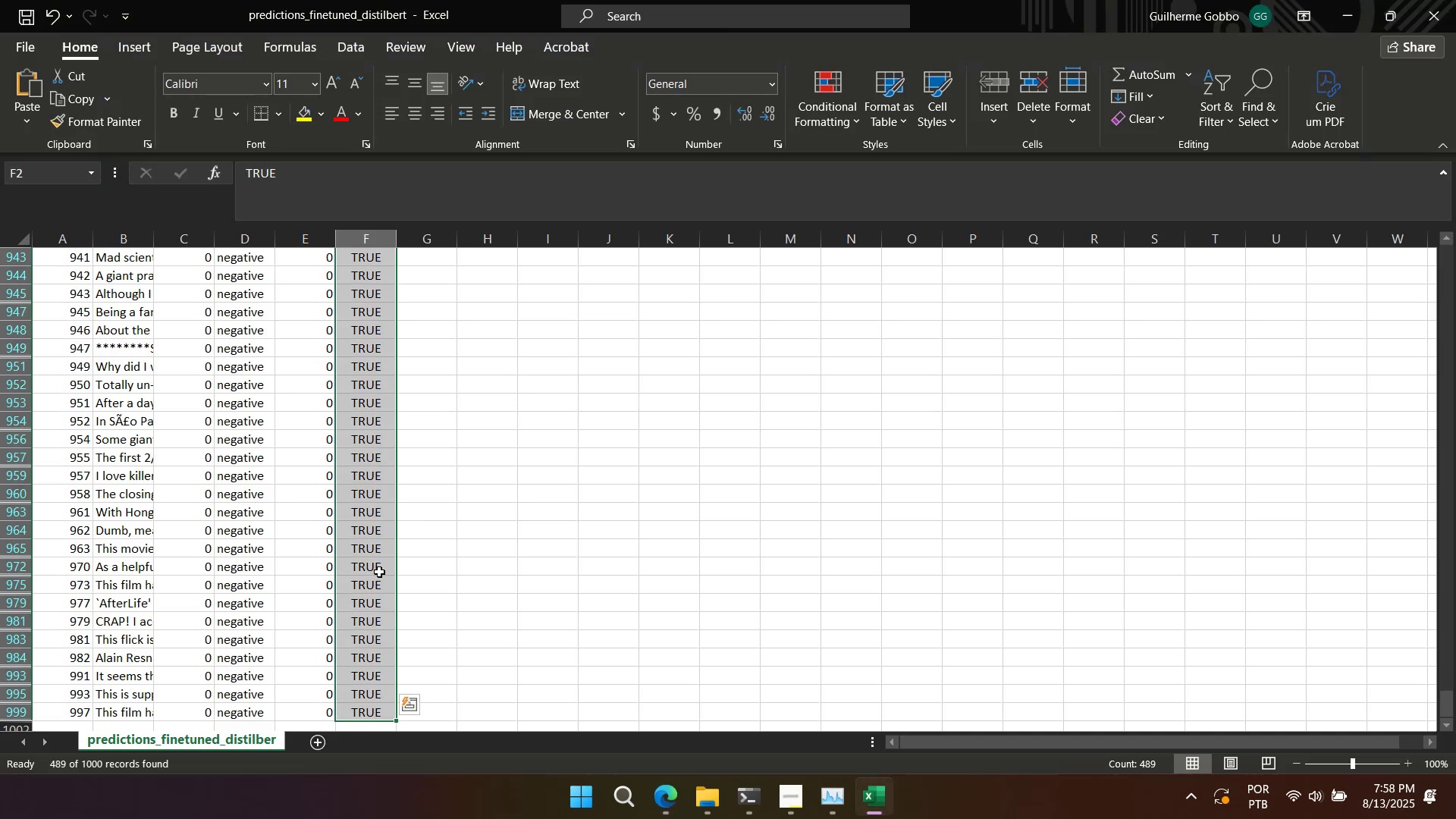 
key(Alt+AltLeft)
 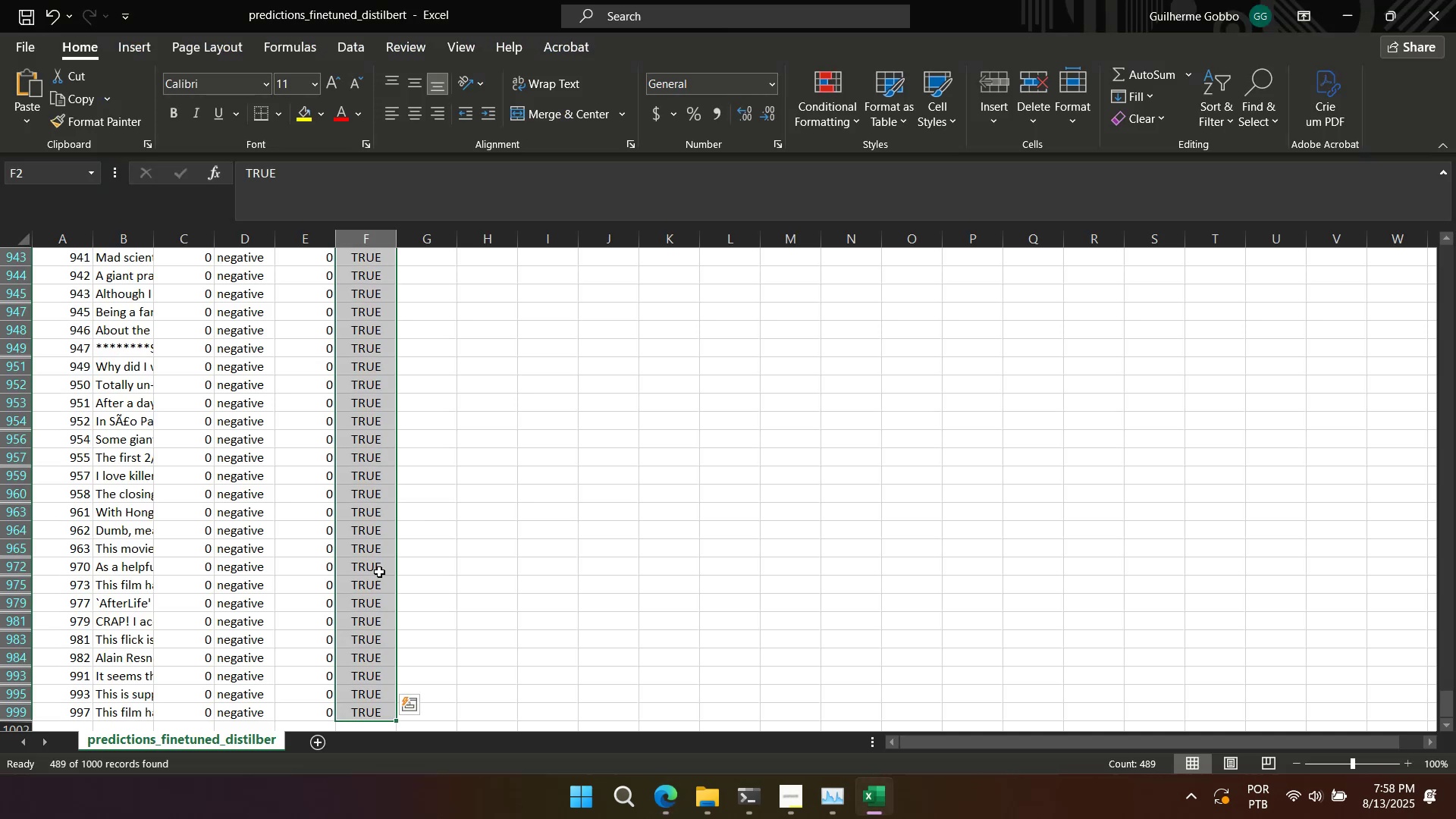 
key(Alt+Tab)
 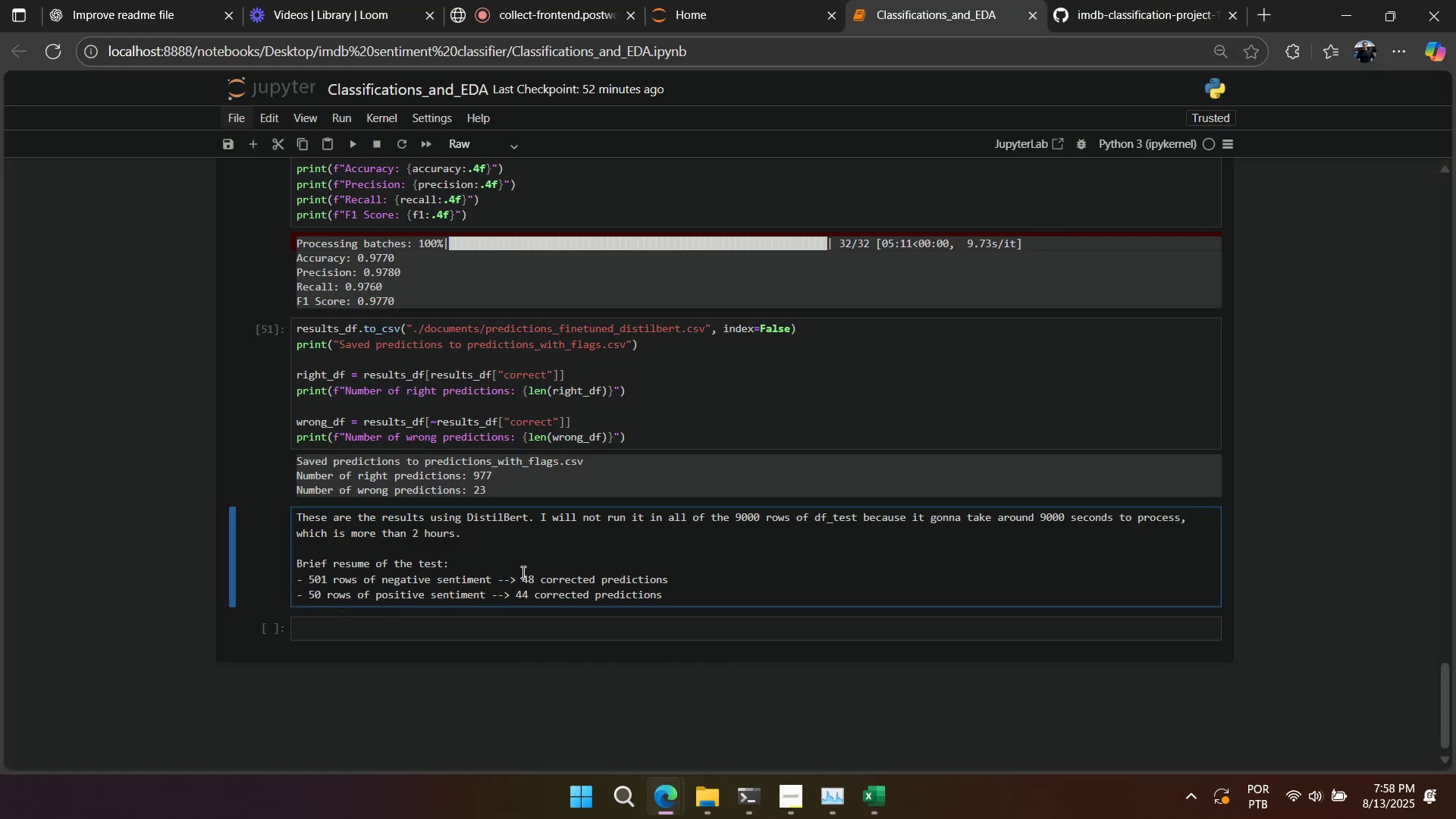 
double_click([527, 580])
 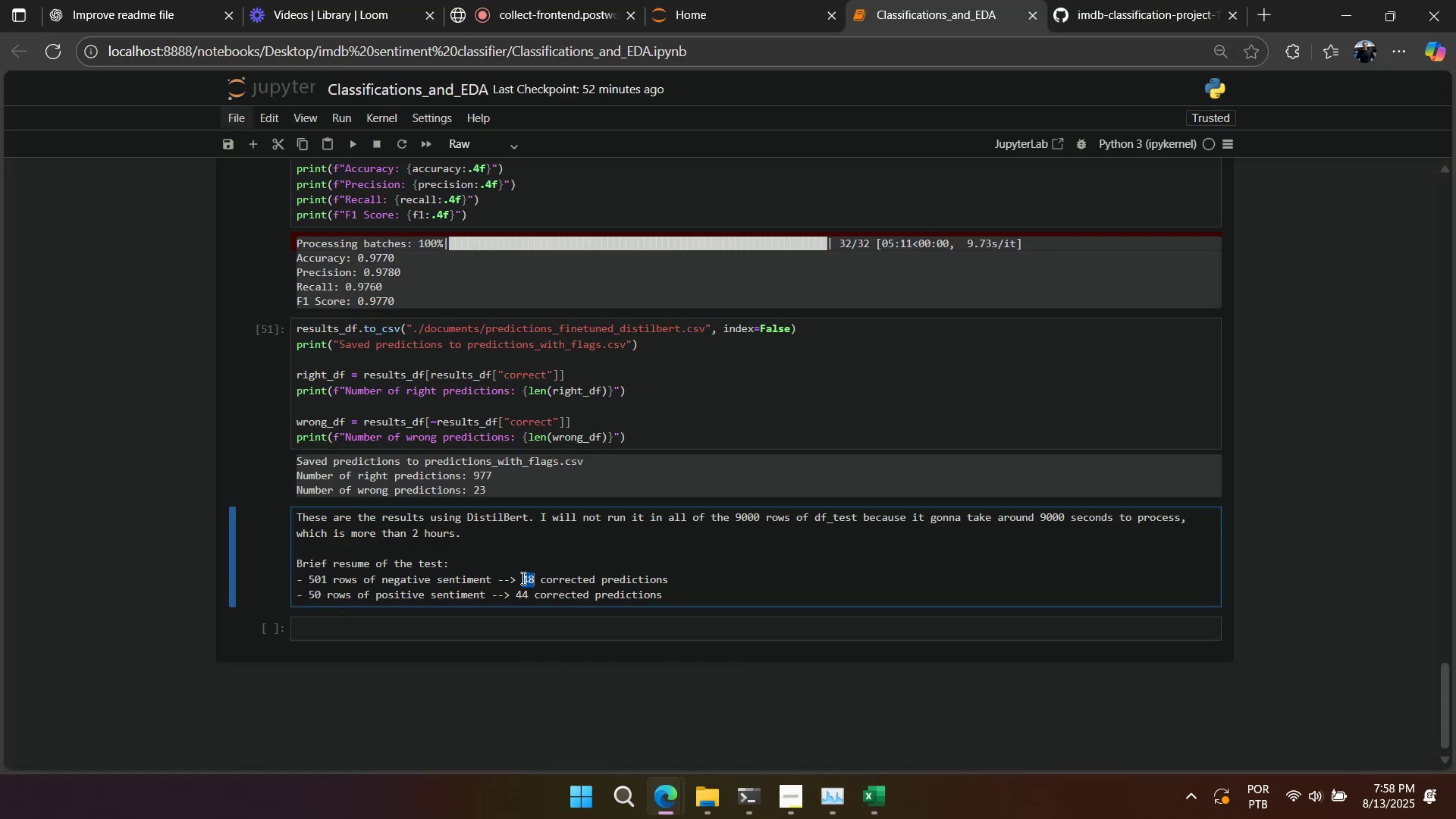 
key(Numpad4)
 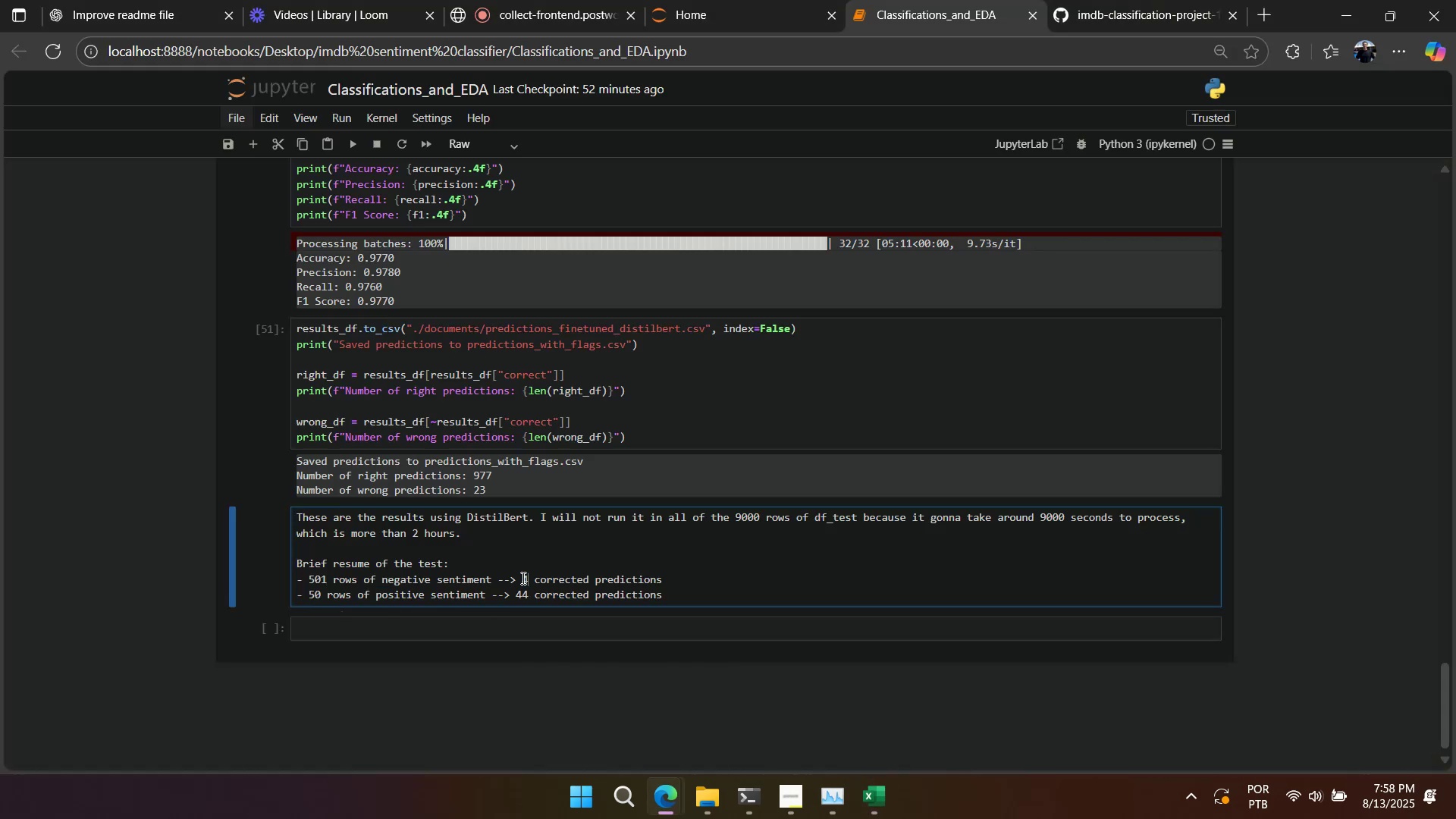 
key(Numpad8)
 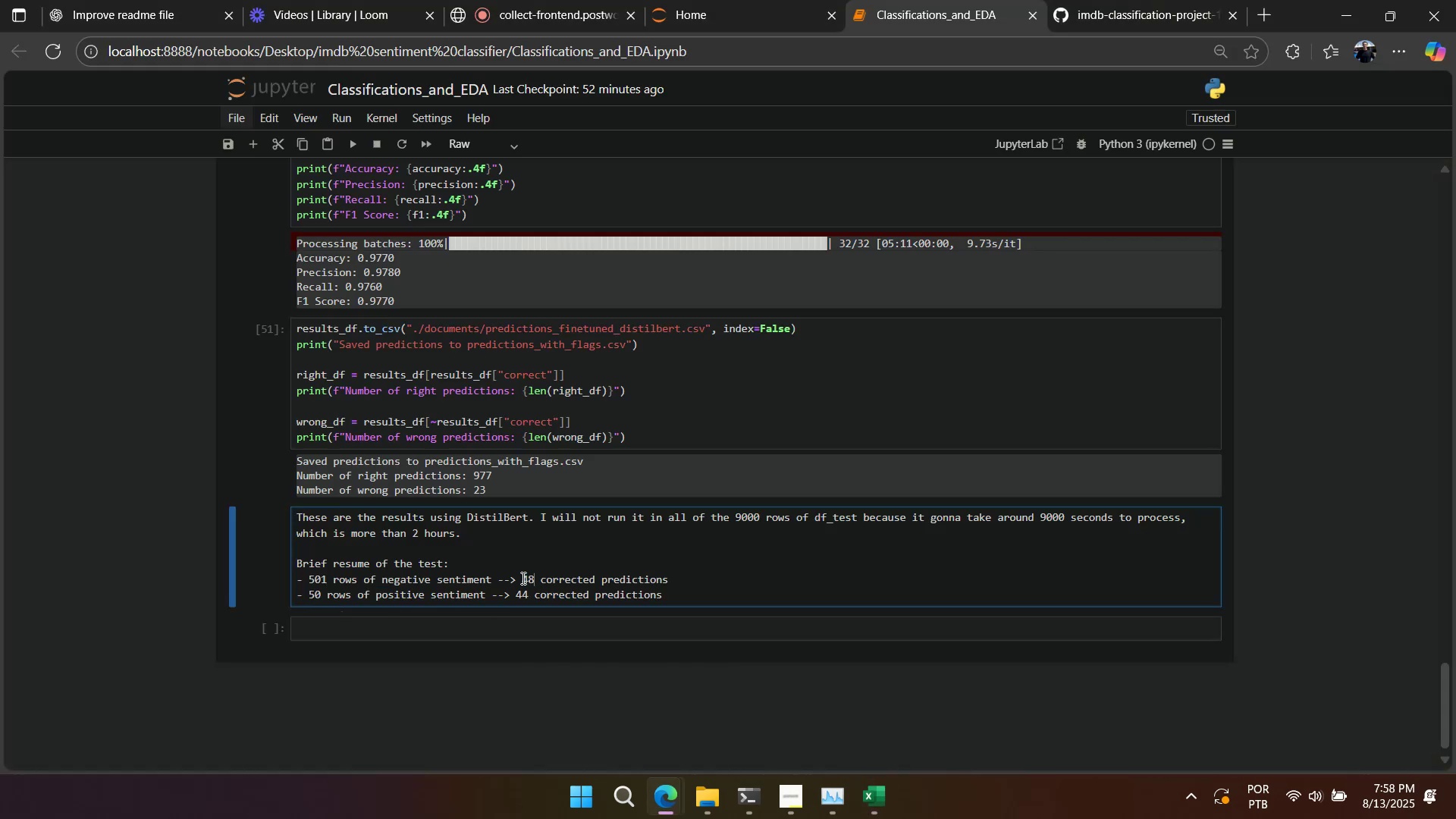 
key(Numpad9)
 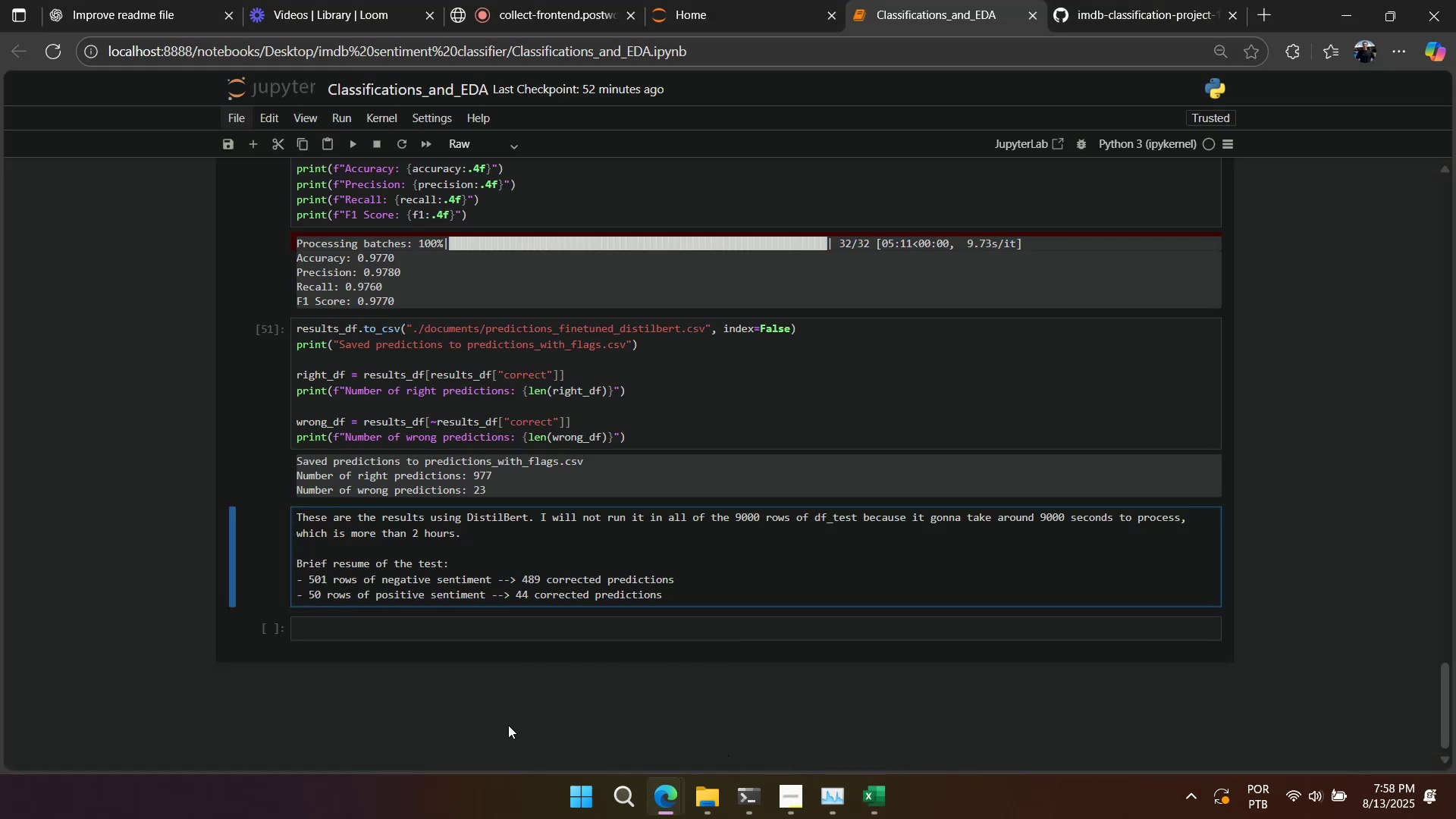 
wait(5.78)
 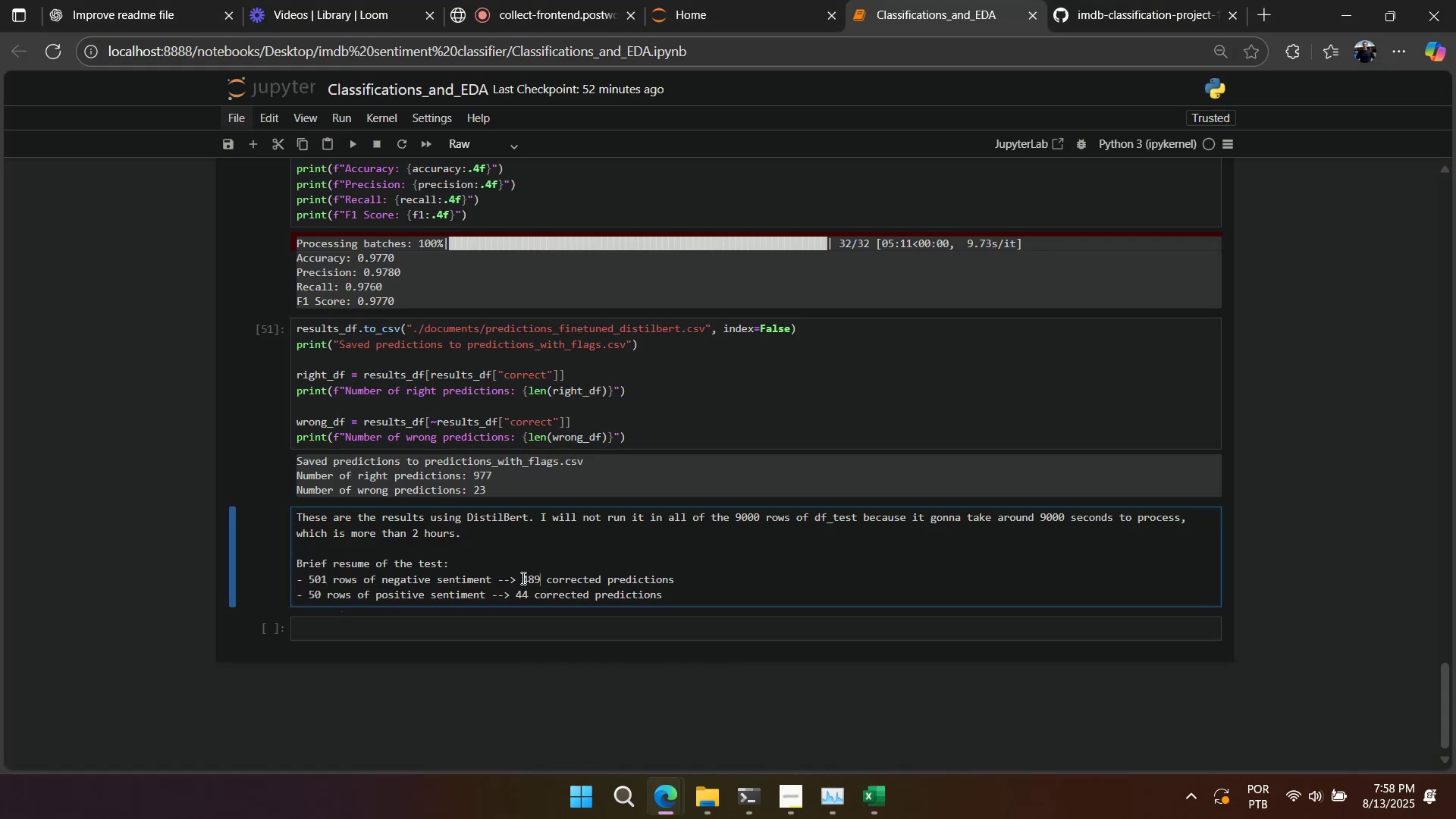 
double_click([312, 592])
 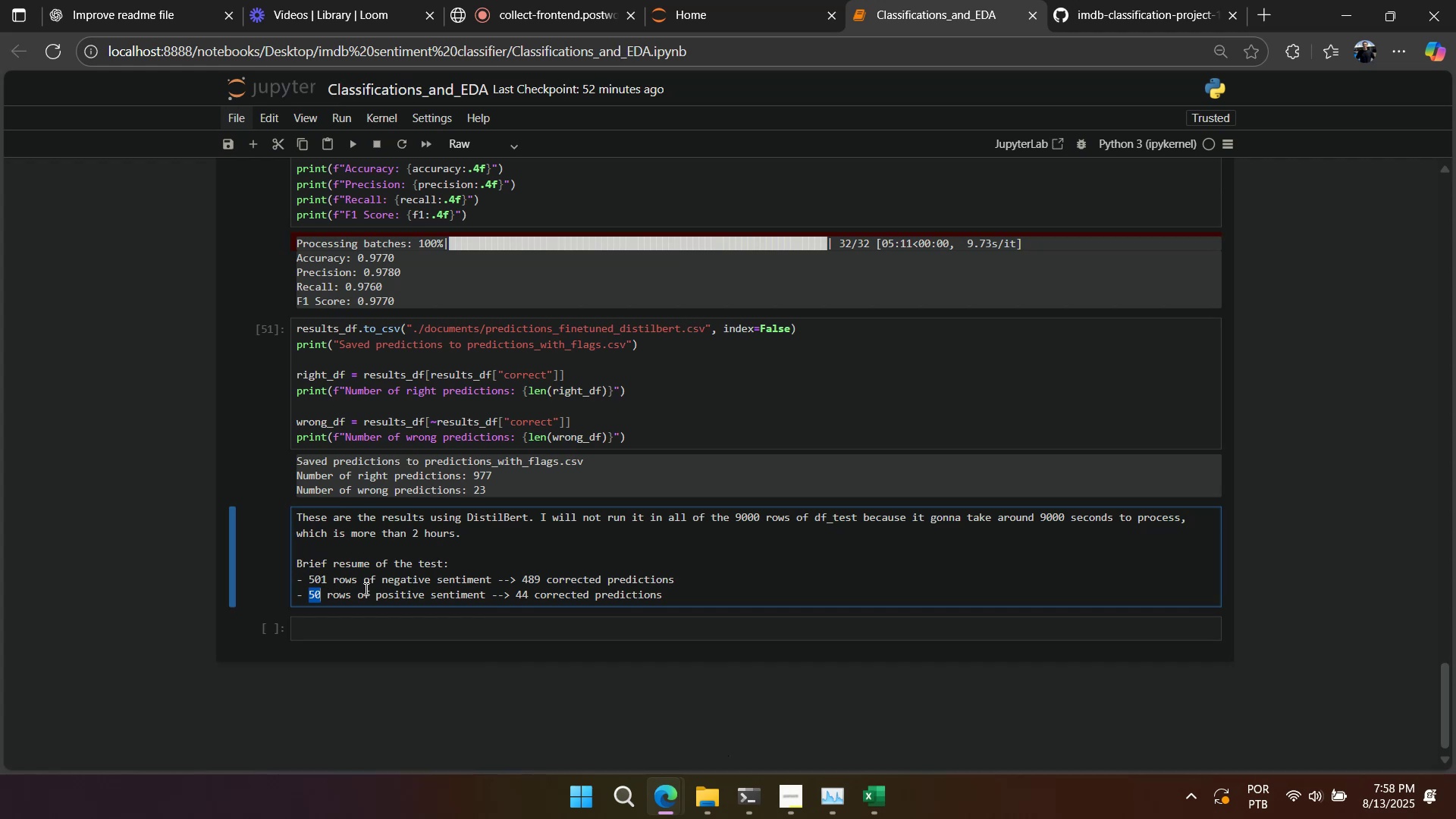 
key(Alt+AltLeft)
 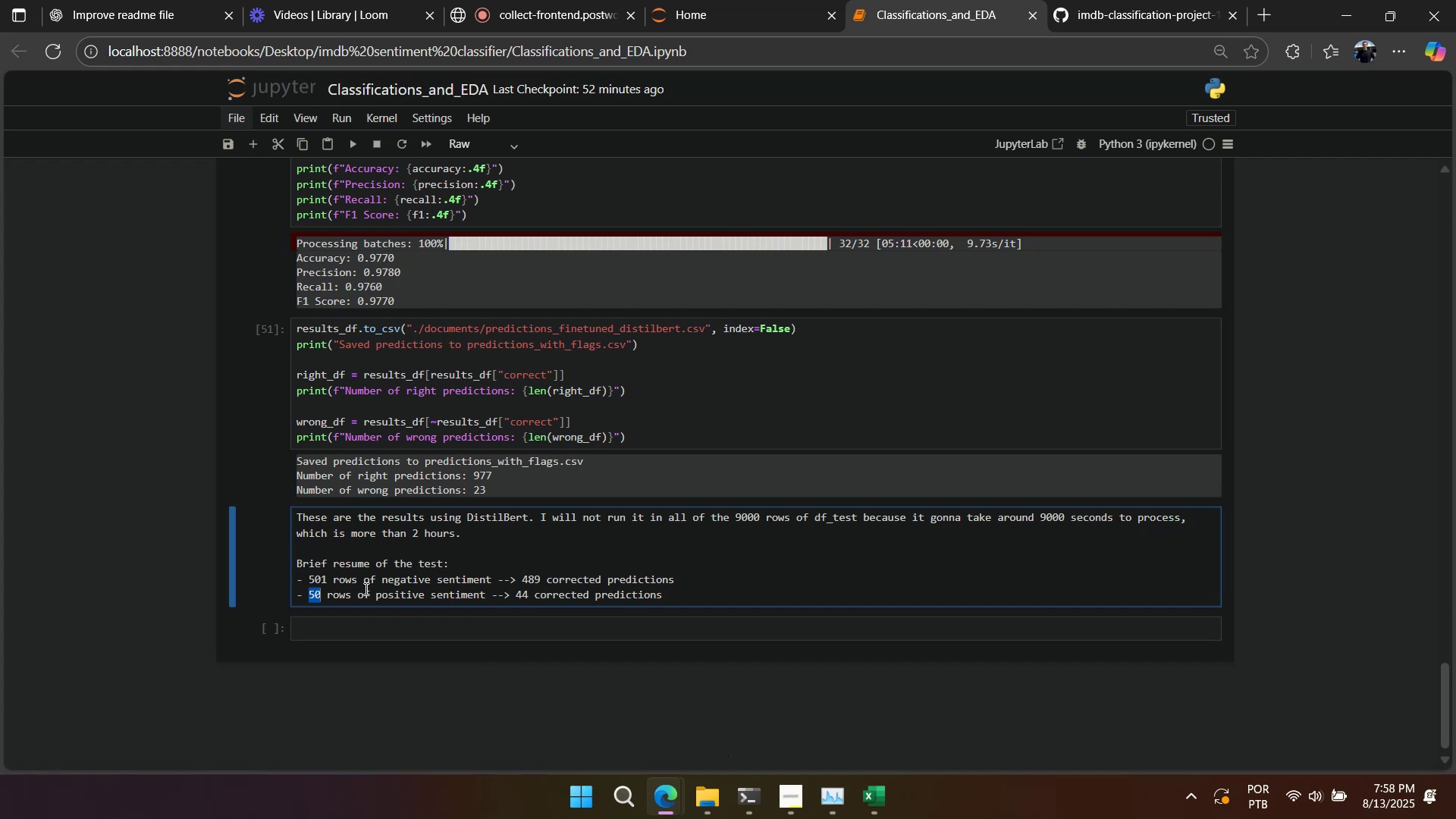 
key(Alt+Tab)
 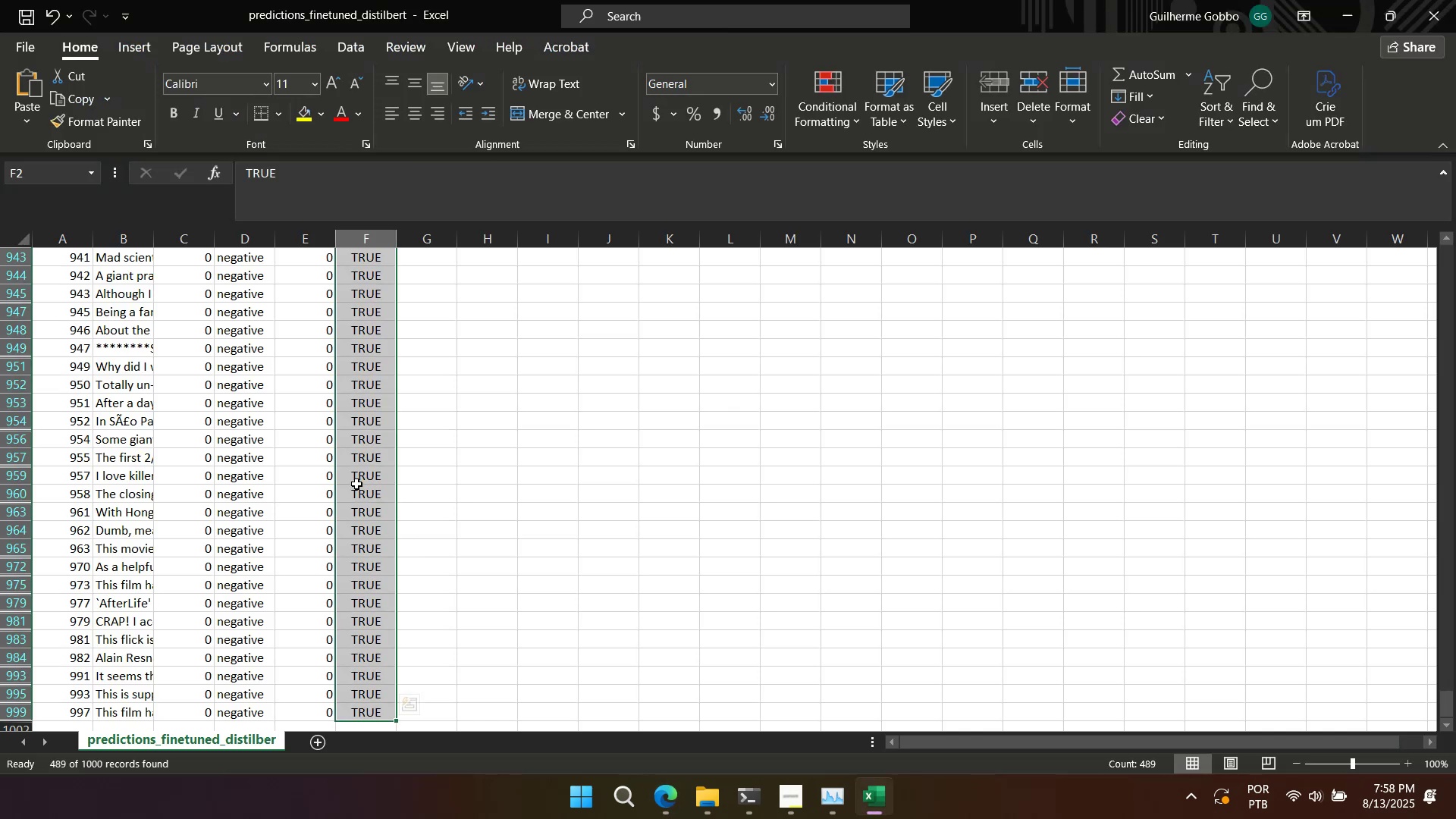 
left_click([241, 431])
 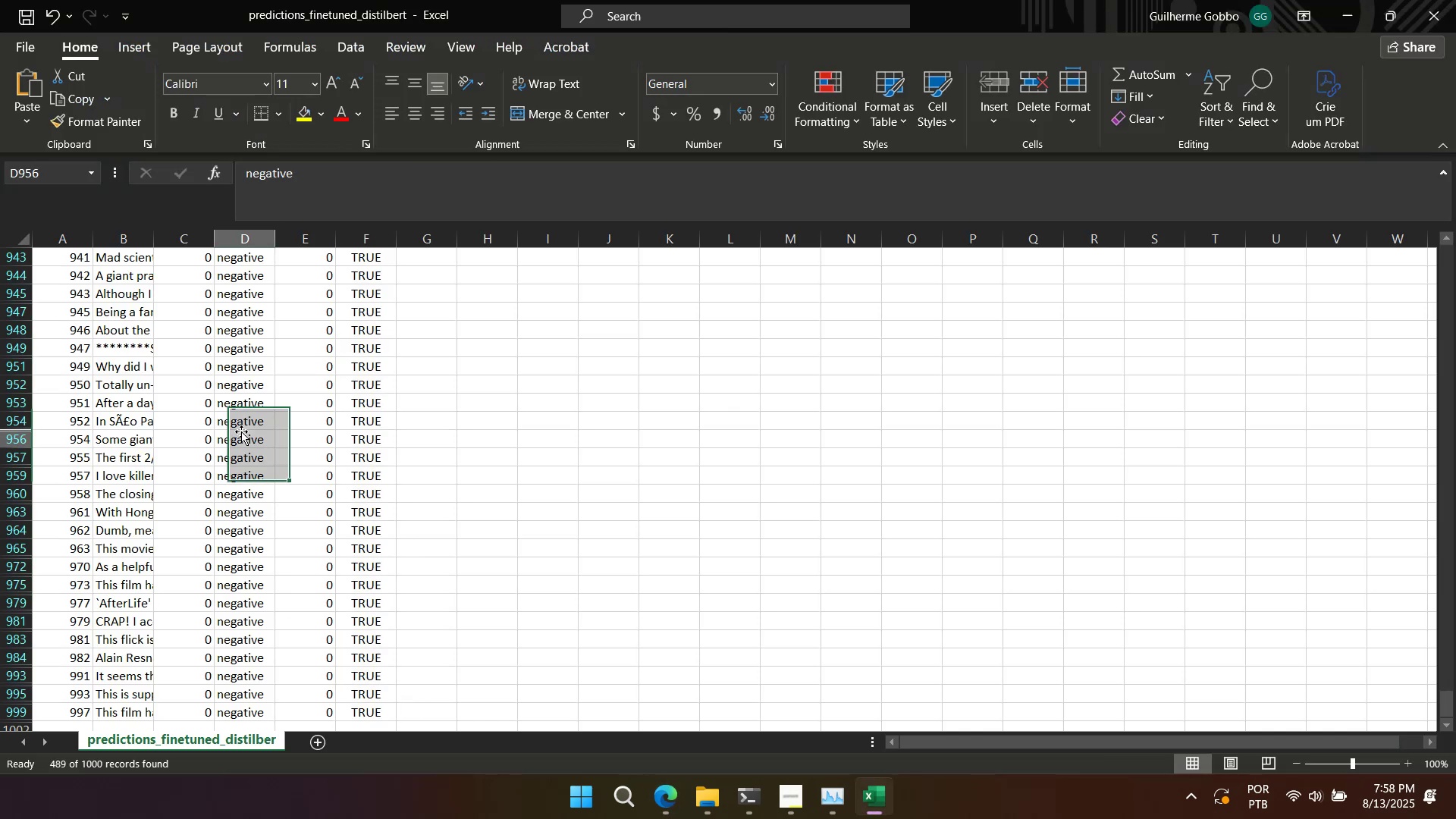 
key(Control+ArrowUp)
 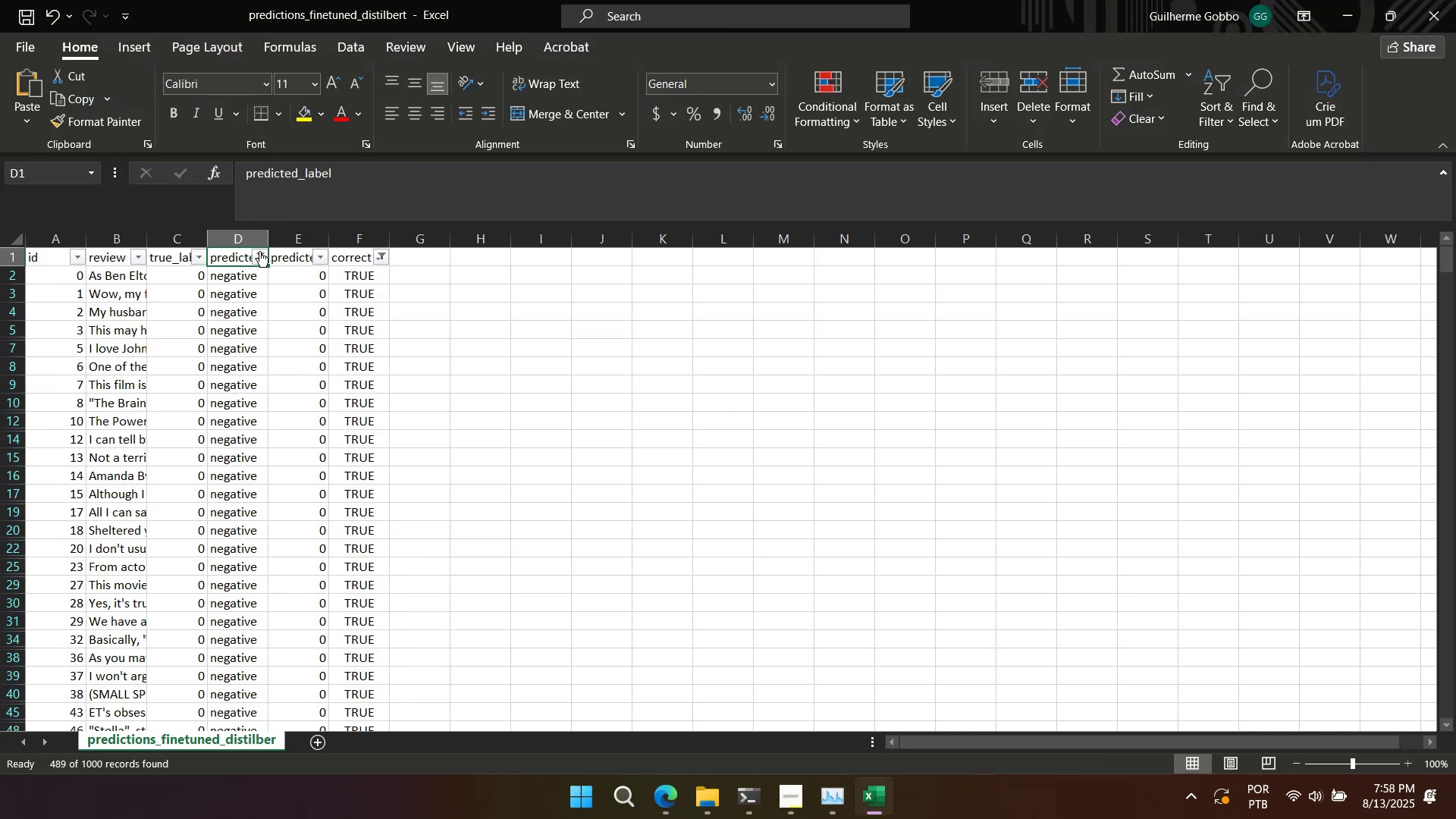 
left_click([258, 259])
 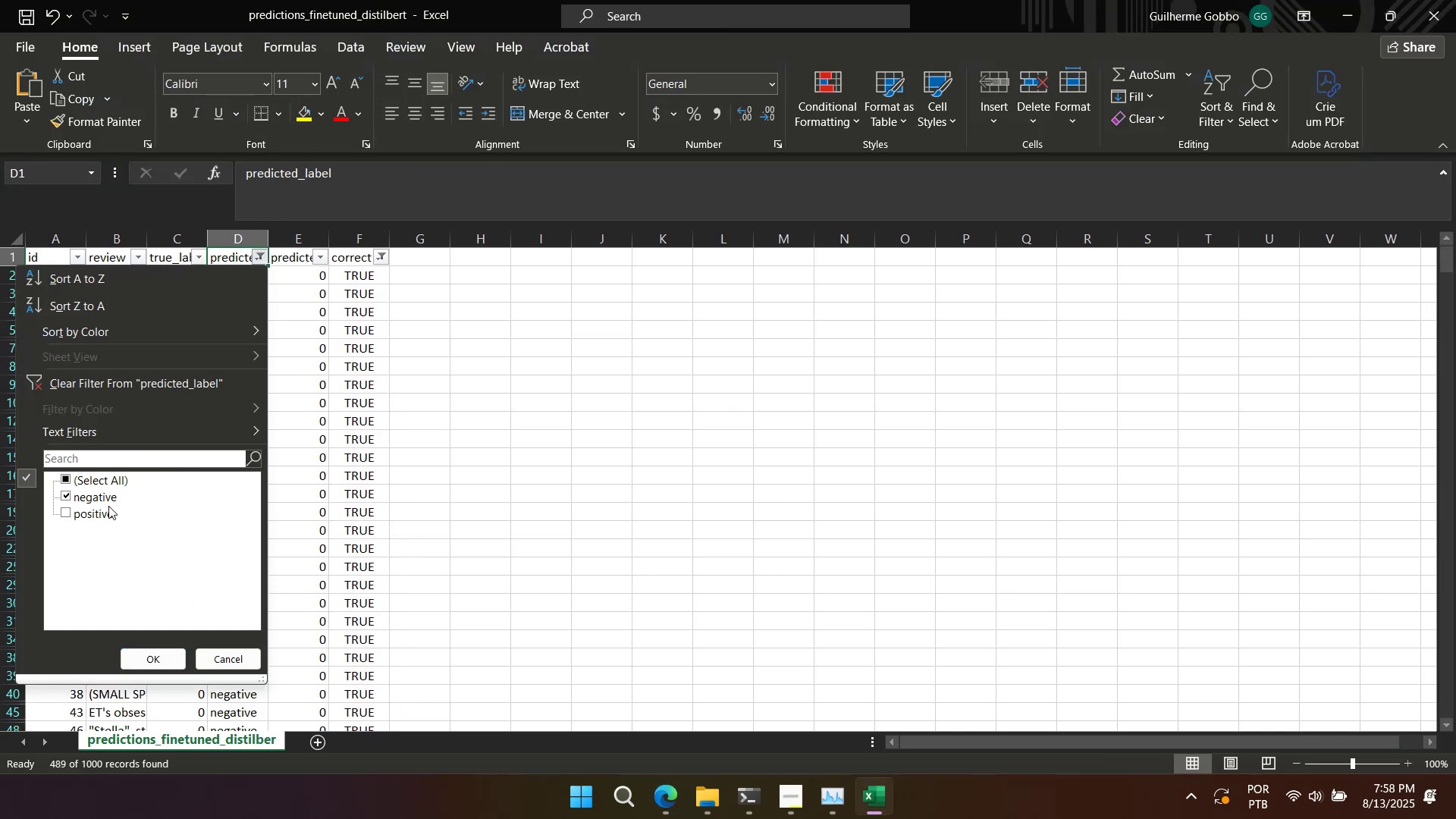 
double_click([99, 497])
 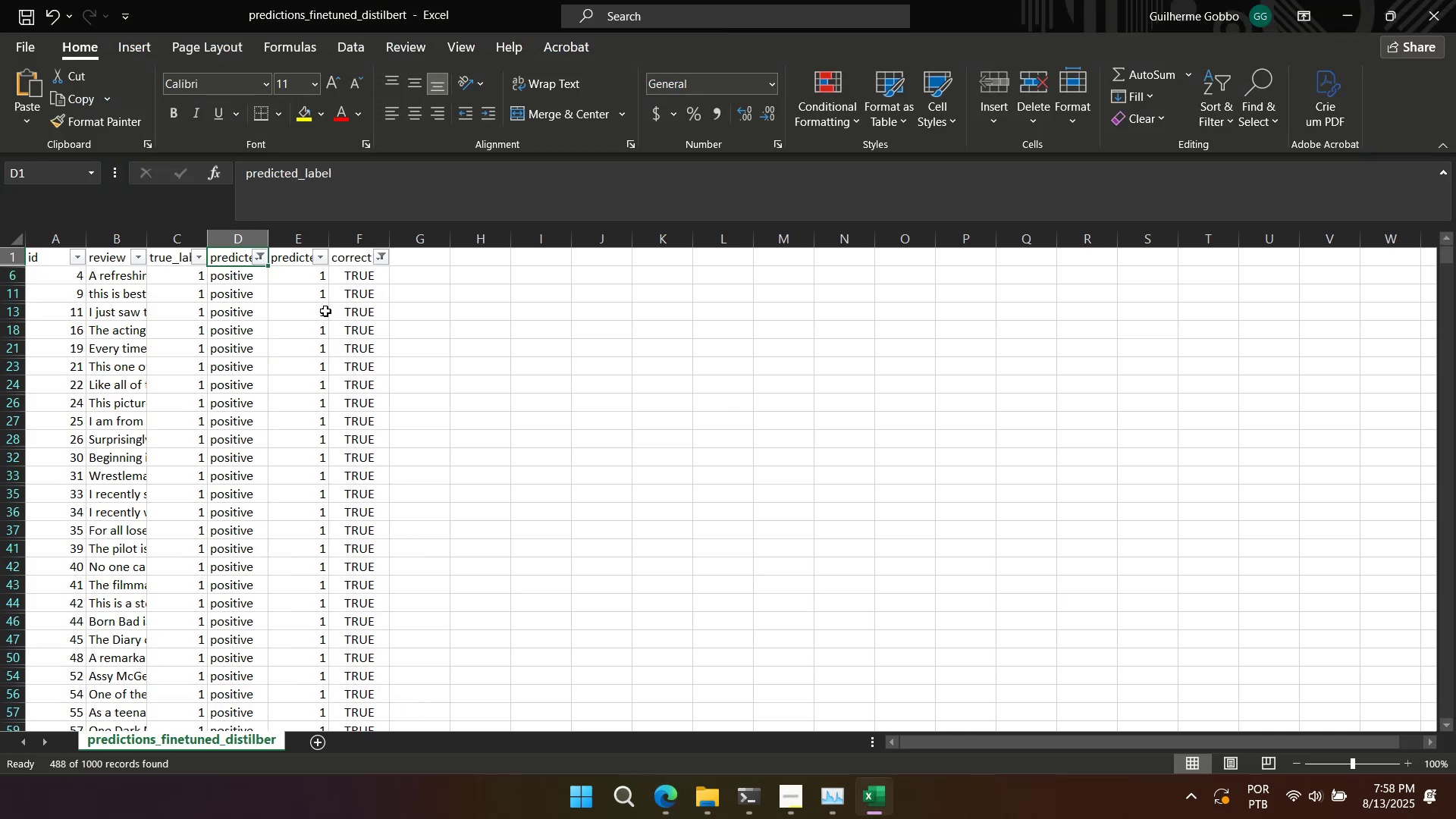 
left_click([365, 270])
 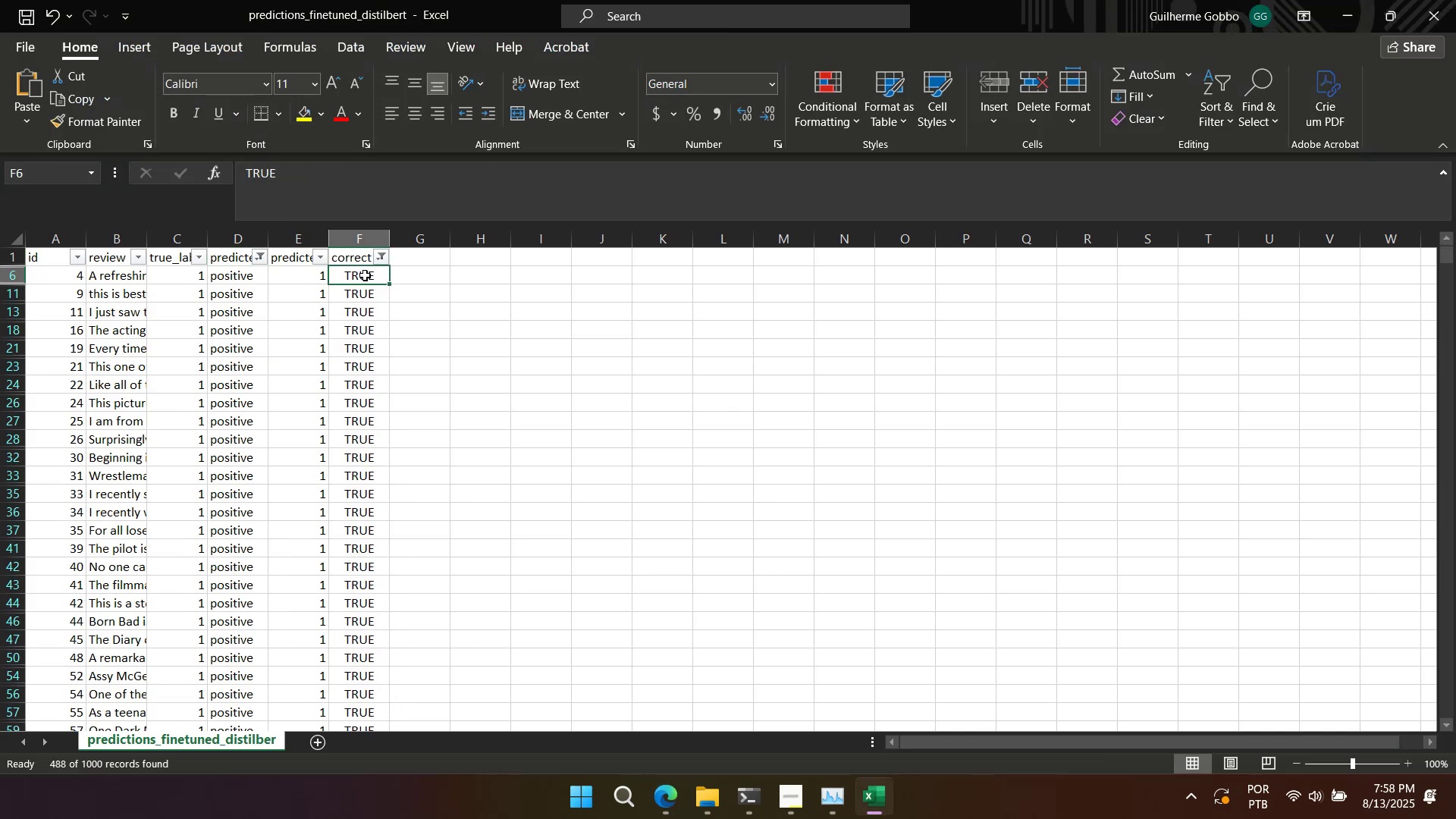 
key(Control+Shift+ArrowDown)
 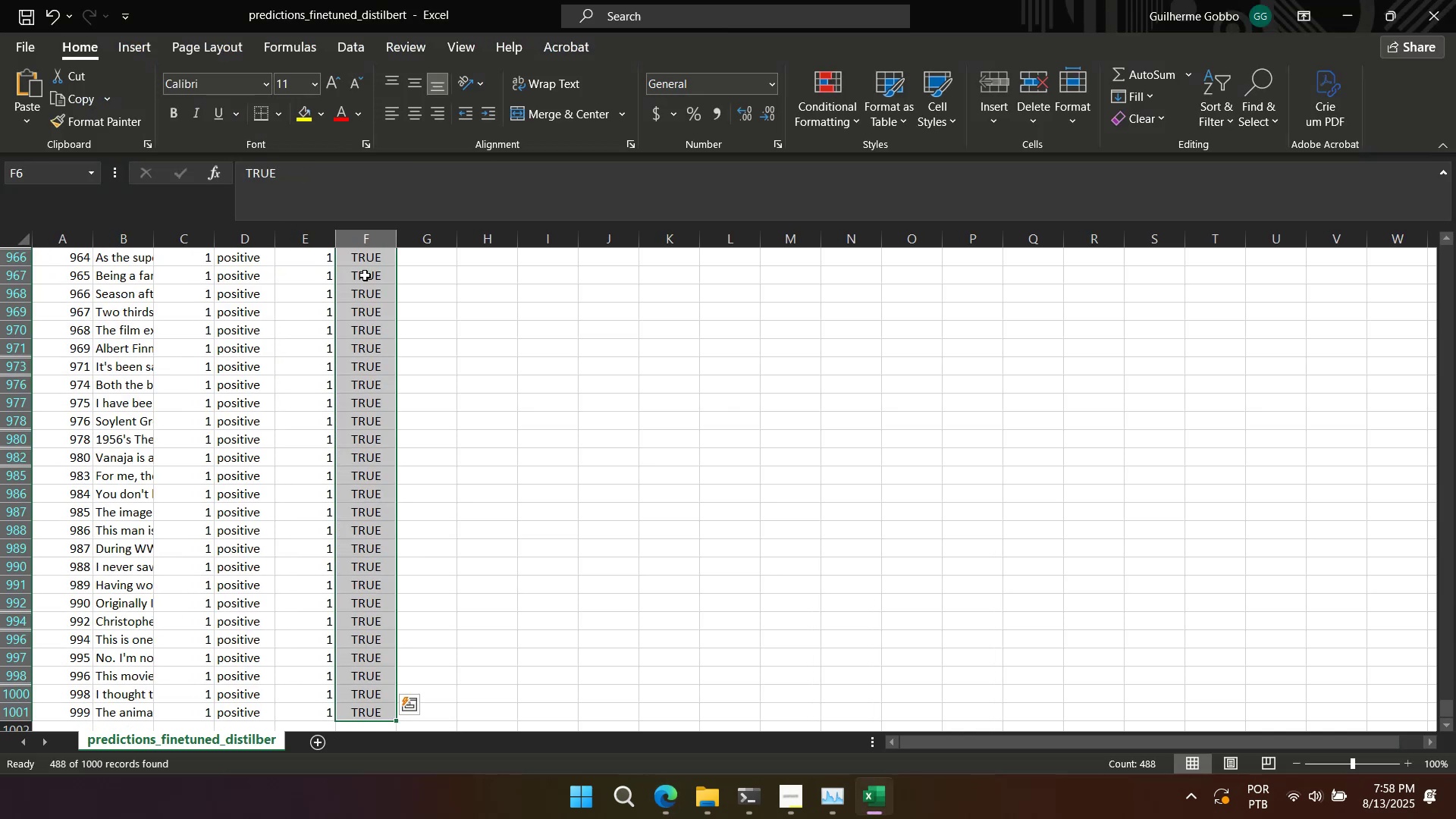 
key(Alt+AltLeft)
 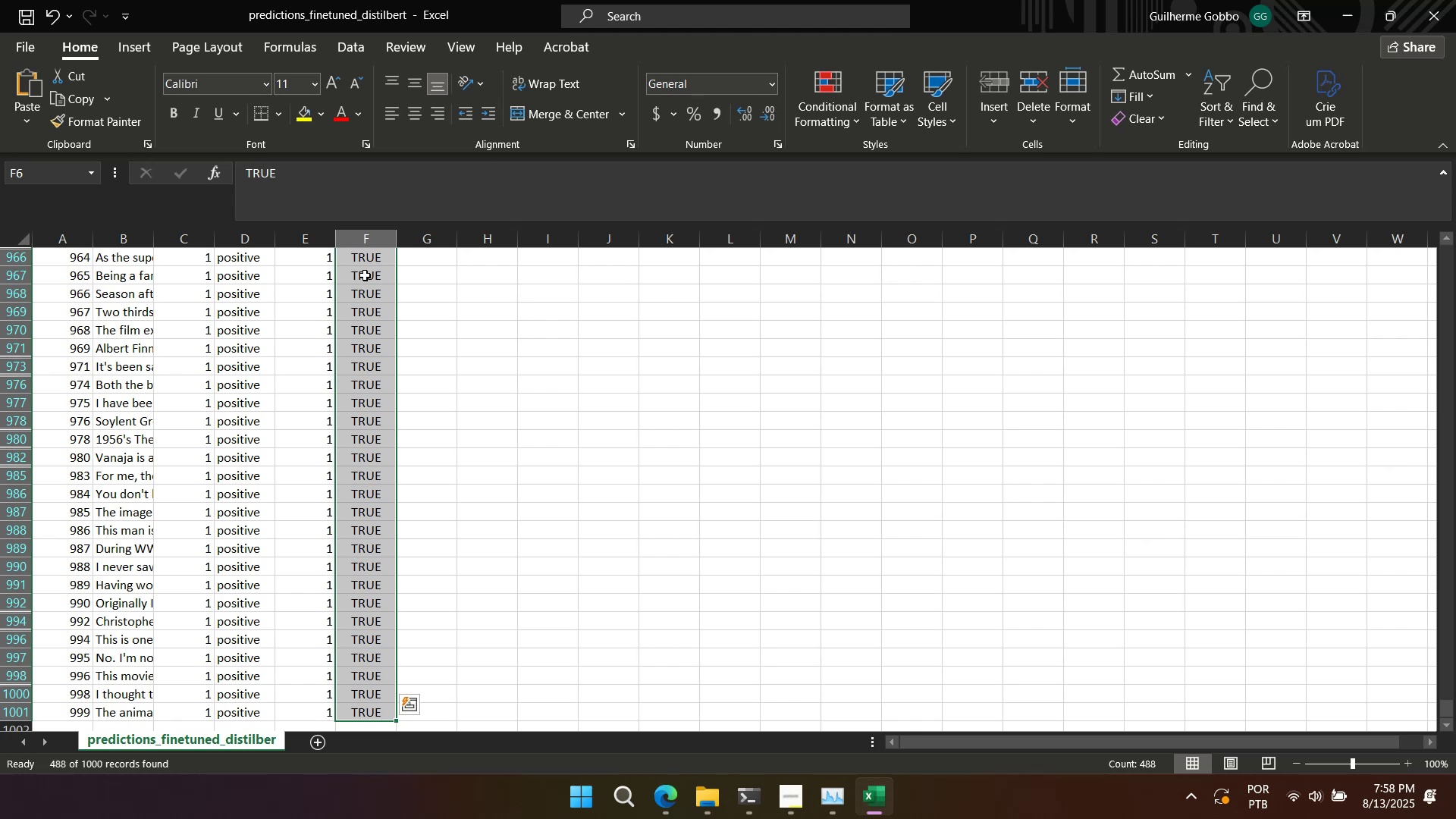 
key(Alt+Tab)
 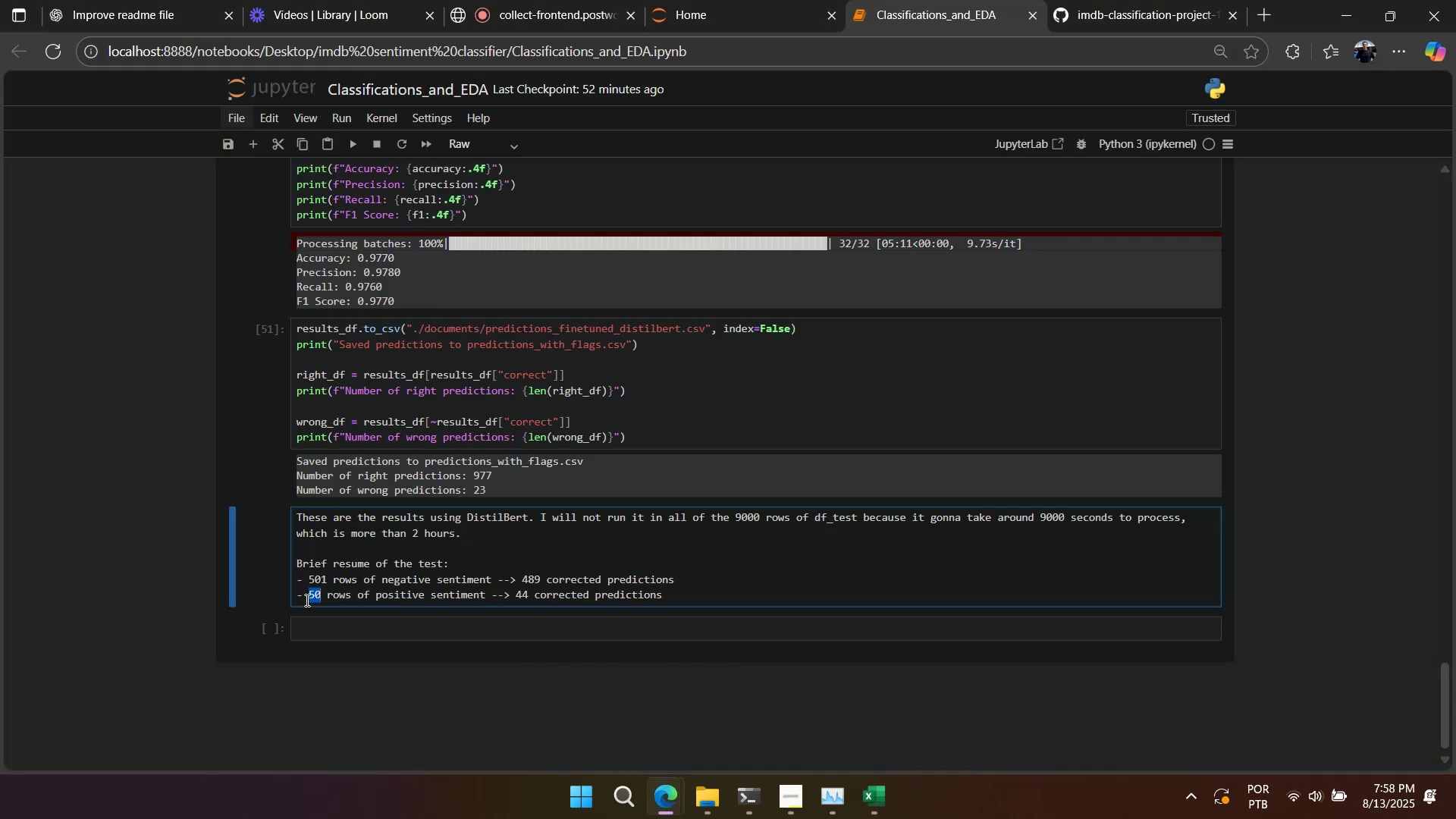 
double_click([310, 598])
 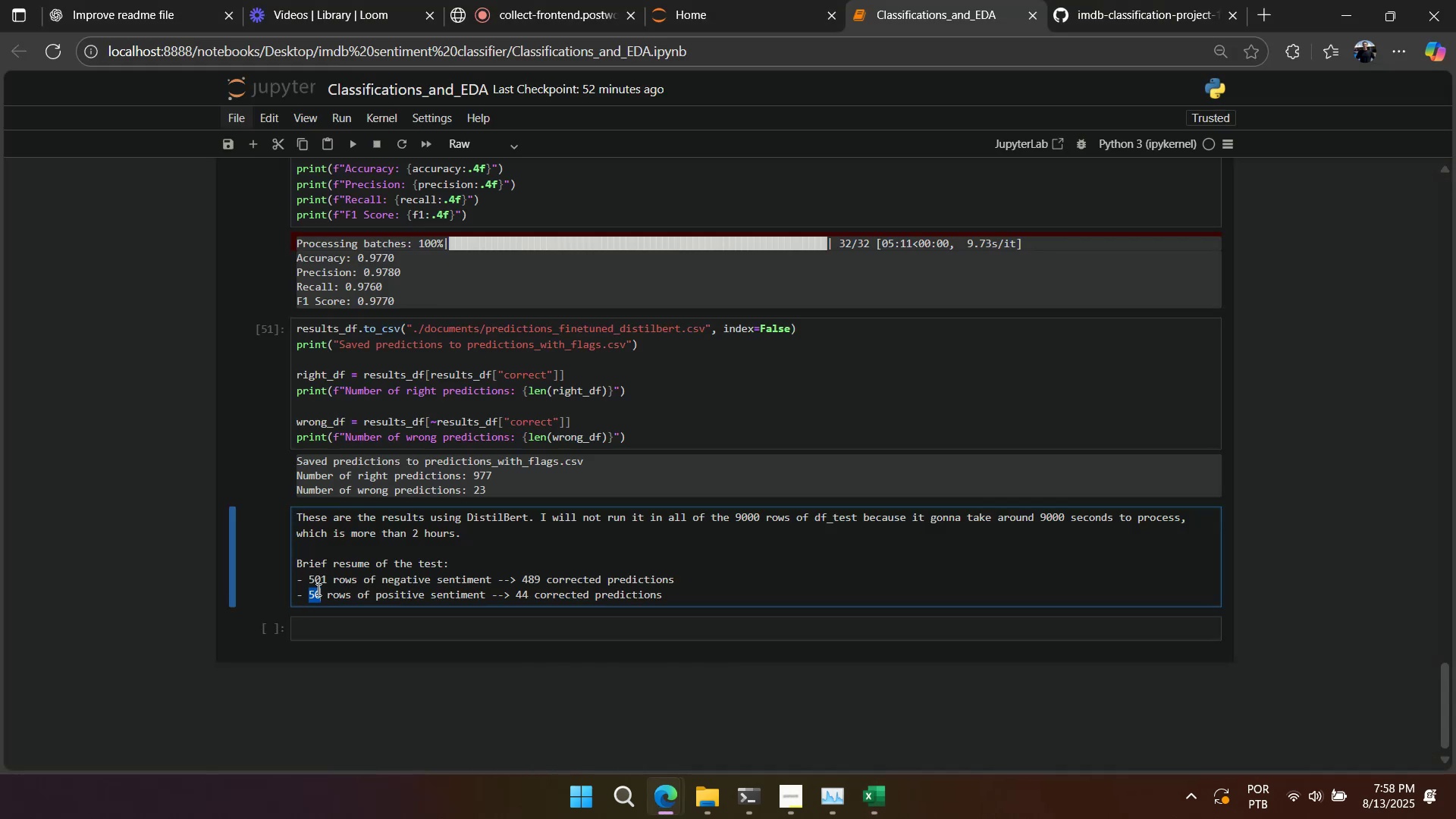 
key(Numpad8)
 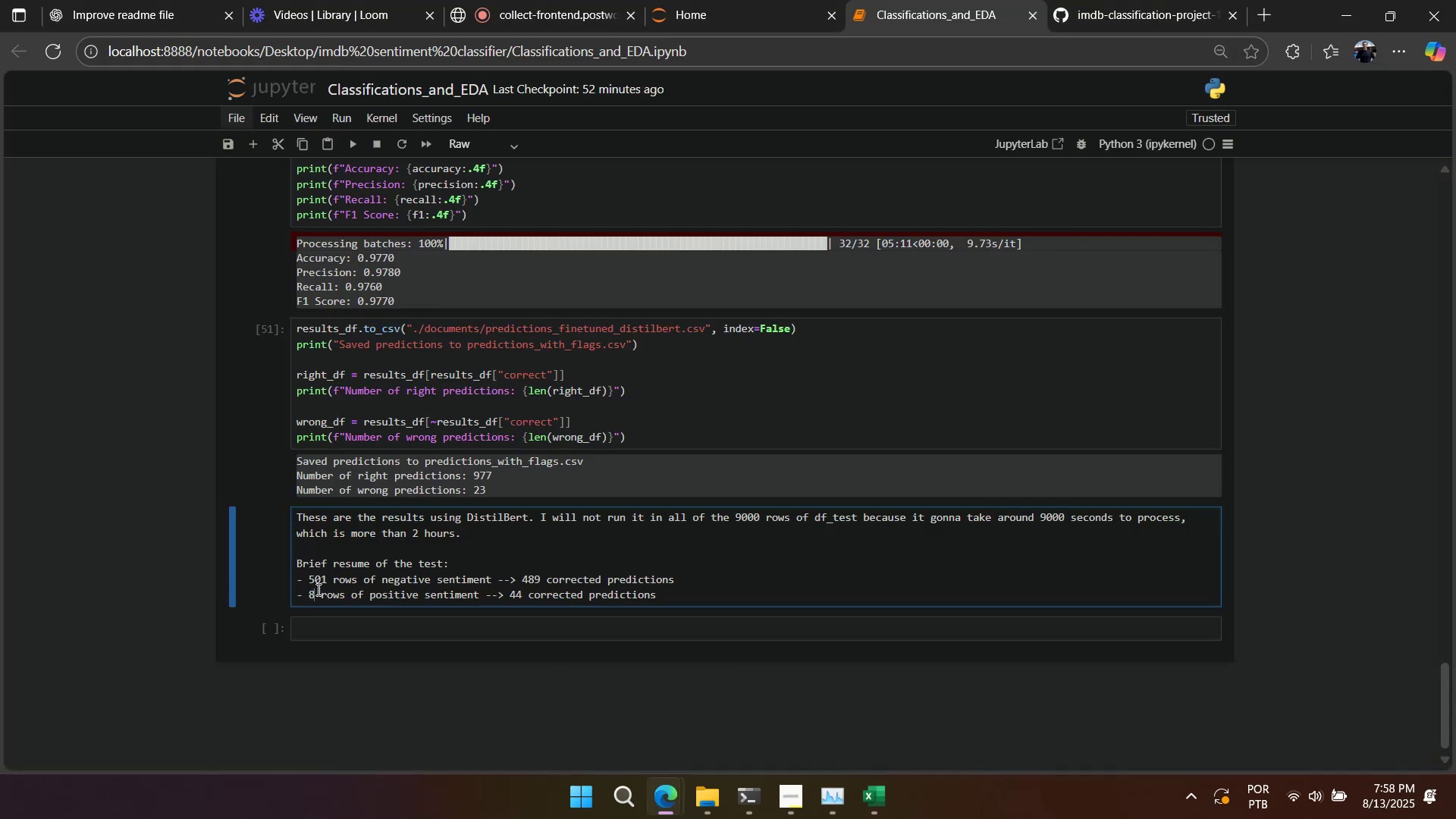 
key(Backspace)
 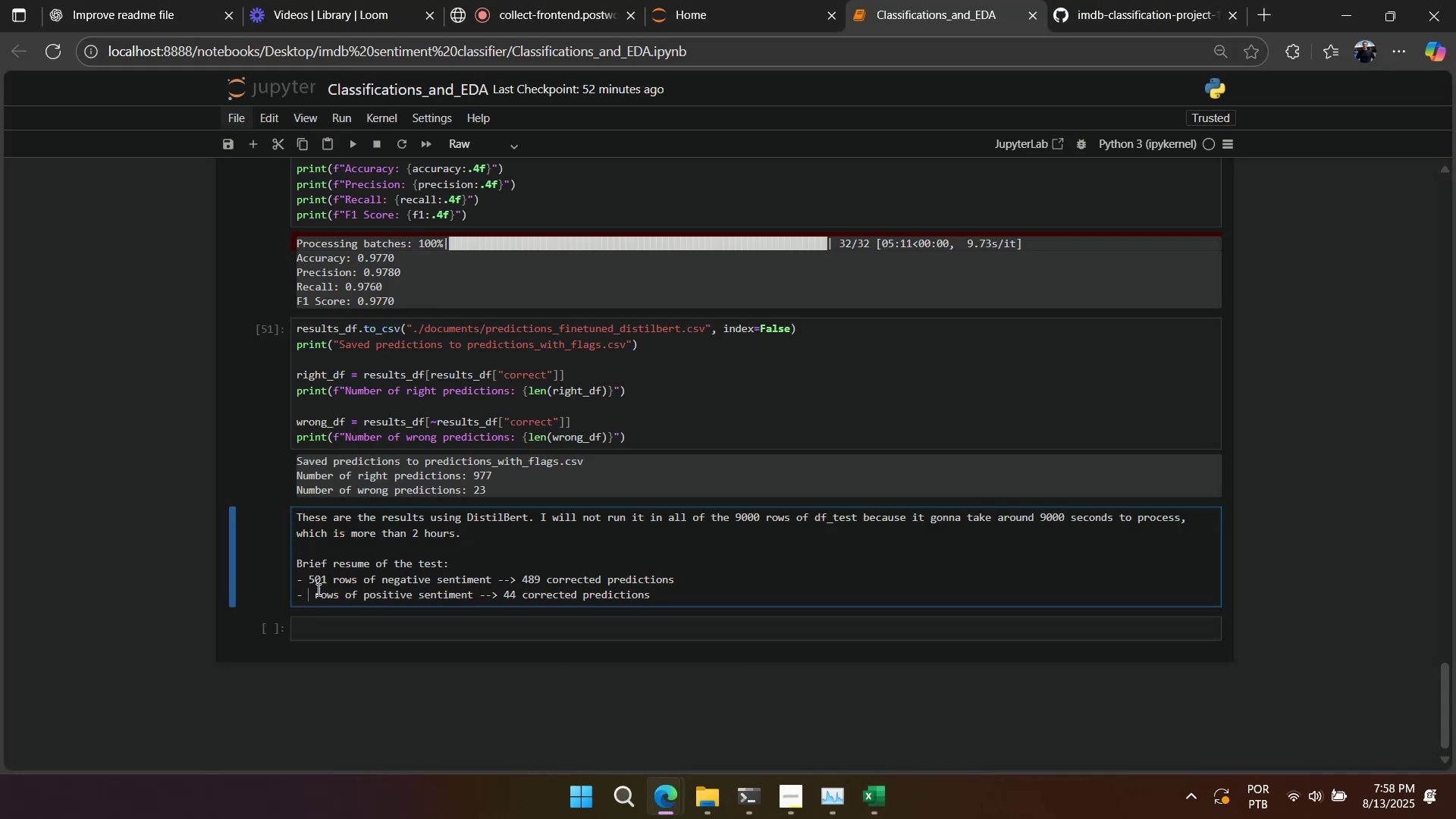 
key(Numpad4)
 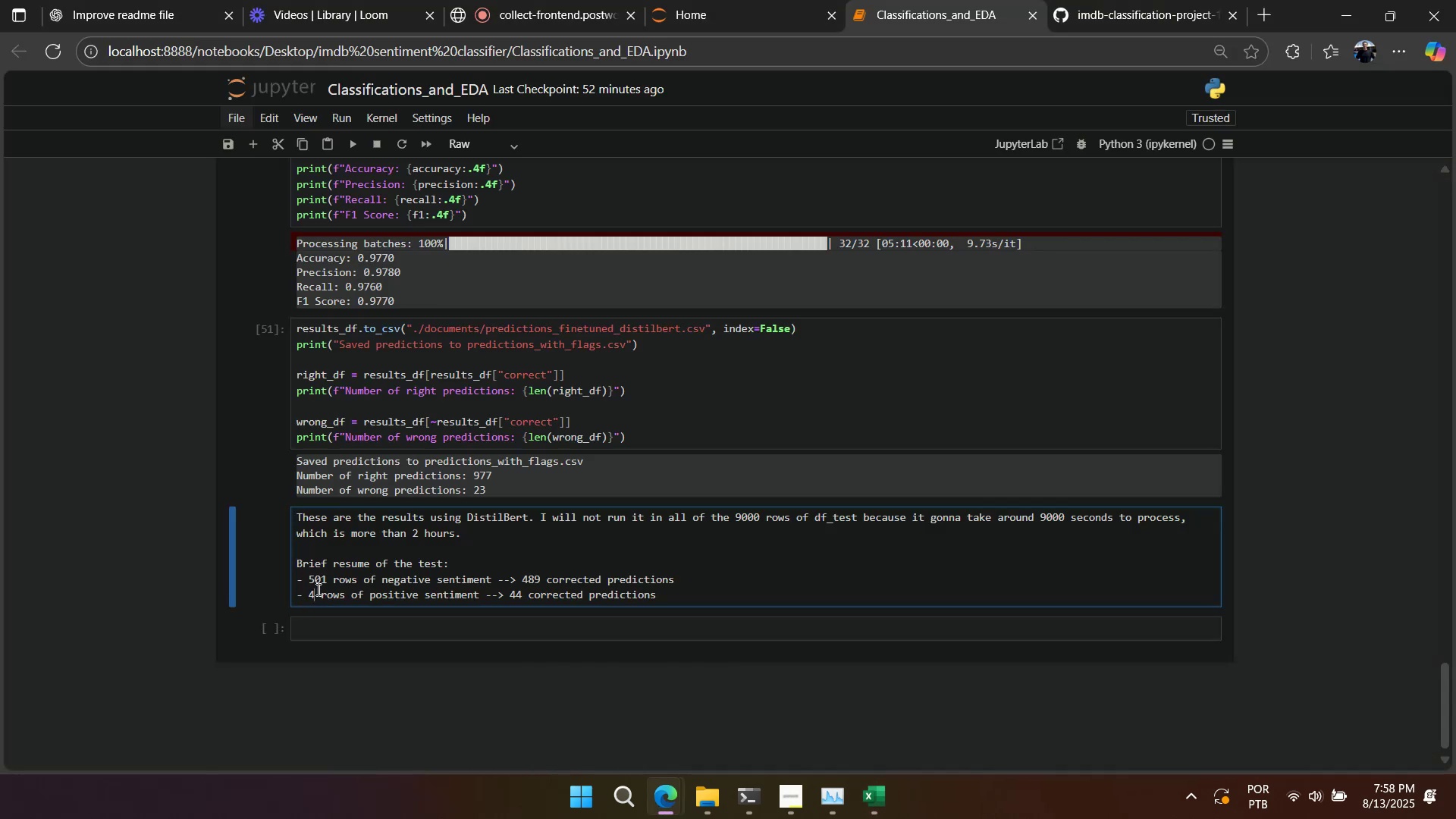 
key(Numpad8)
 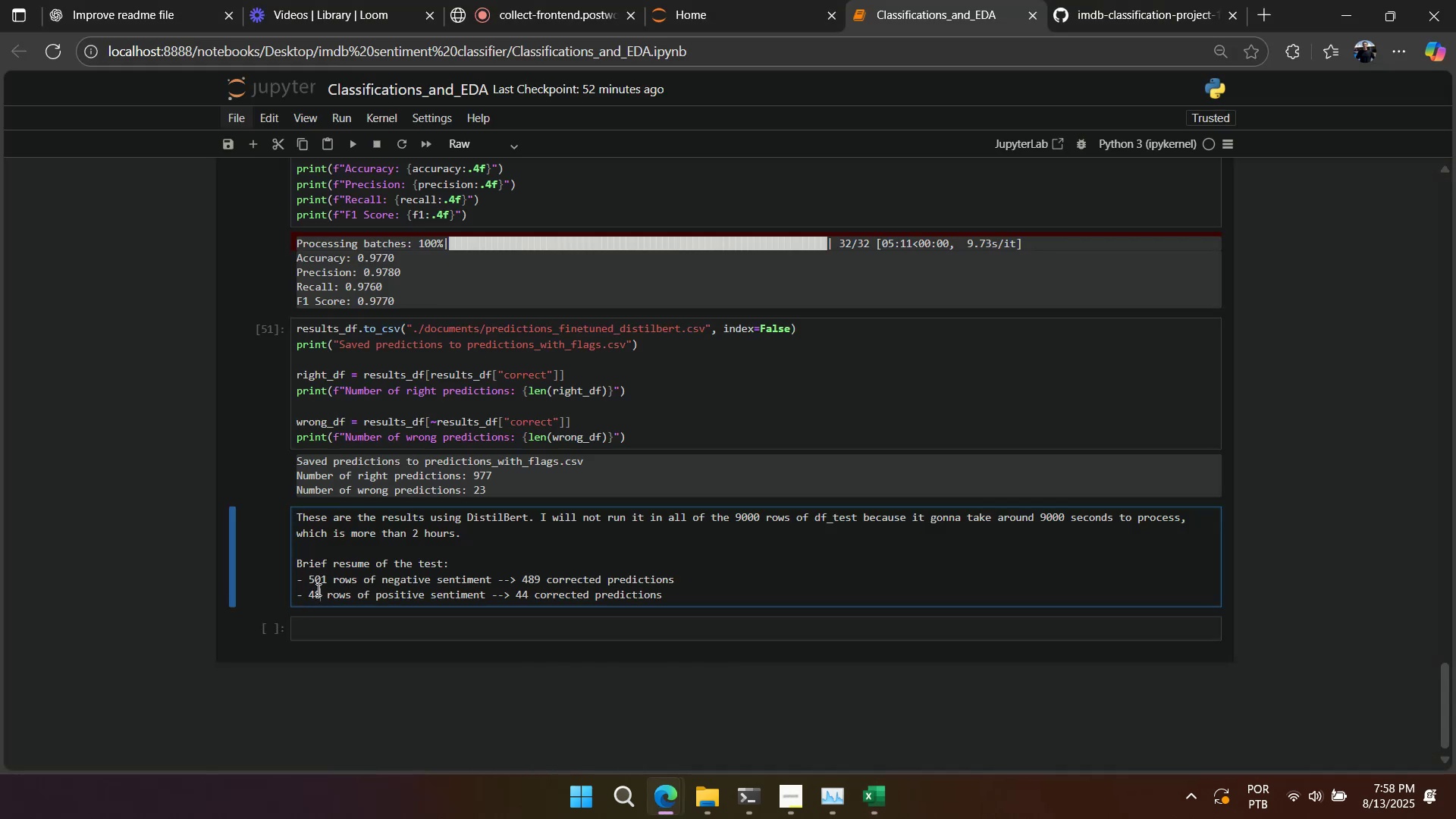 
key(Numpad8)
 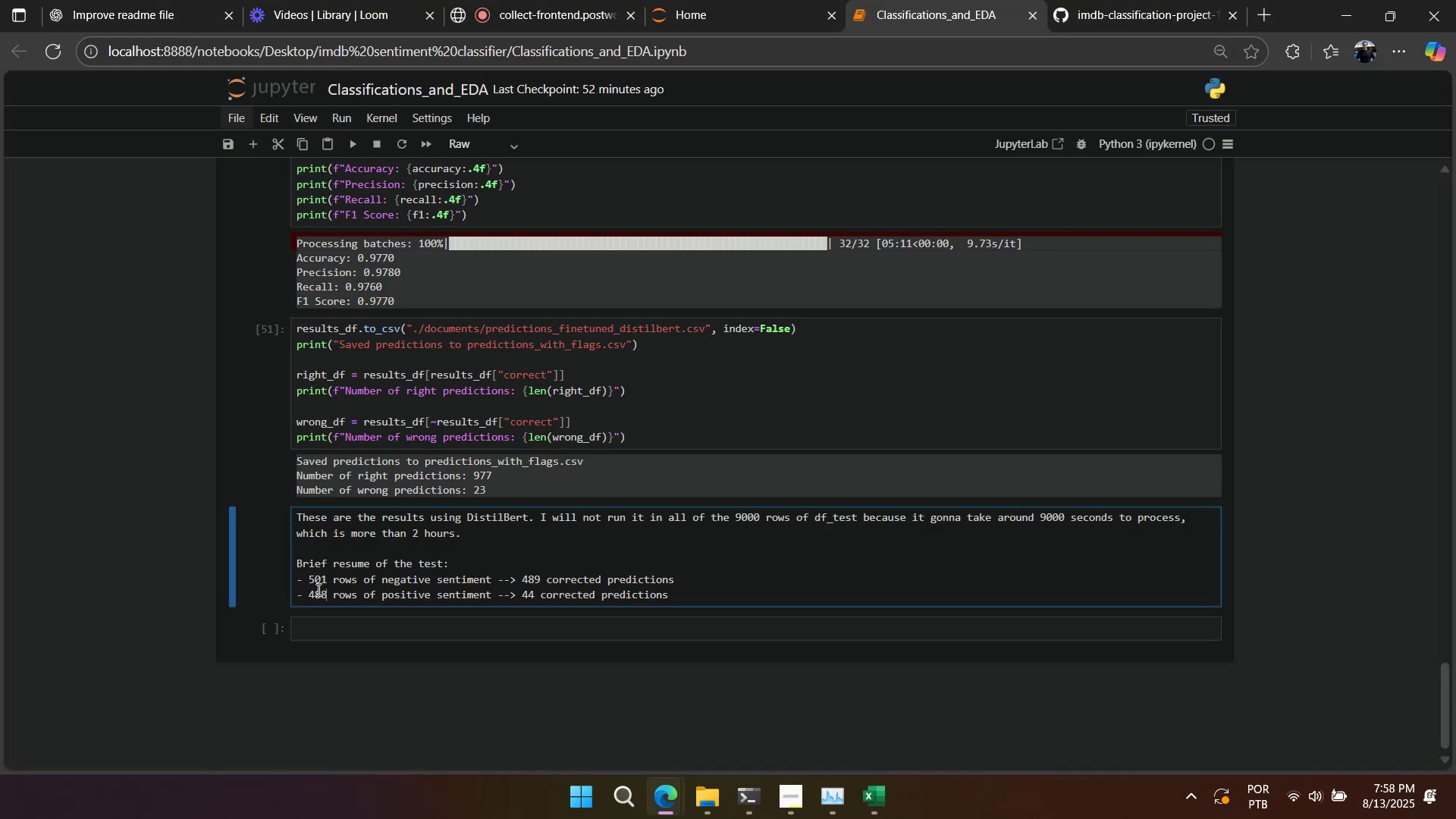 
key(Alt+AltLeft)
 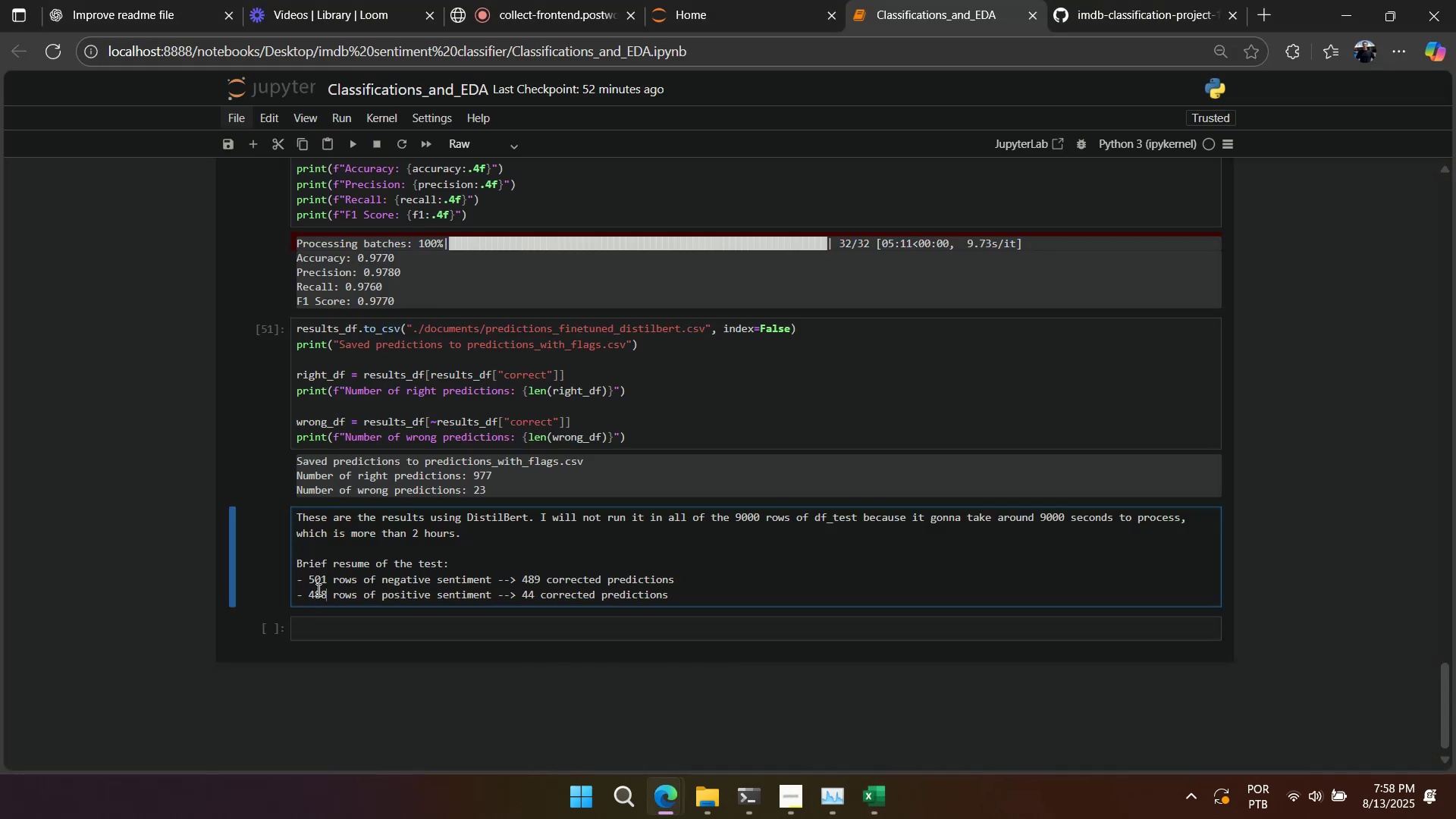 
key(Alt+Tab)
 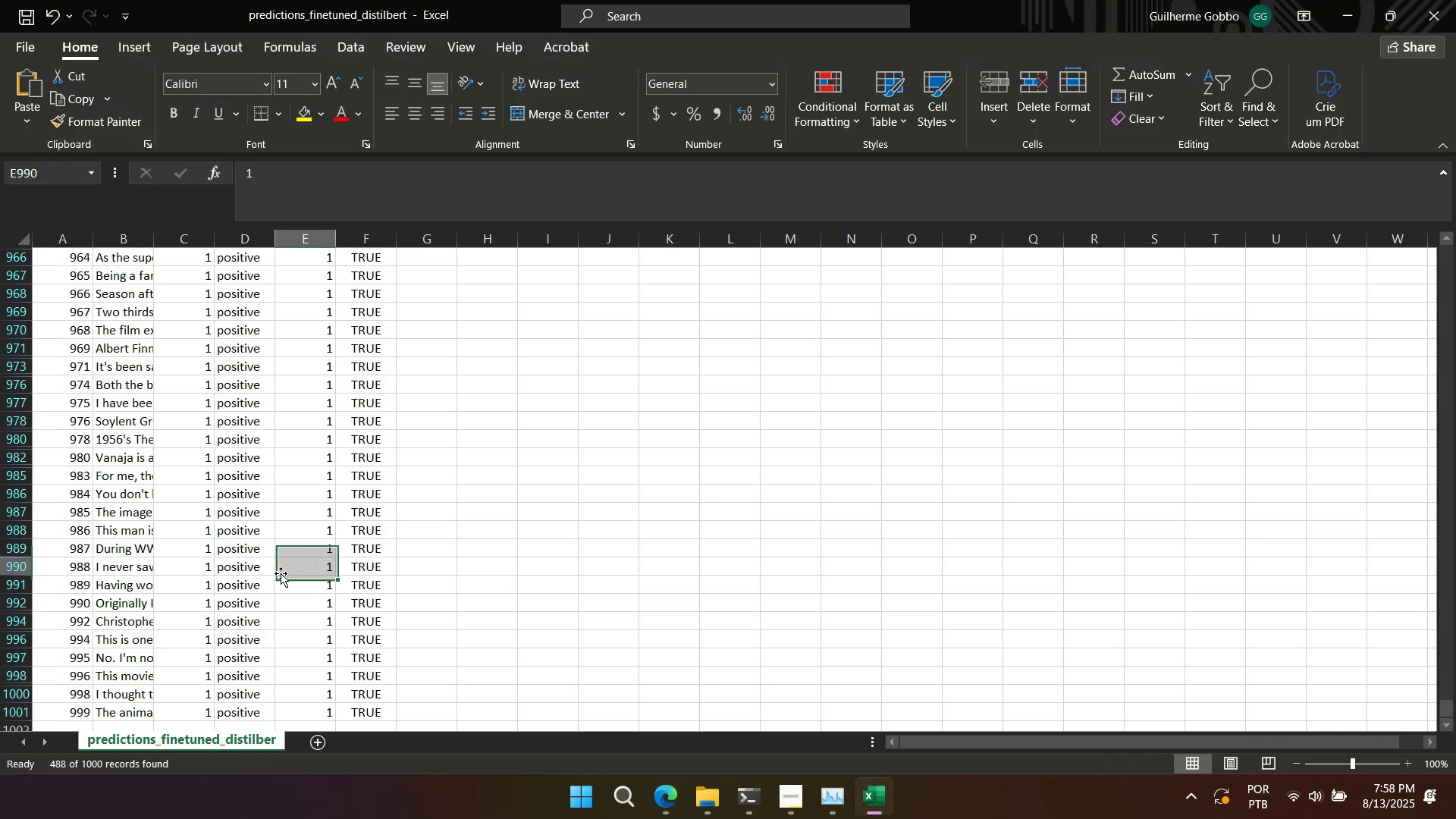 
double_click([250, 568])
 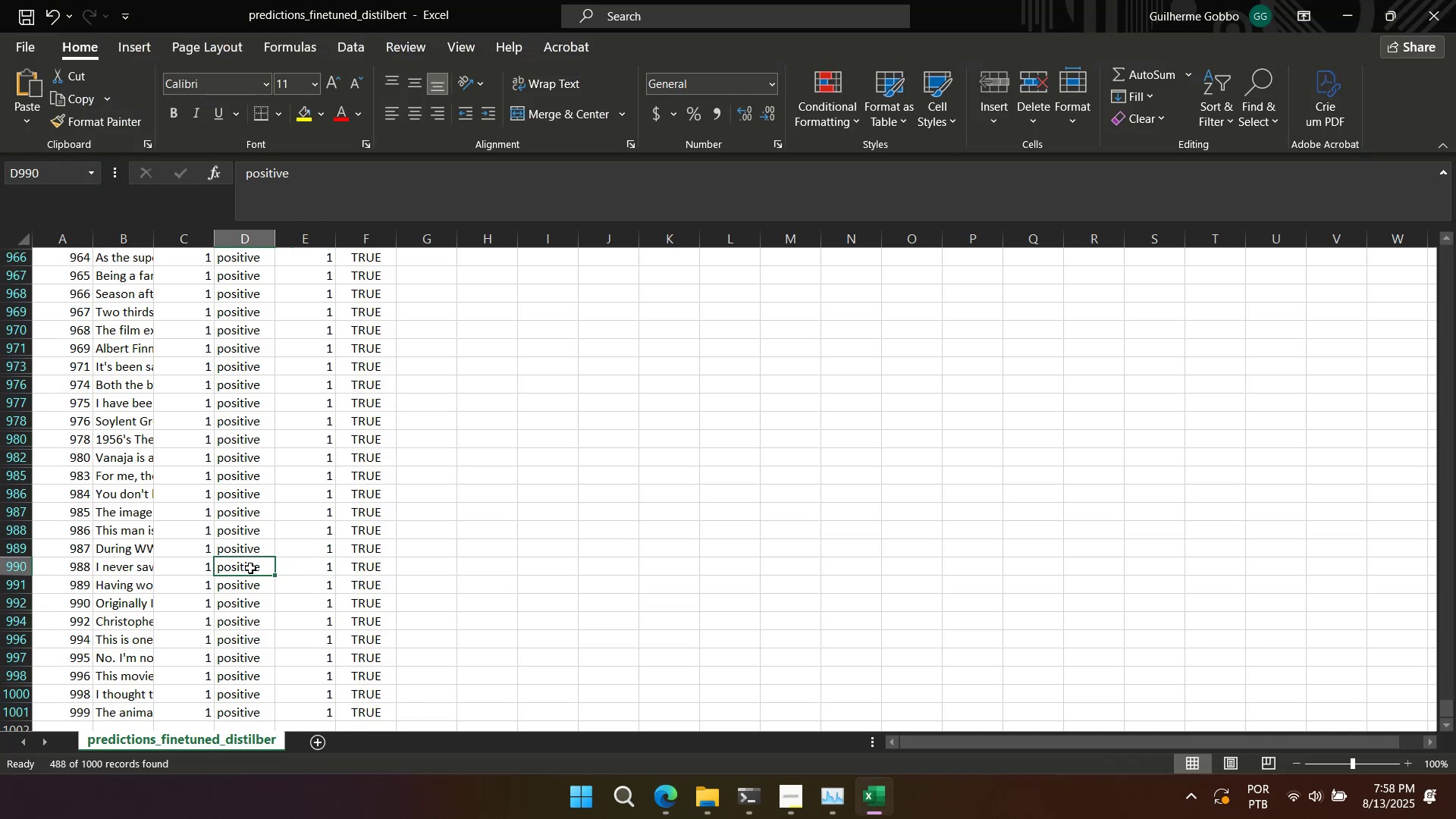 
key(Control+ArrowDown)
 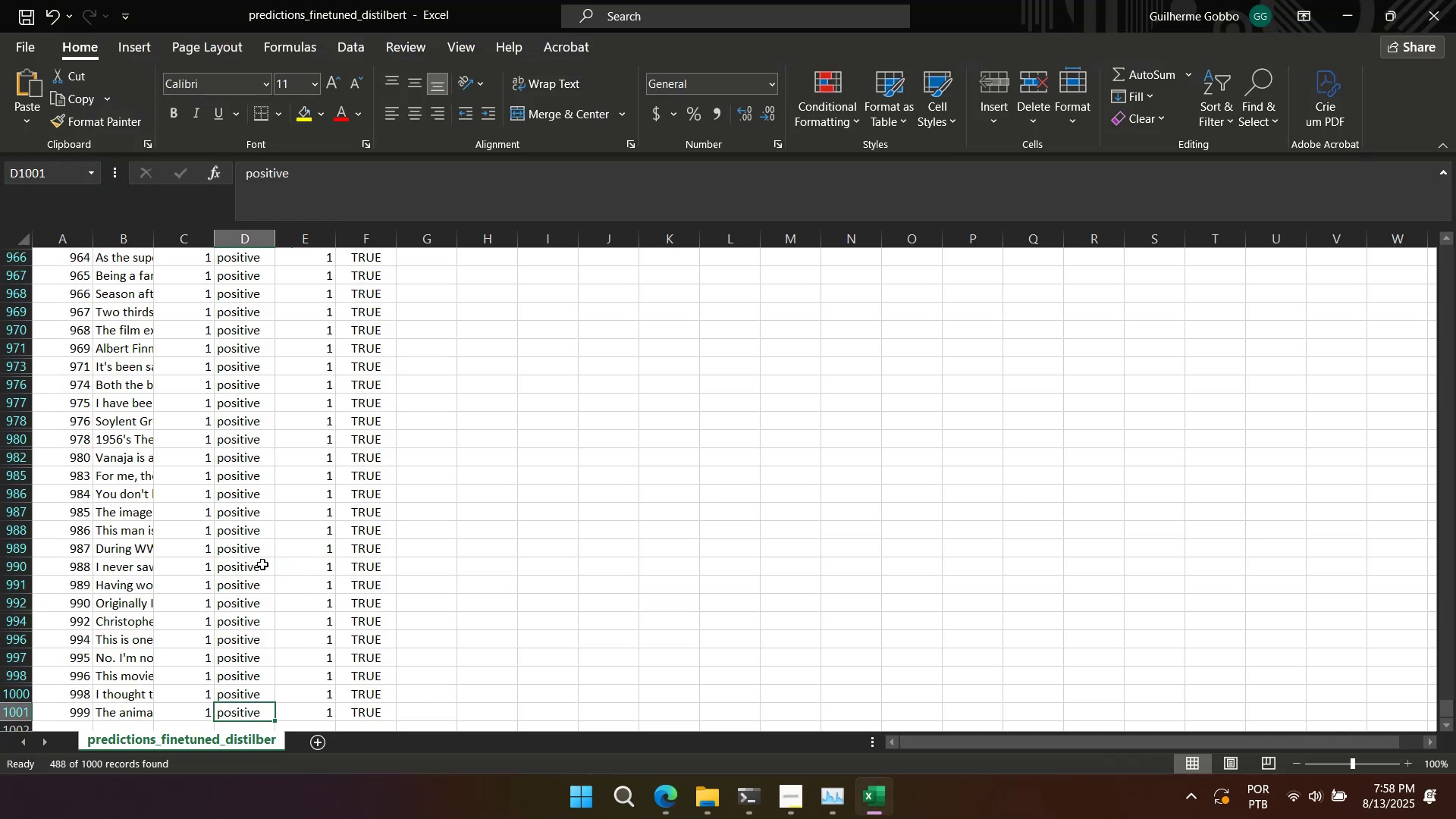 
key(ArrowRight)
 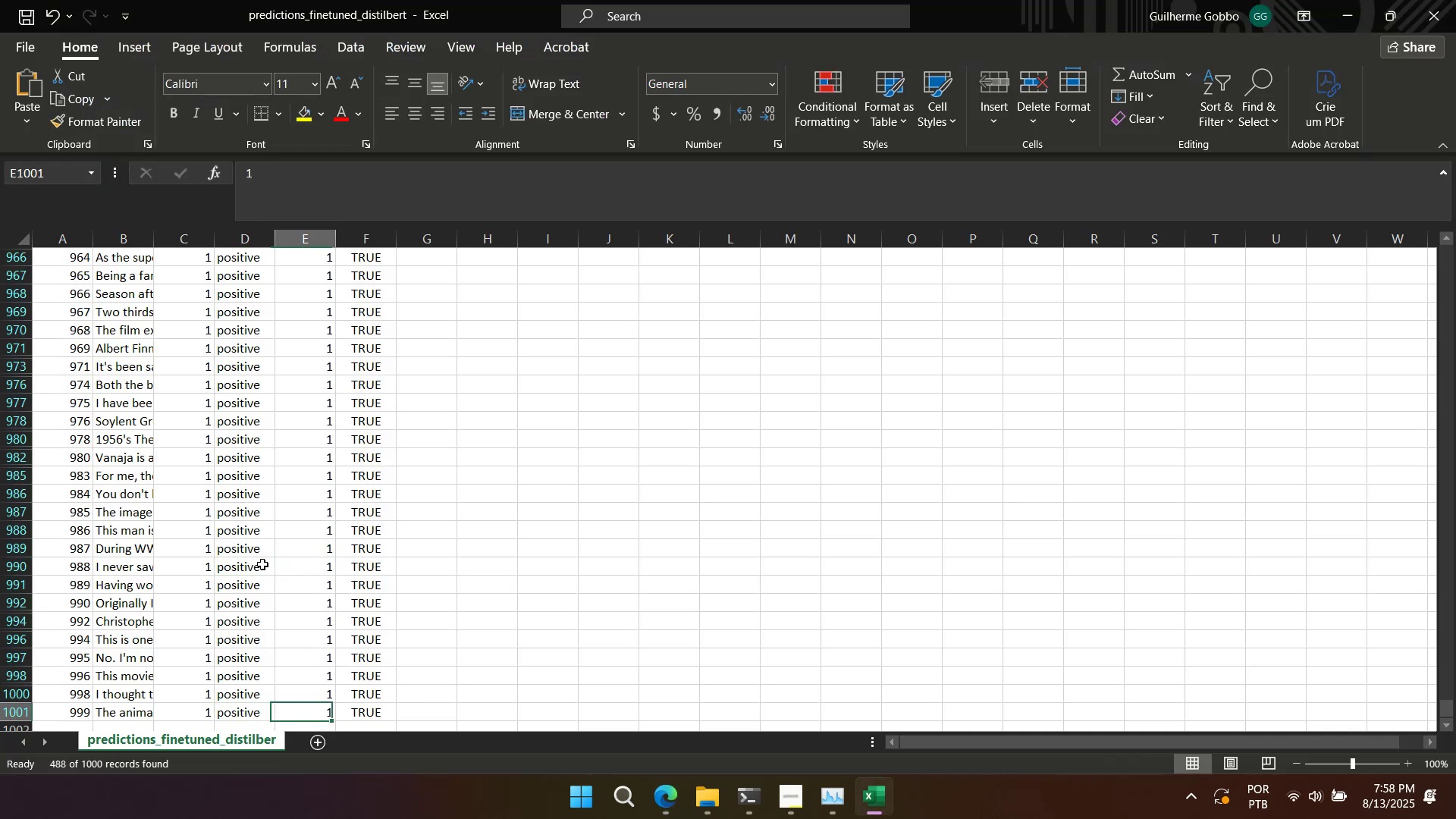 
key(ArrowRight)
 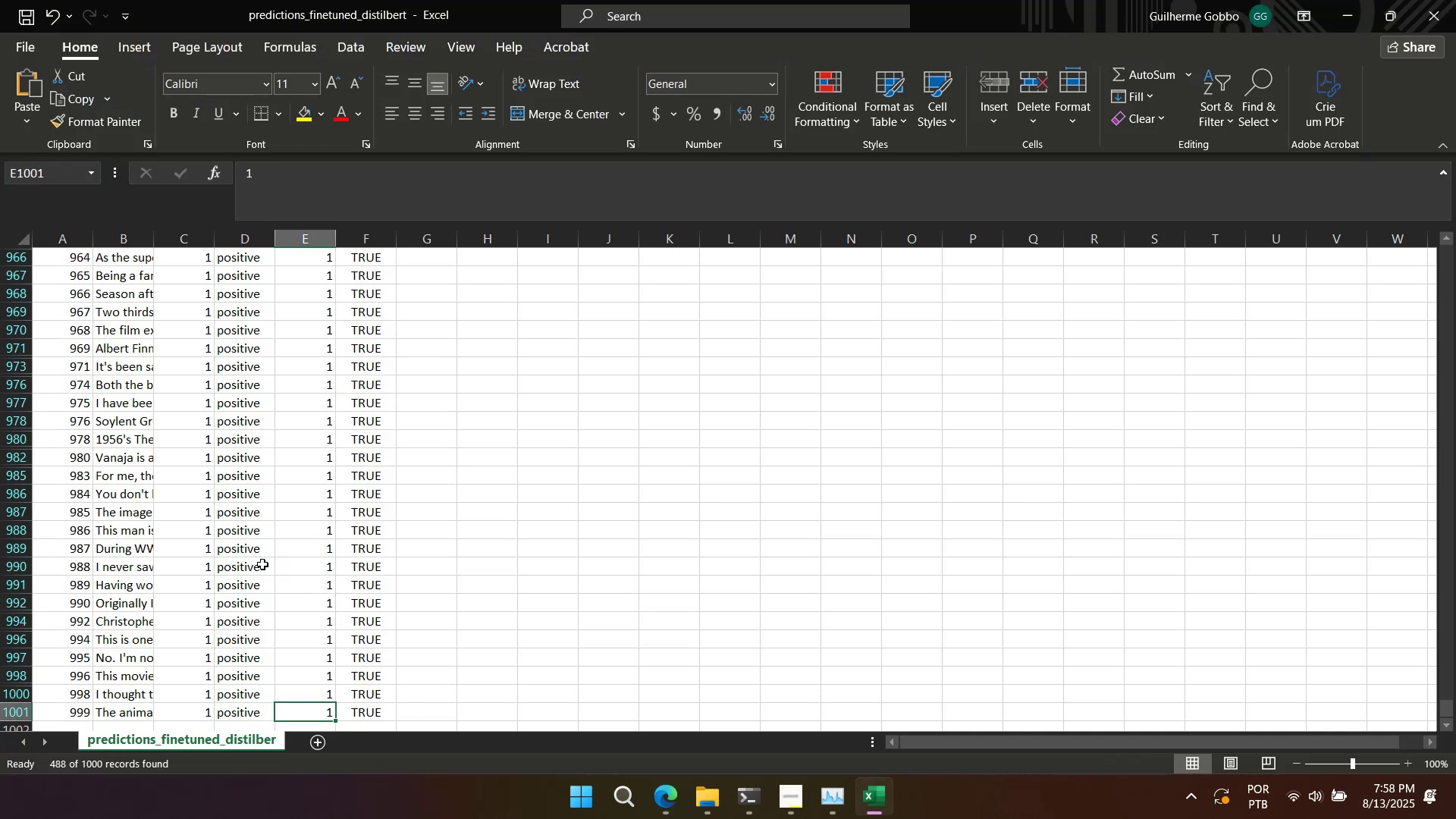 
key(ArrowRight)
 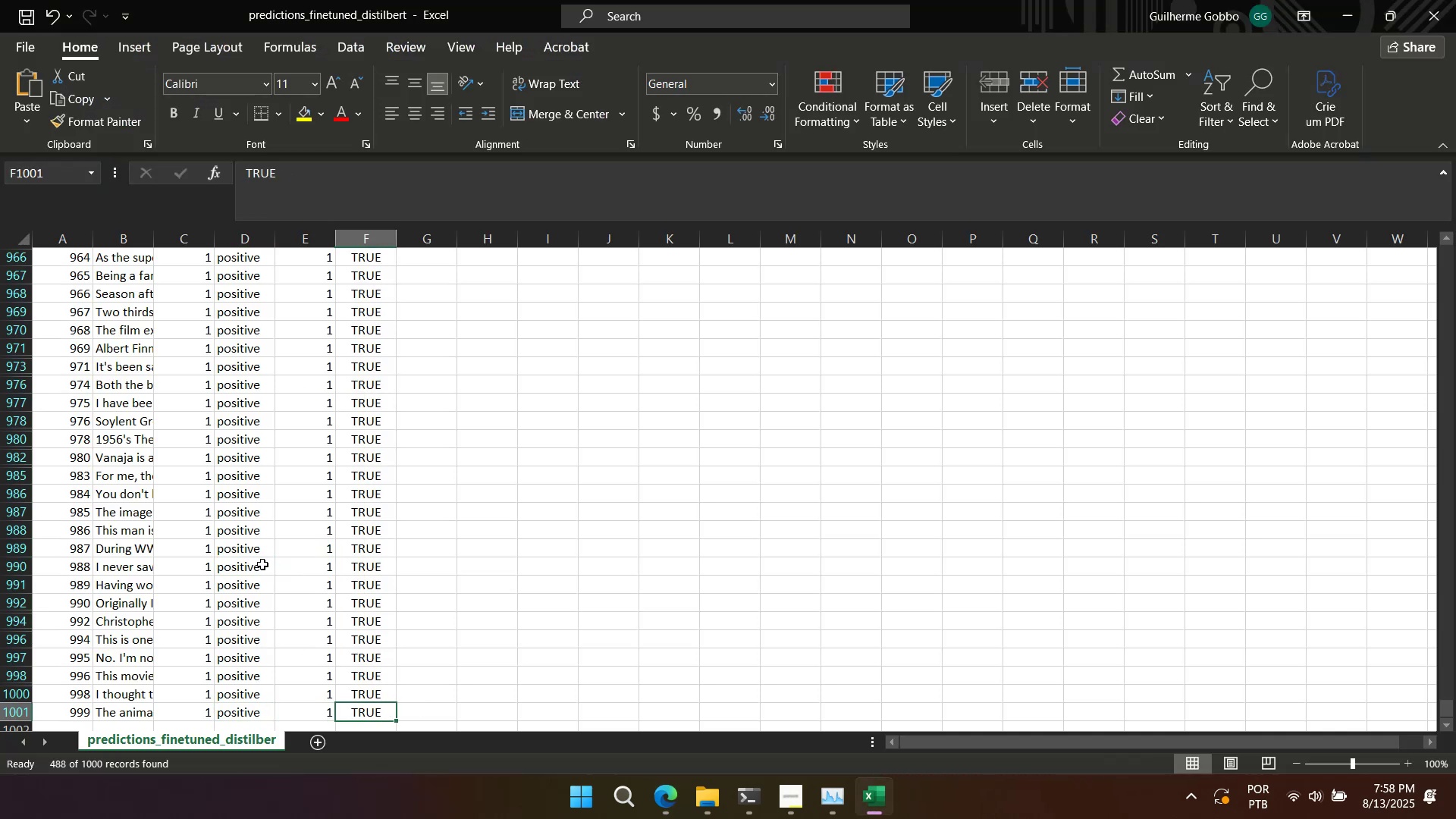 
hold_key(key=ControlLeft, duration=0.81)
 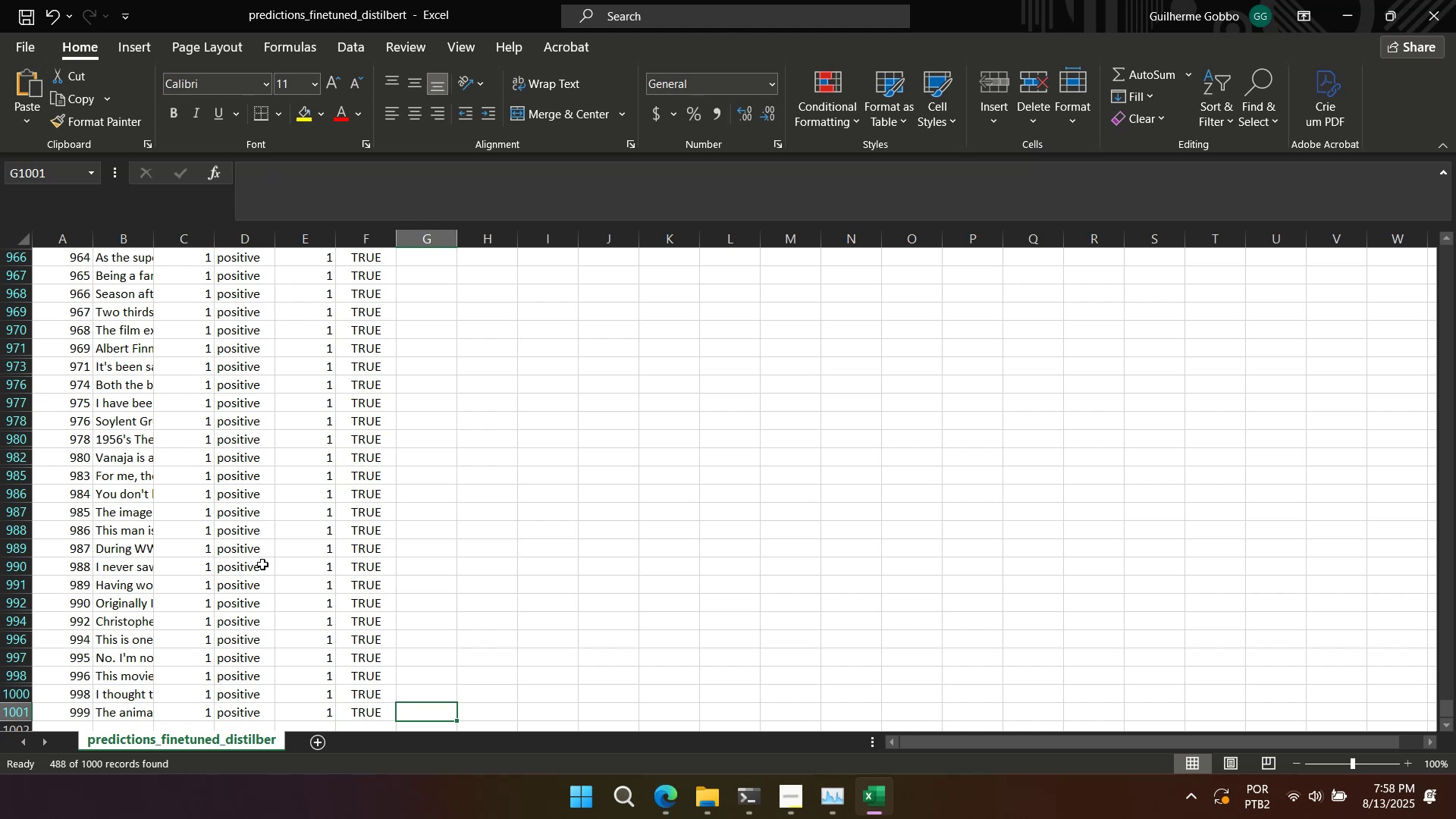 
key(Control+Shift+ShiftLeft)
 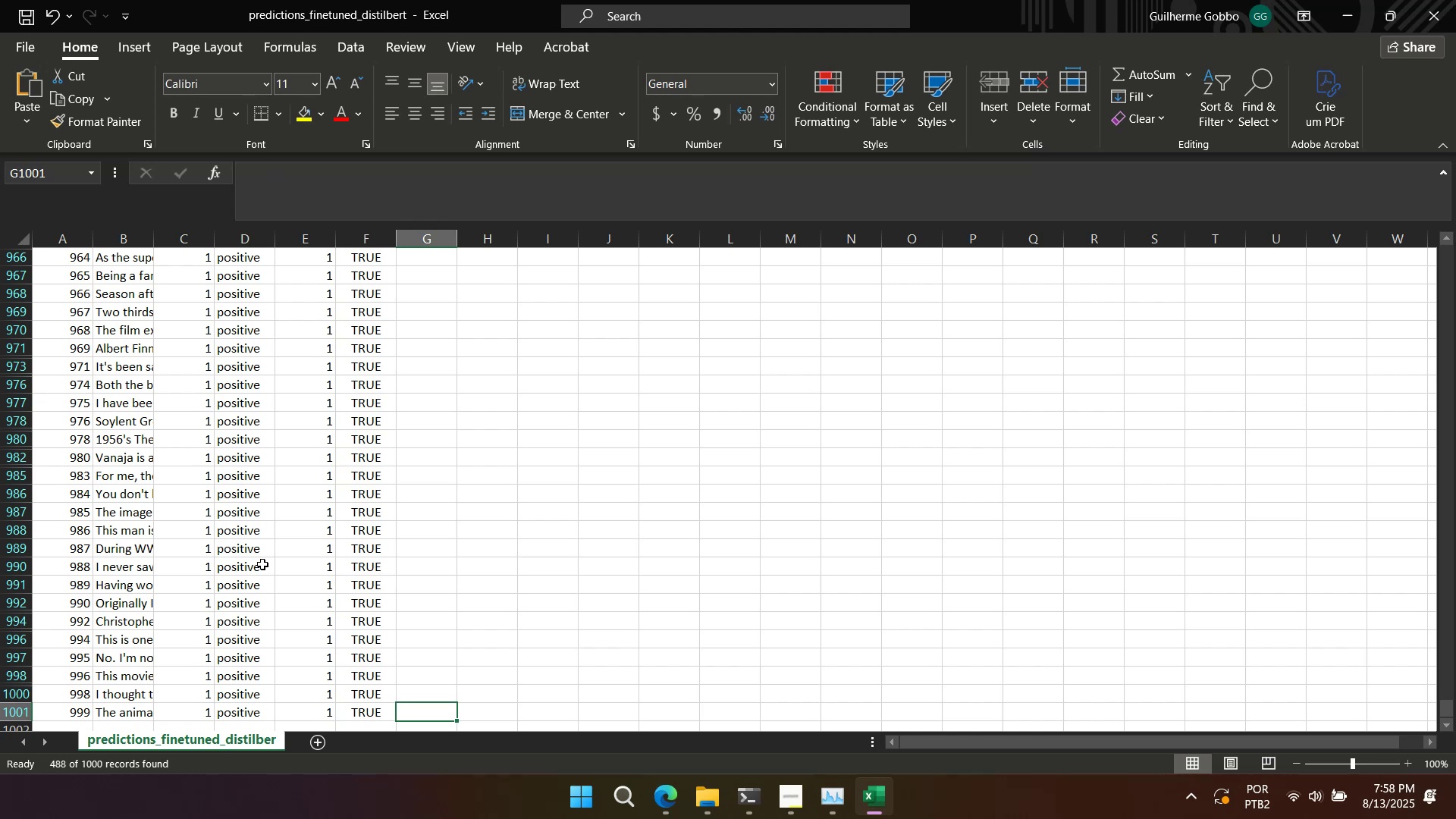 
key(Control+ArrowUp)
 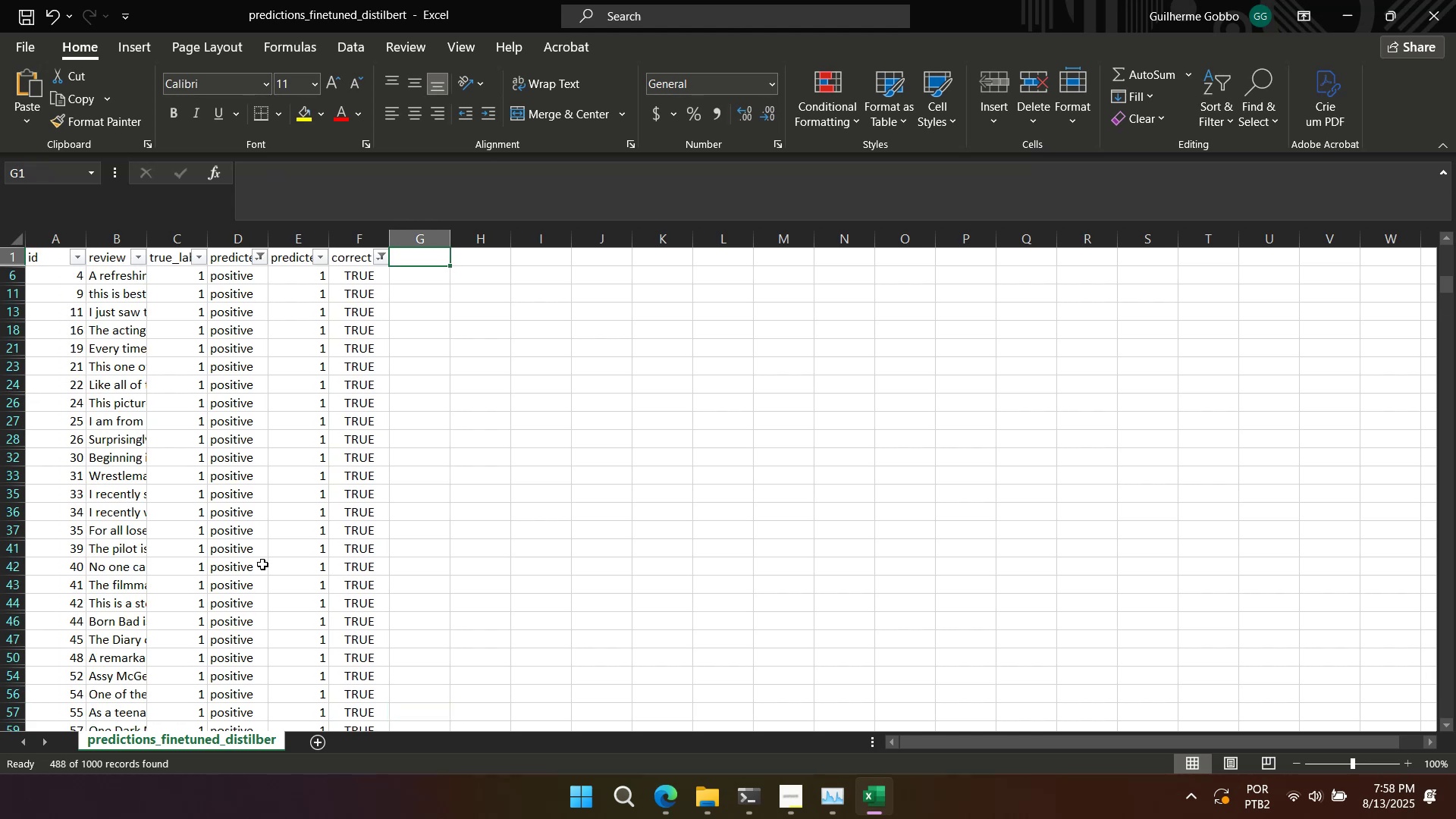 
key(Control+ArrowUp)
 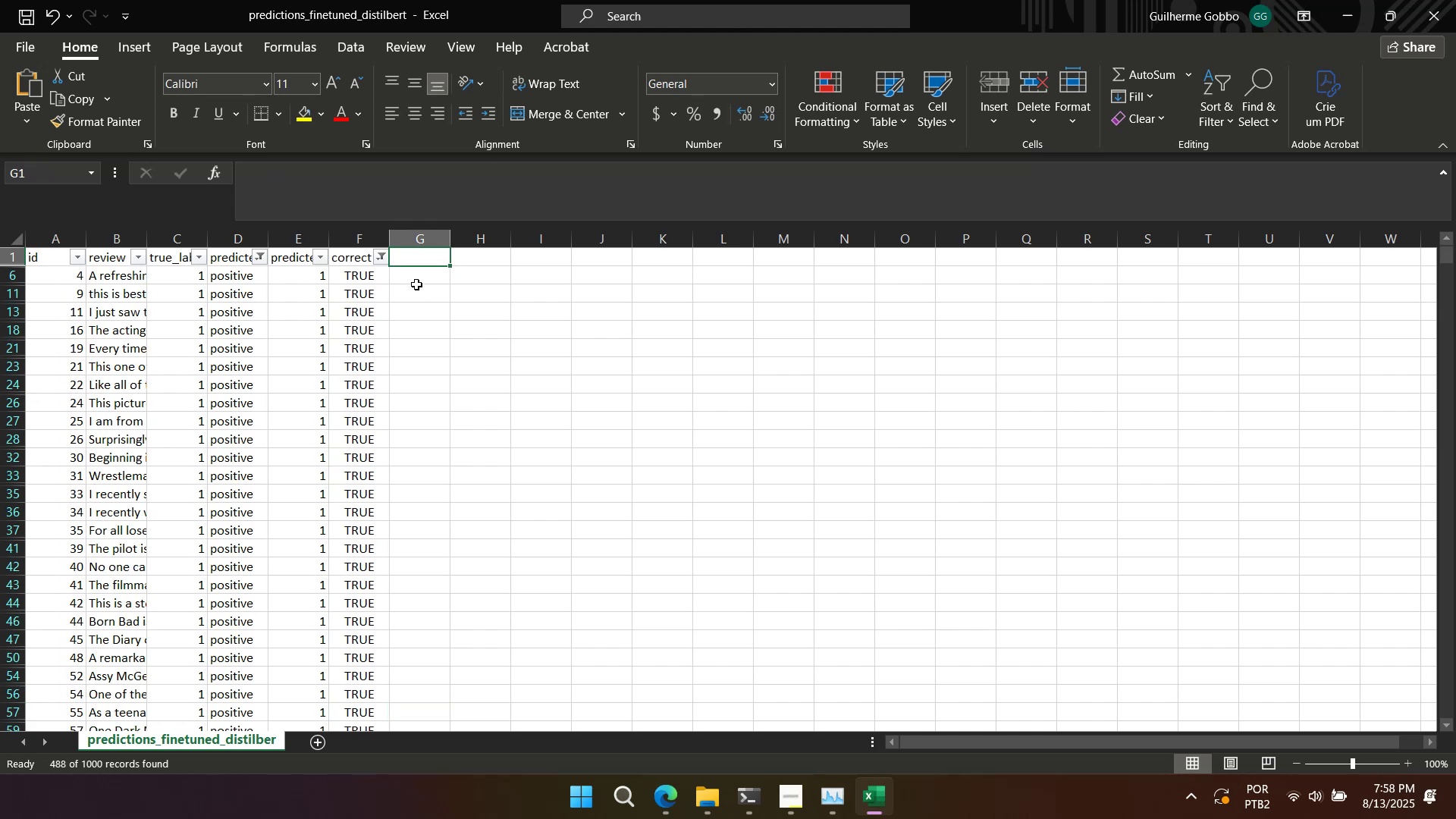 
left_click([385, 255])
 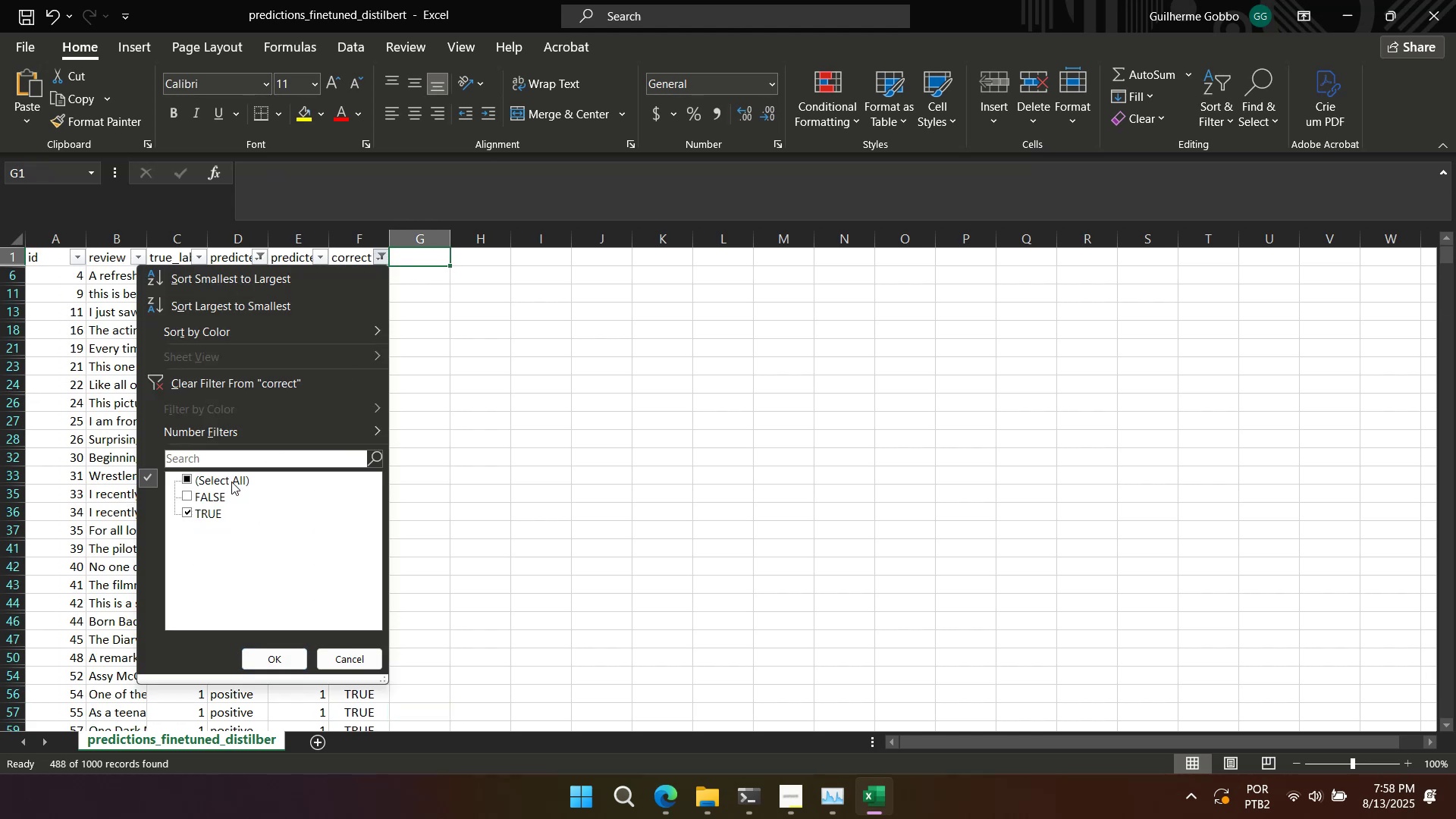 
left_click([217, 494])
 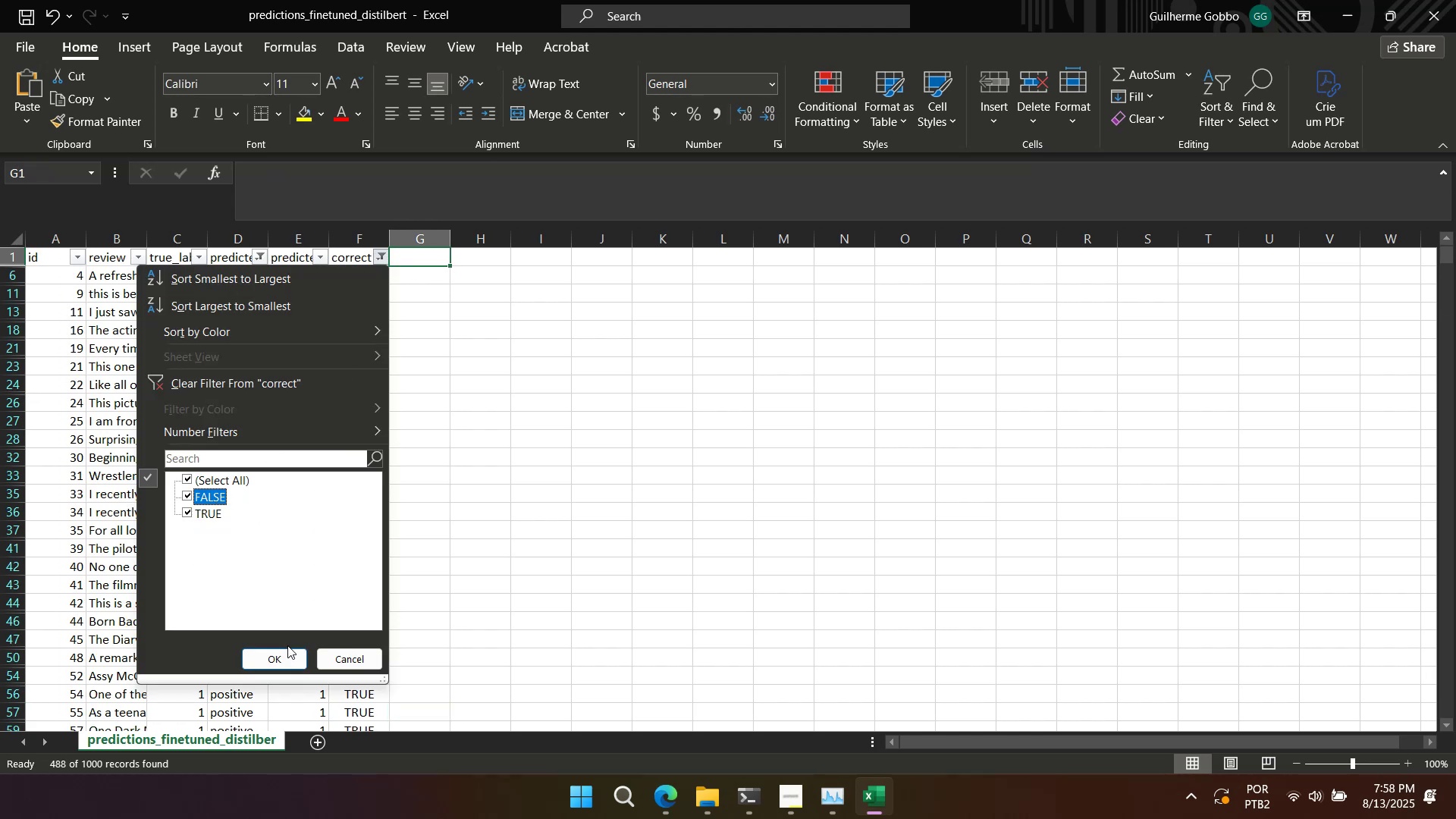 
left_click([287, 659])
 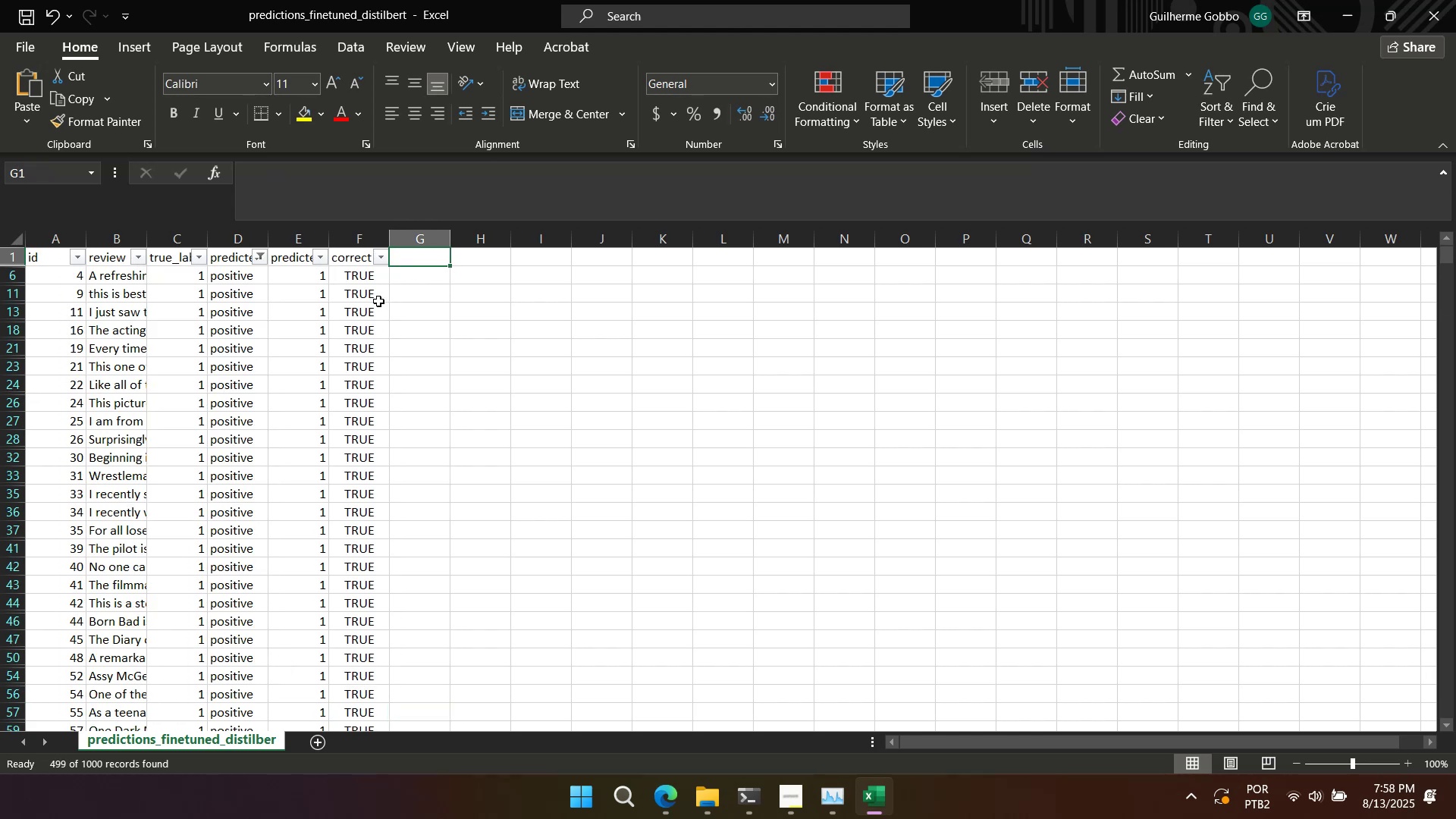 
left_click([370, 284])
 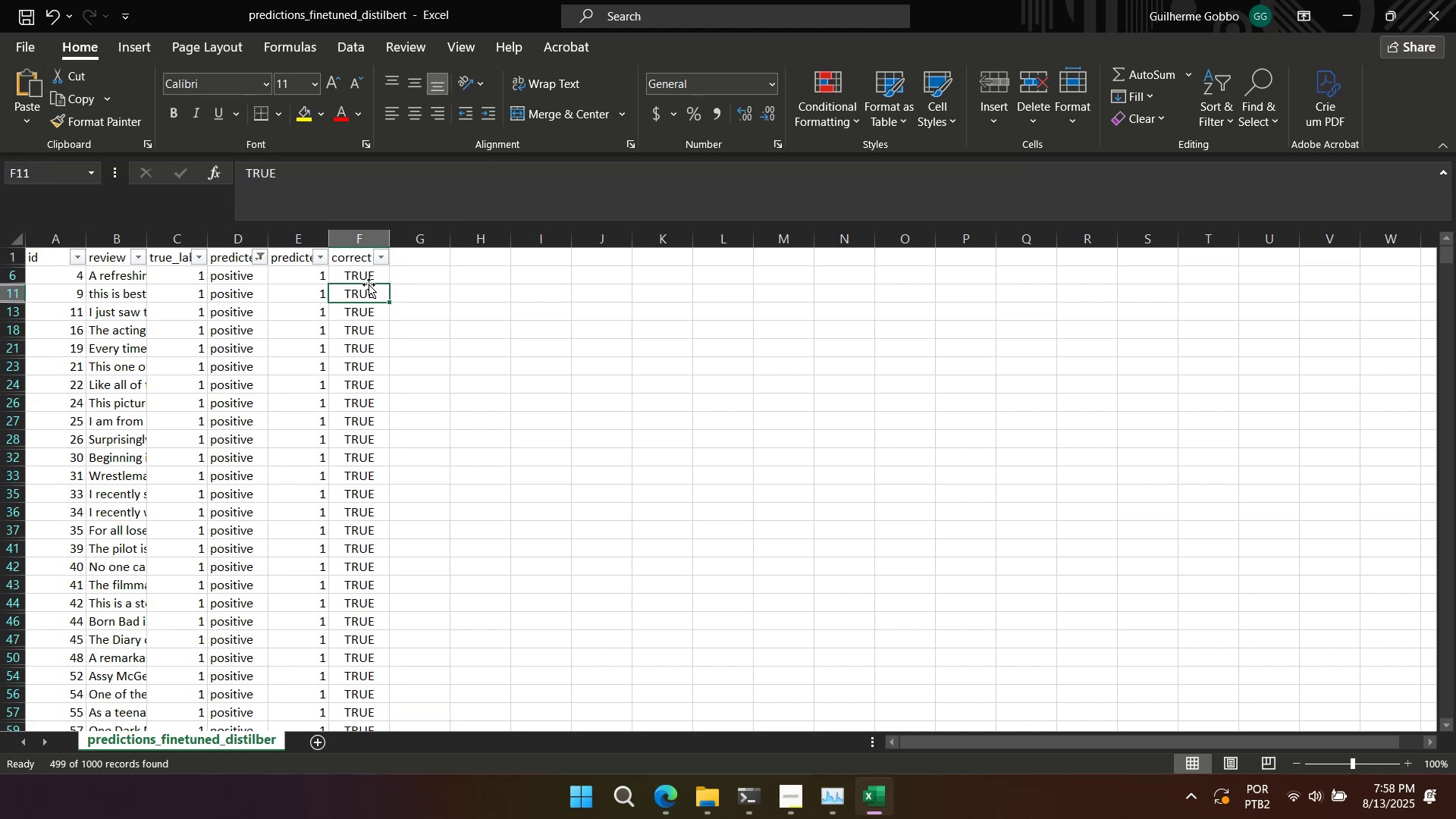 
key(Control+ArrowDown)
 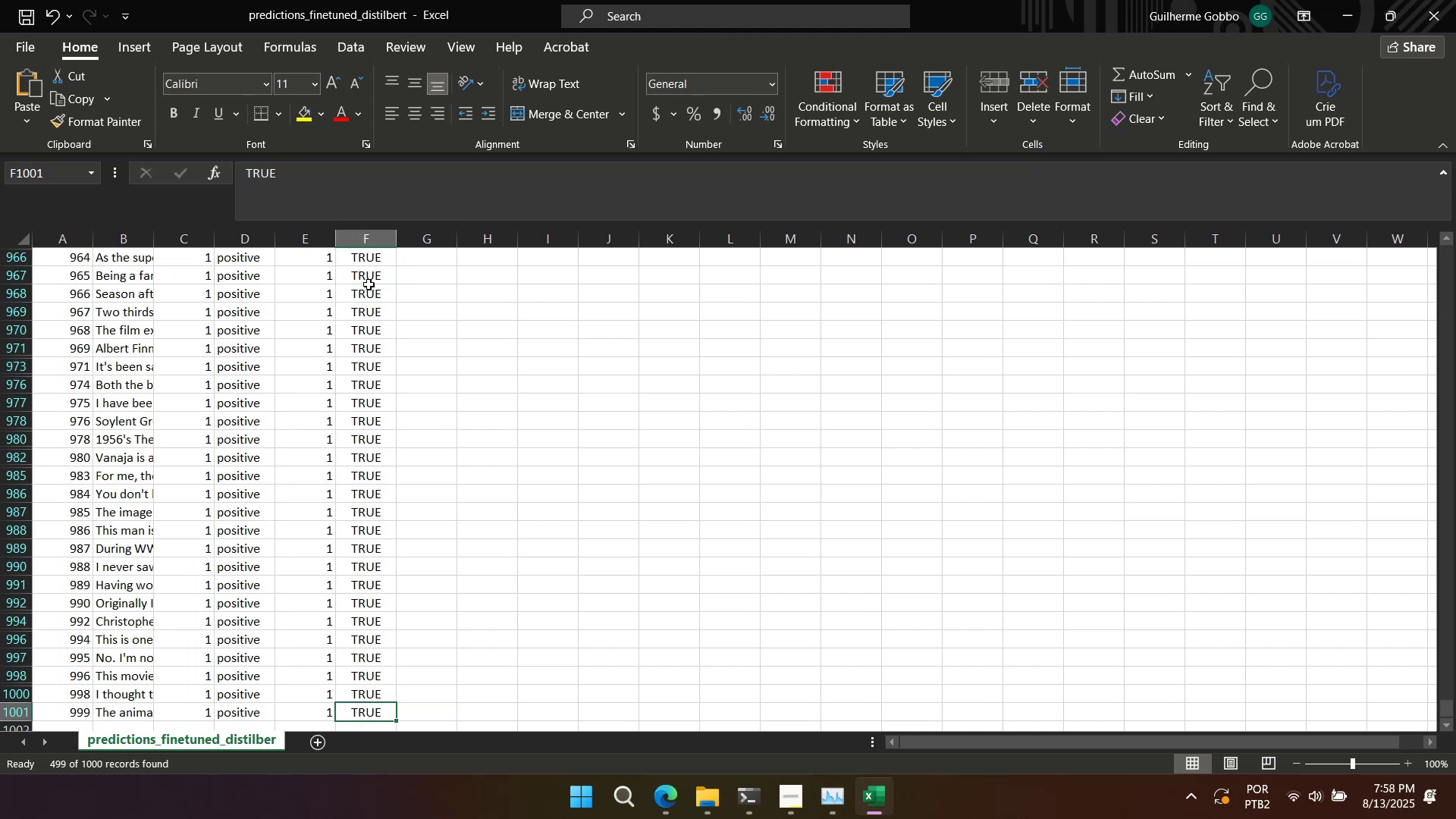 
key(Control+ArrowUp)
 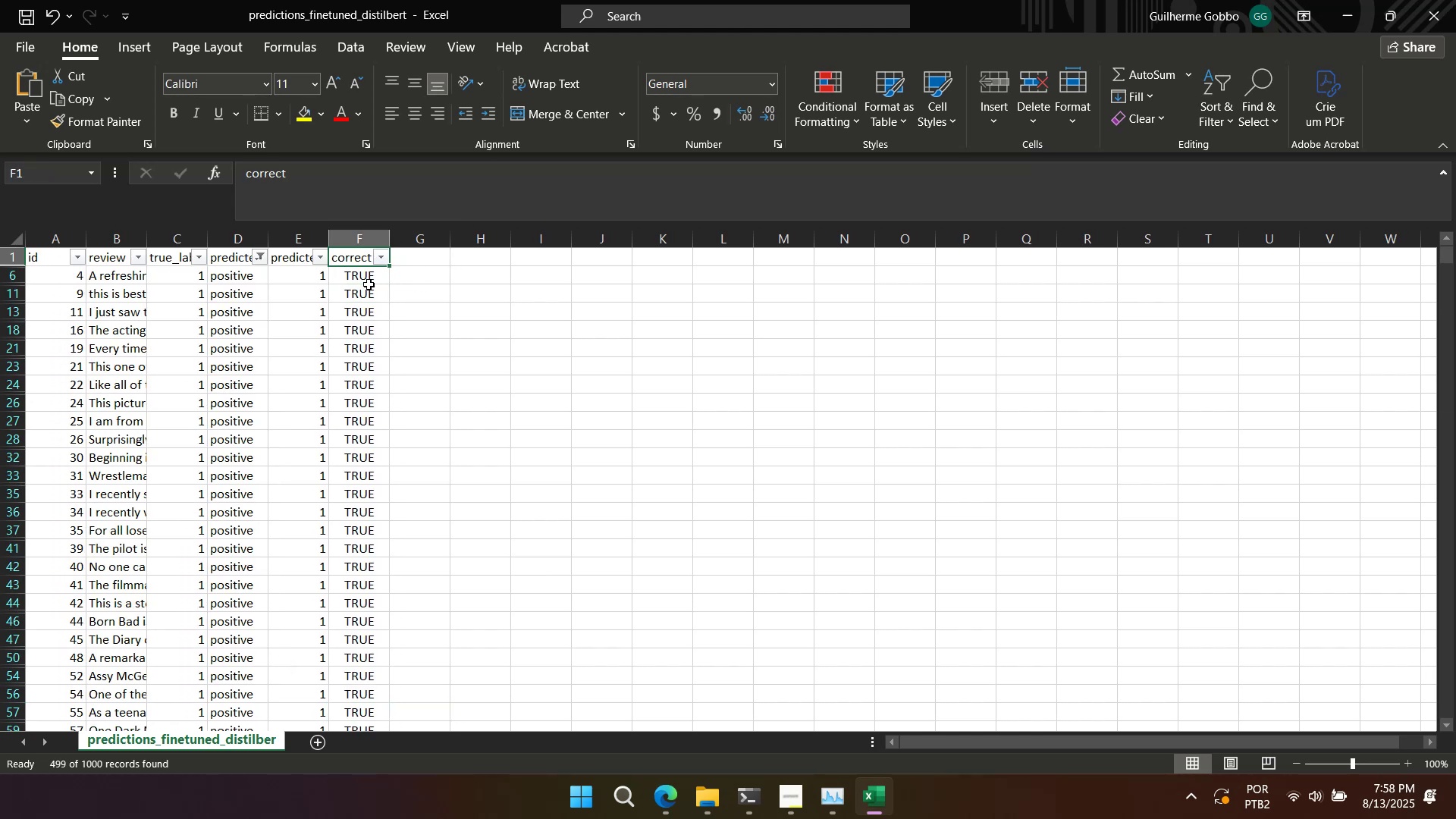 
key(ArrowDown)
 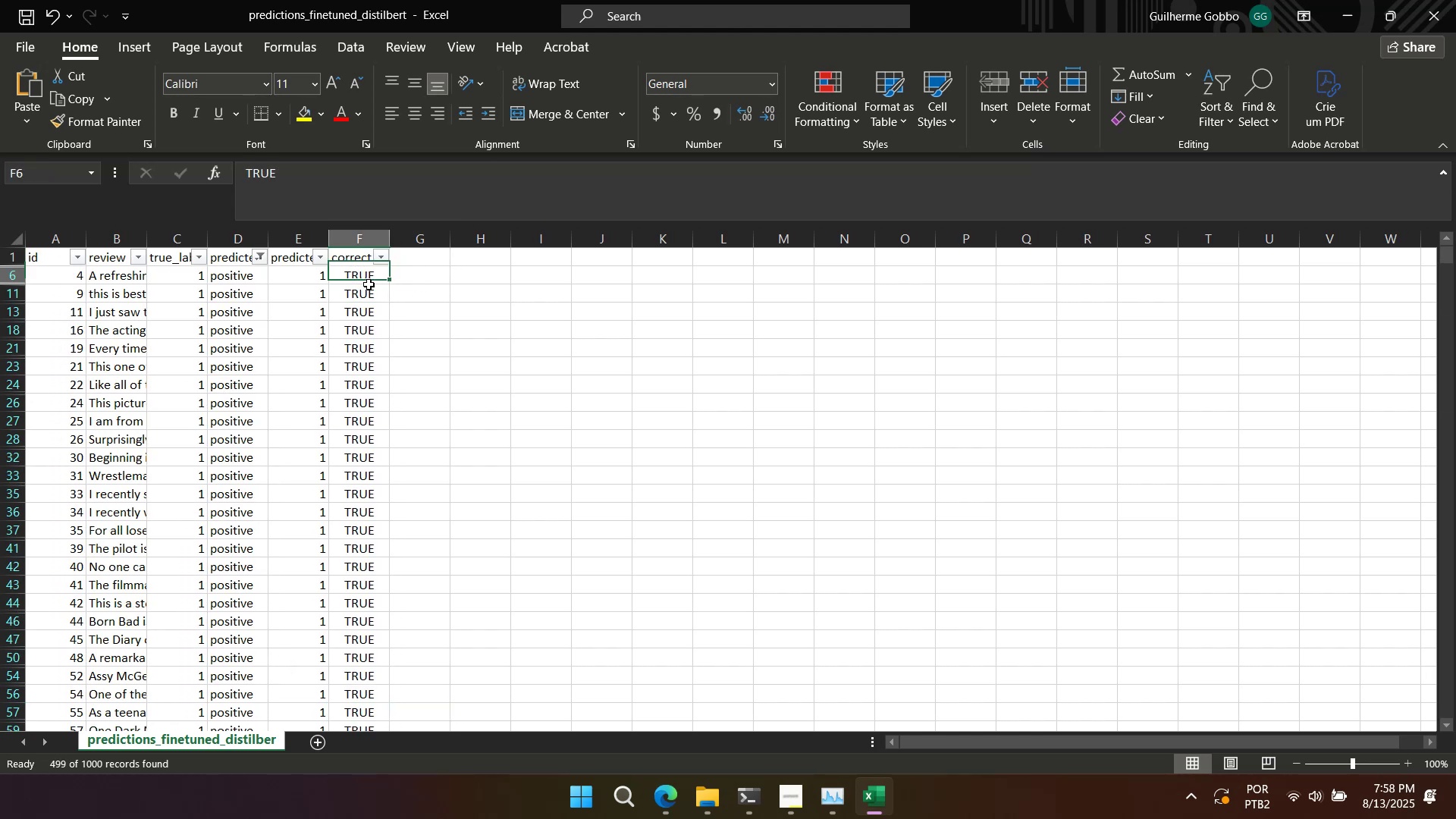 
key(Control+Shift+ArrowDown)
 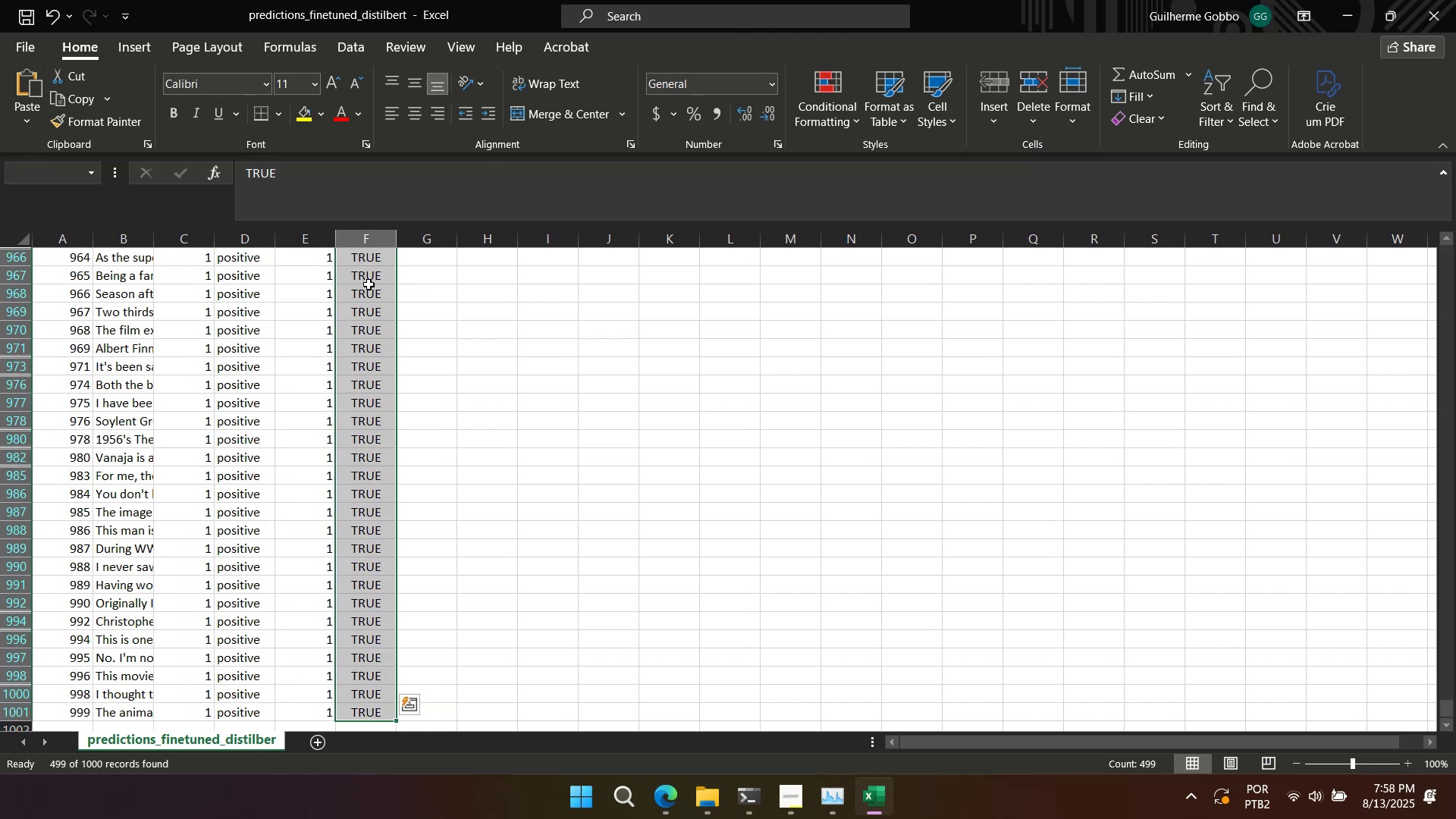 
key(Alt+AltLeft)
 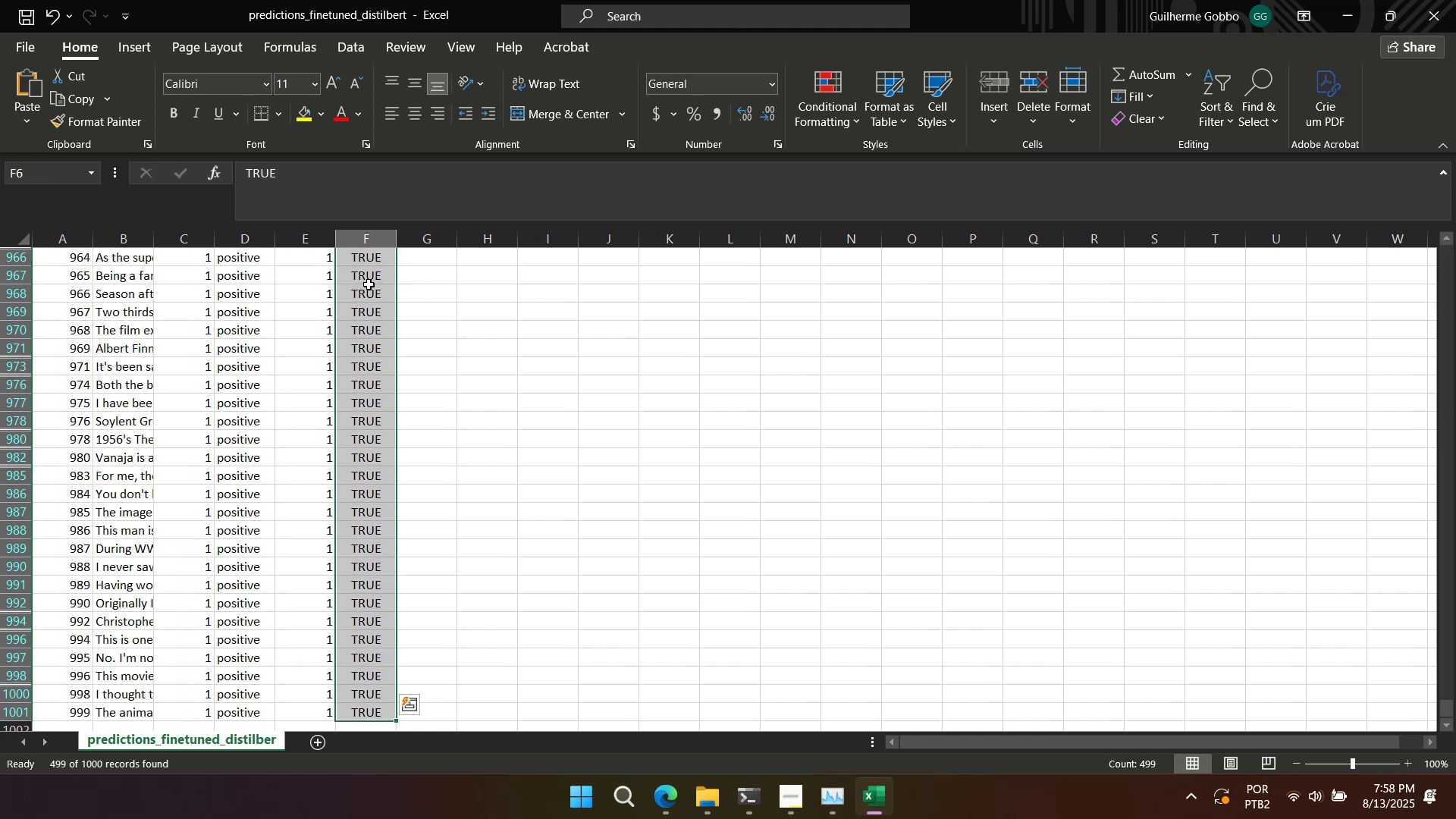 
key(Alt+Tab)
 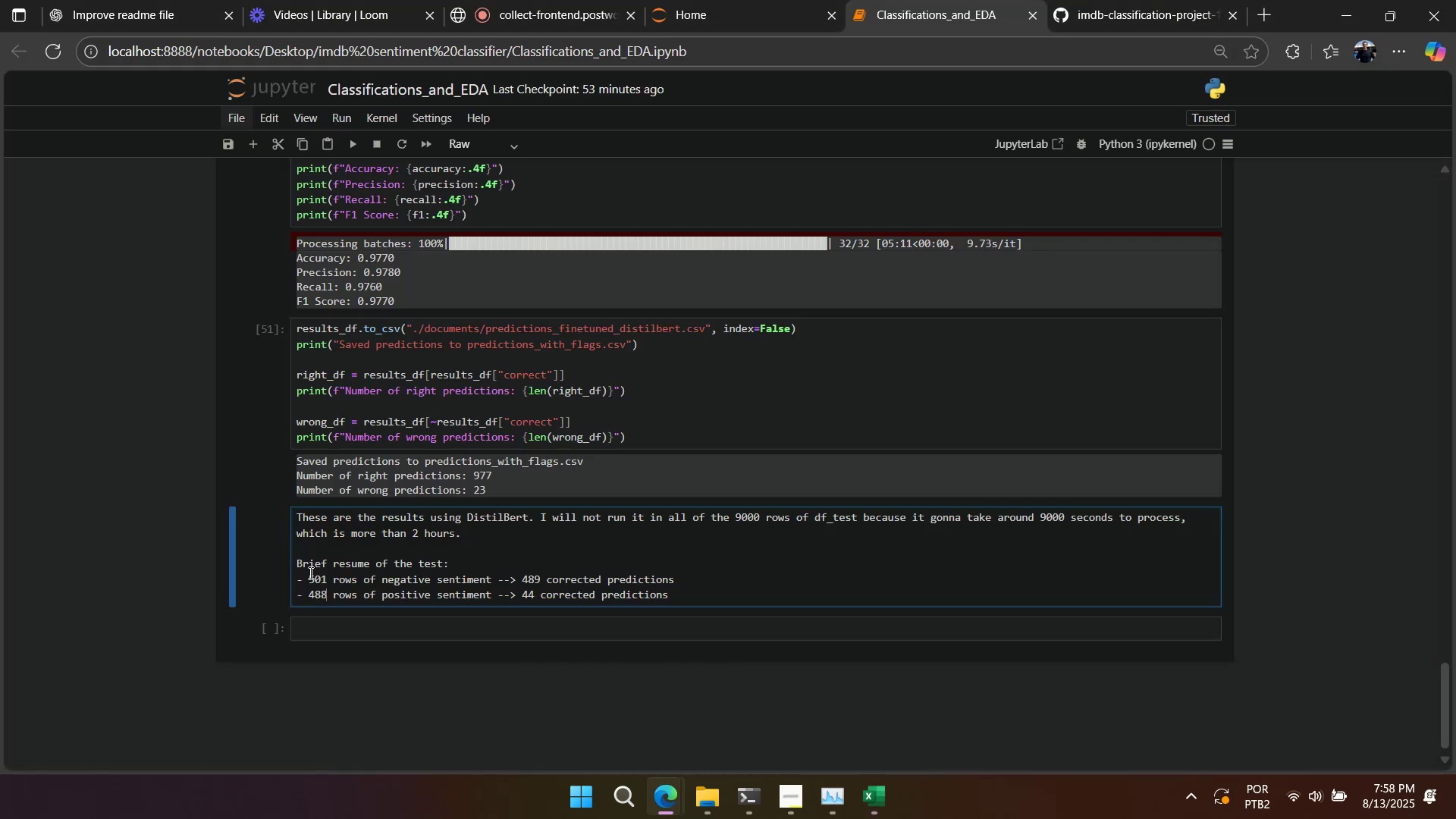 
double_click([319, 584])
 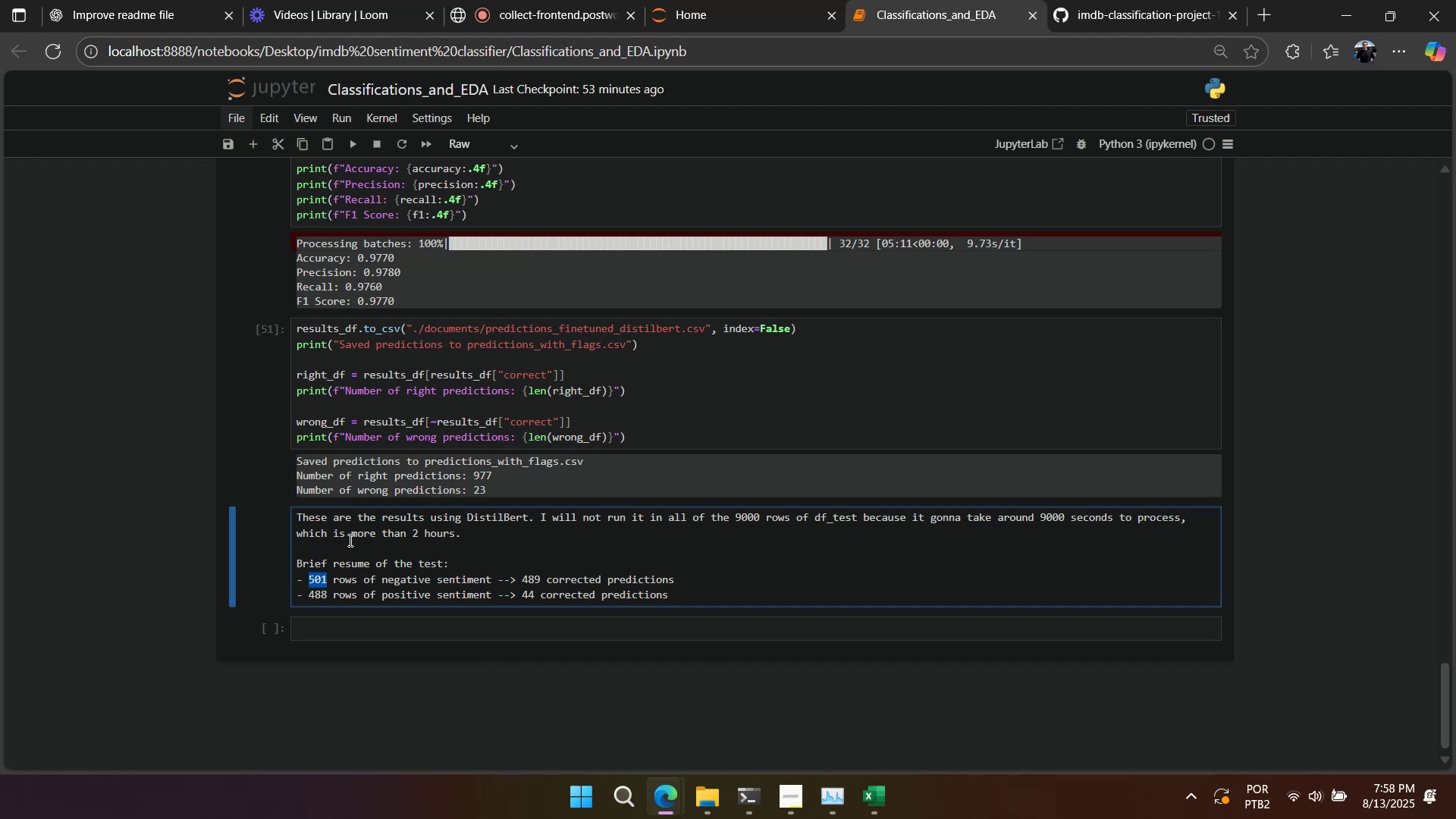 
double_click([316, 595])
 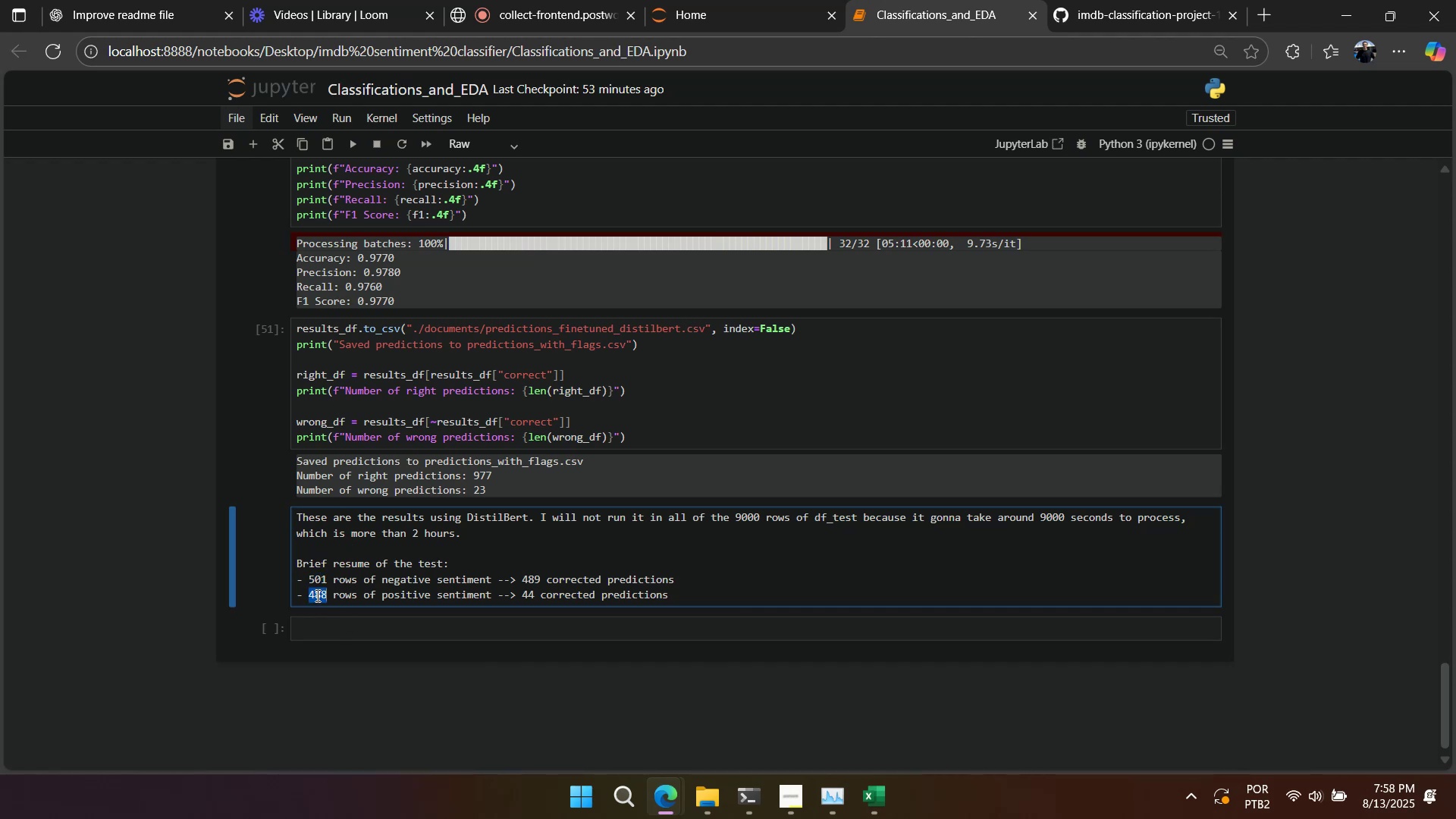 
key(Control+X)
 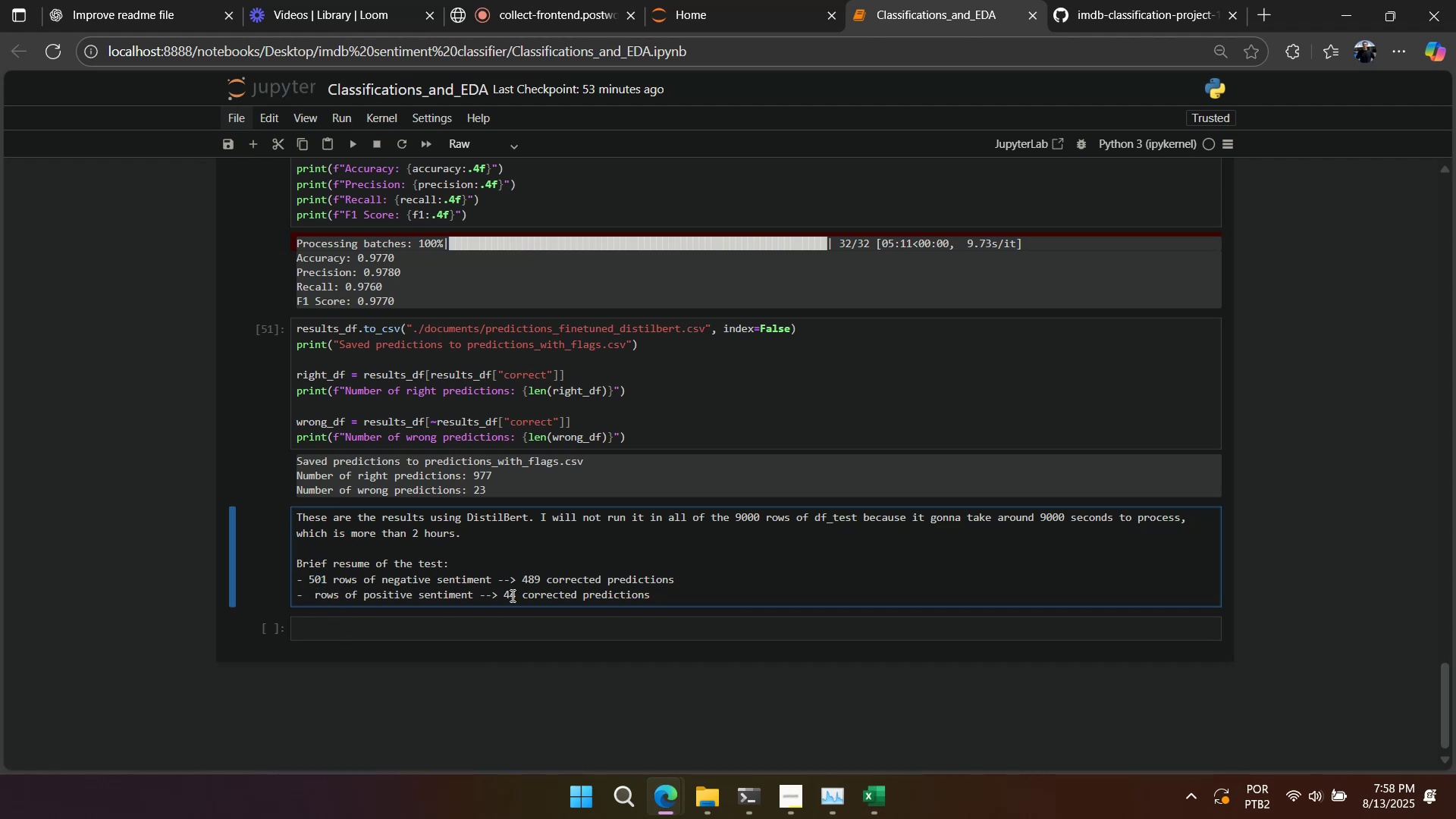 
double_click([510, 595])
 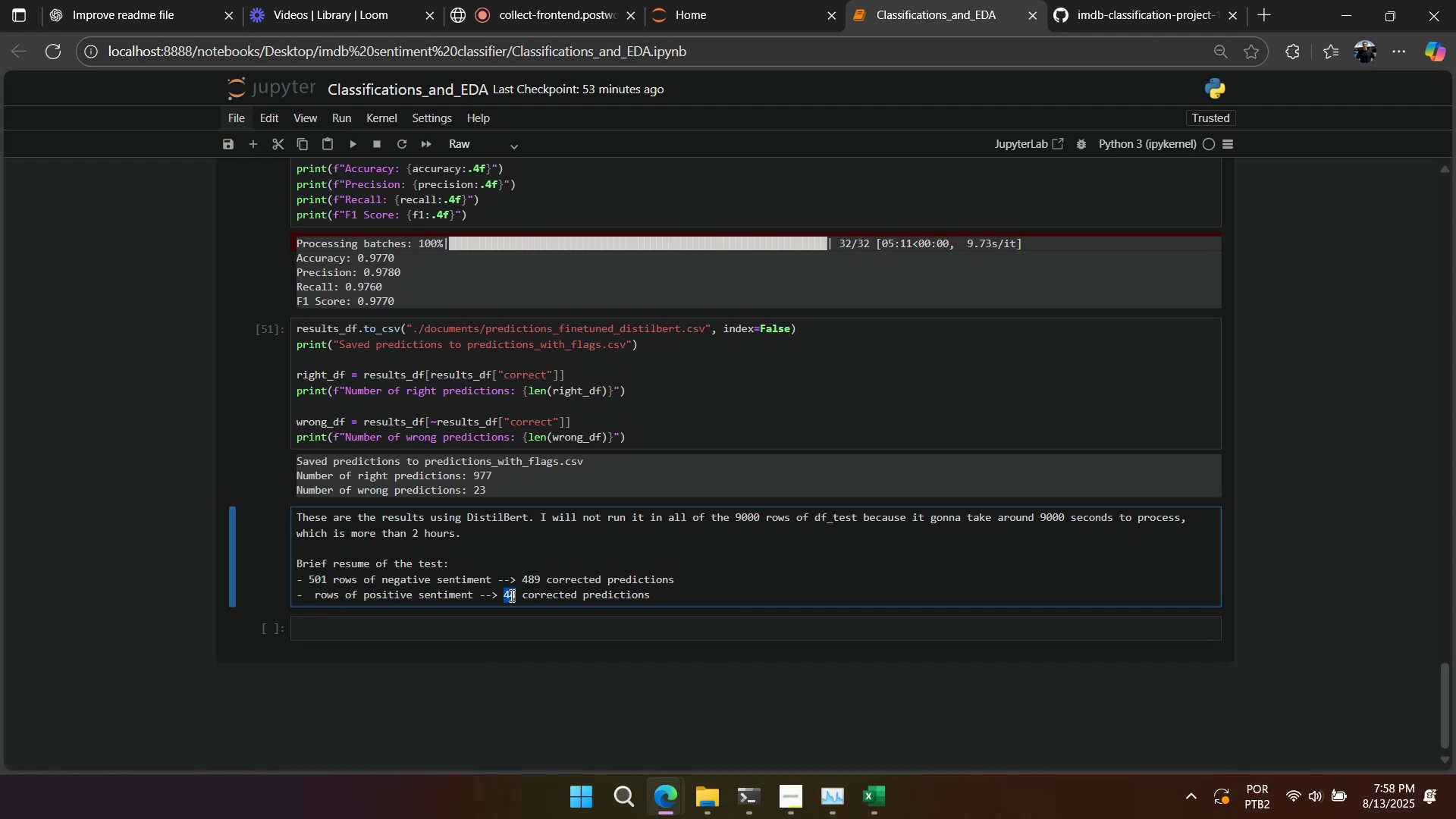 
key(Control+V)
 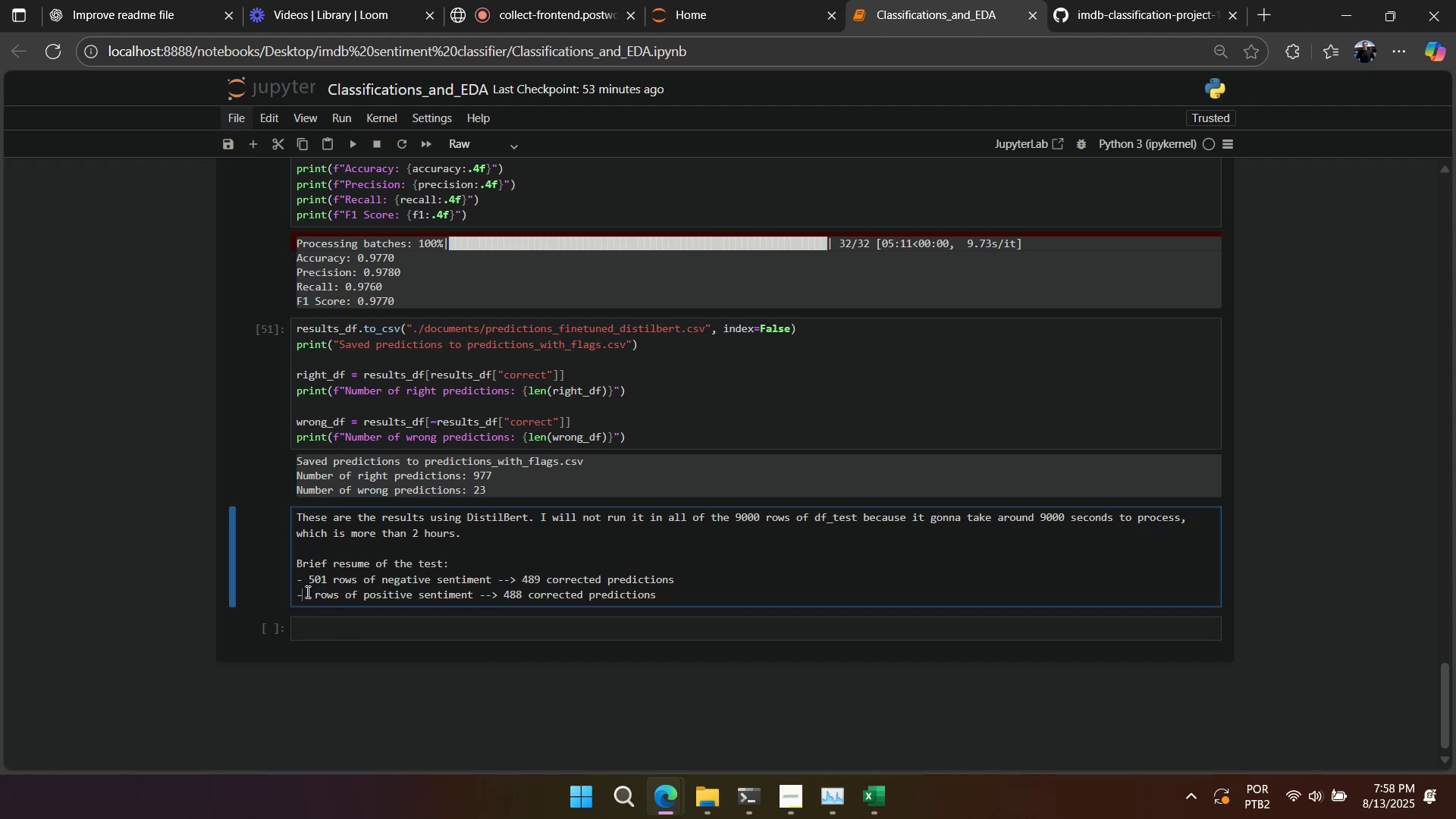 
left_click([309, 595])
 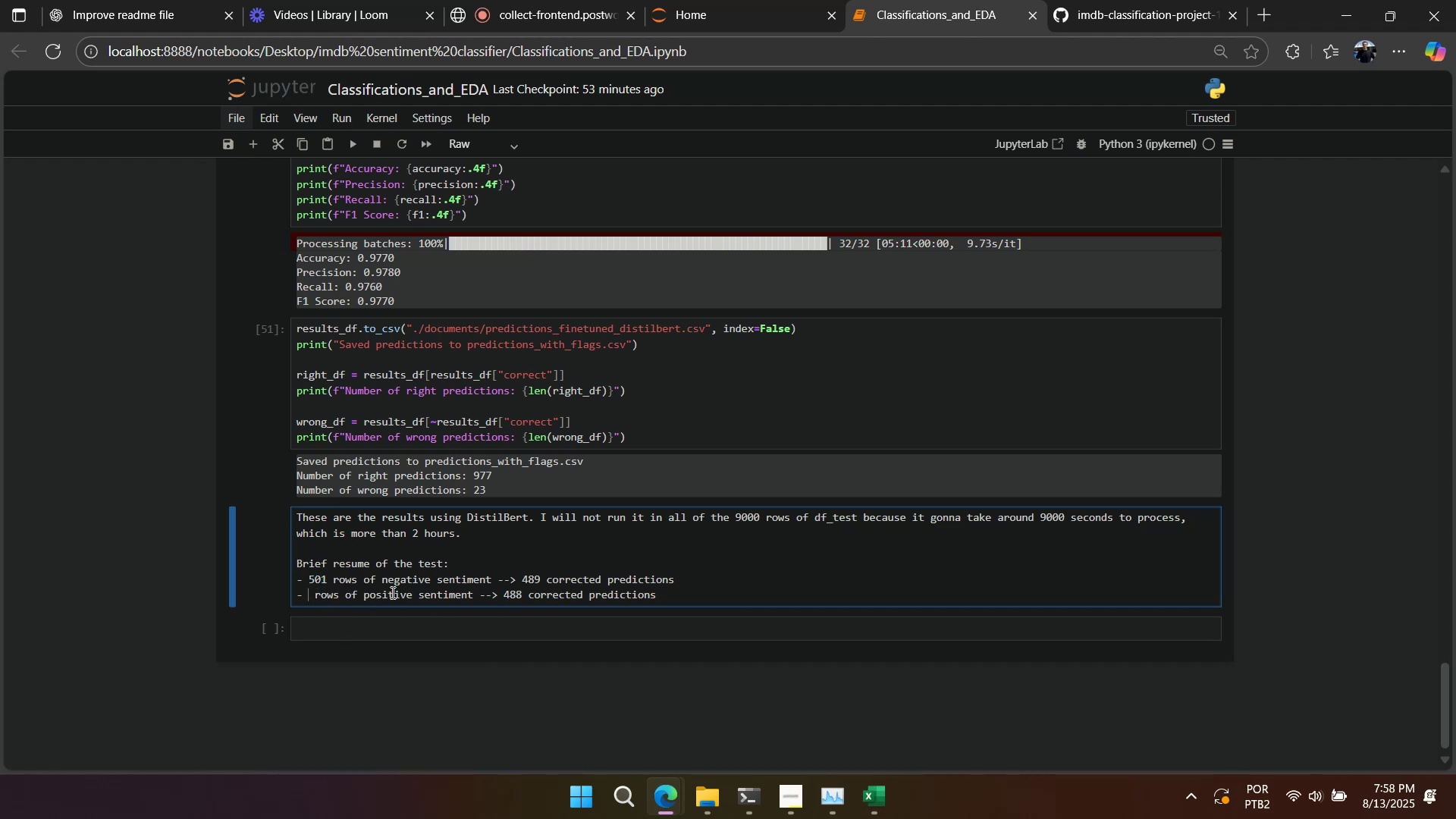 
key(Numpad4)
 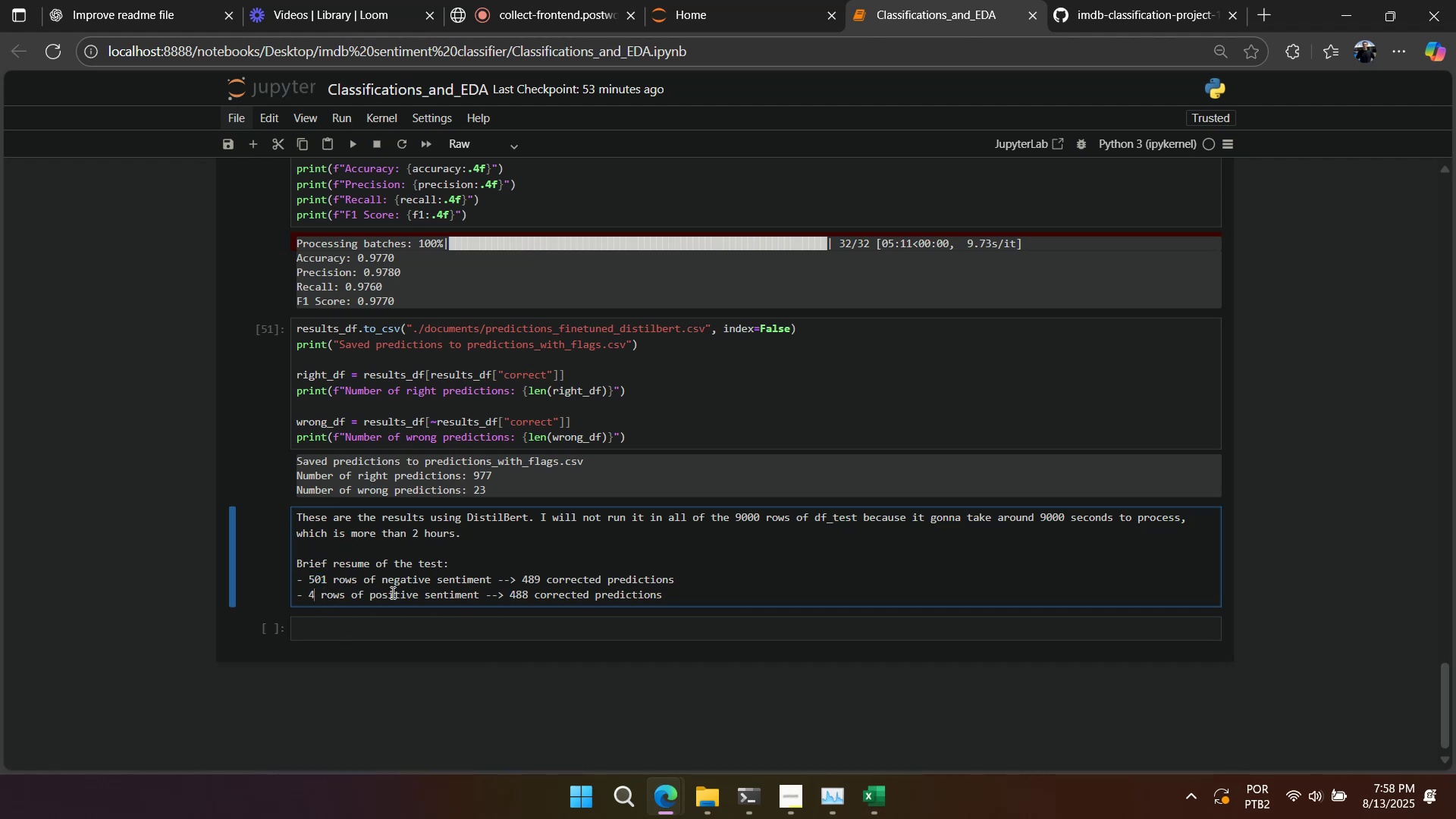 
key(Numpad9)
 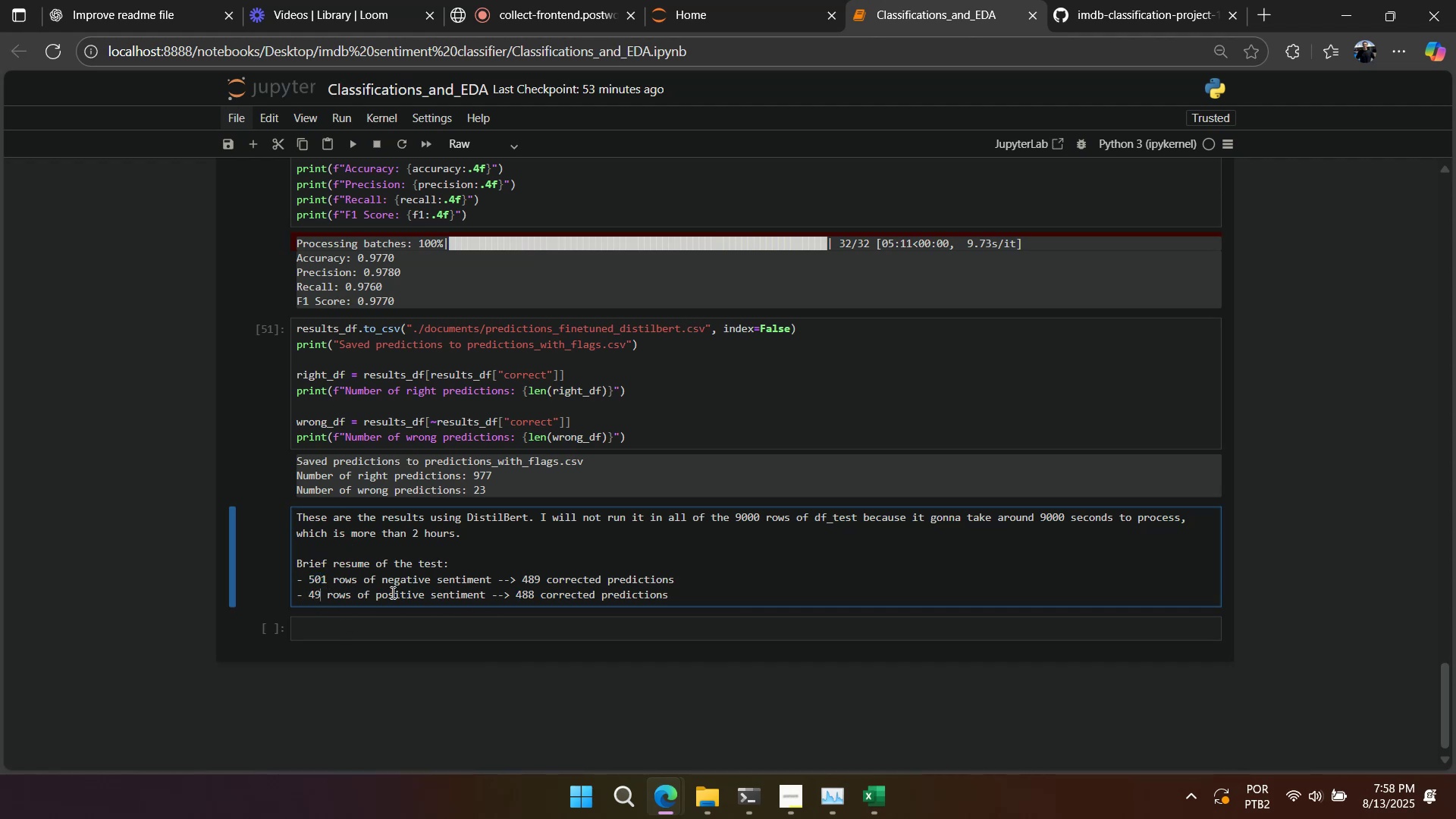 
key(Numpad9)
 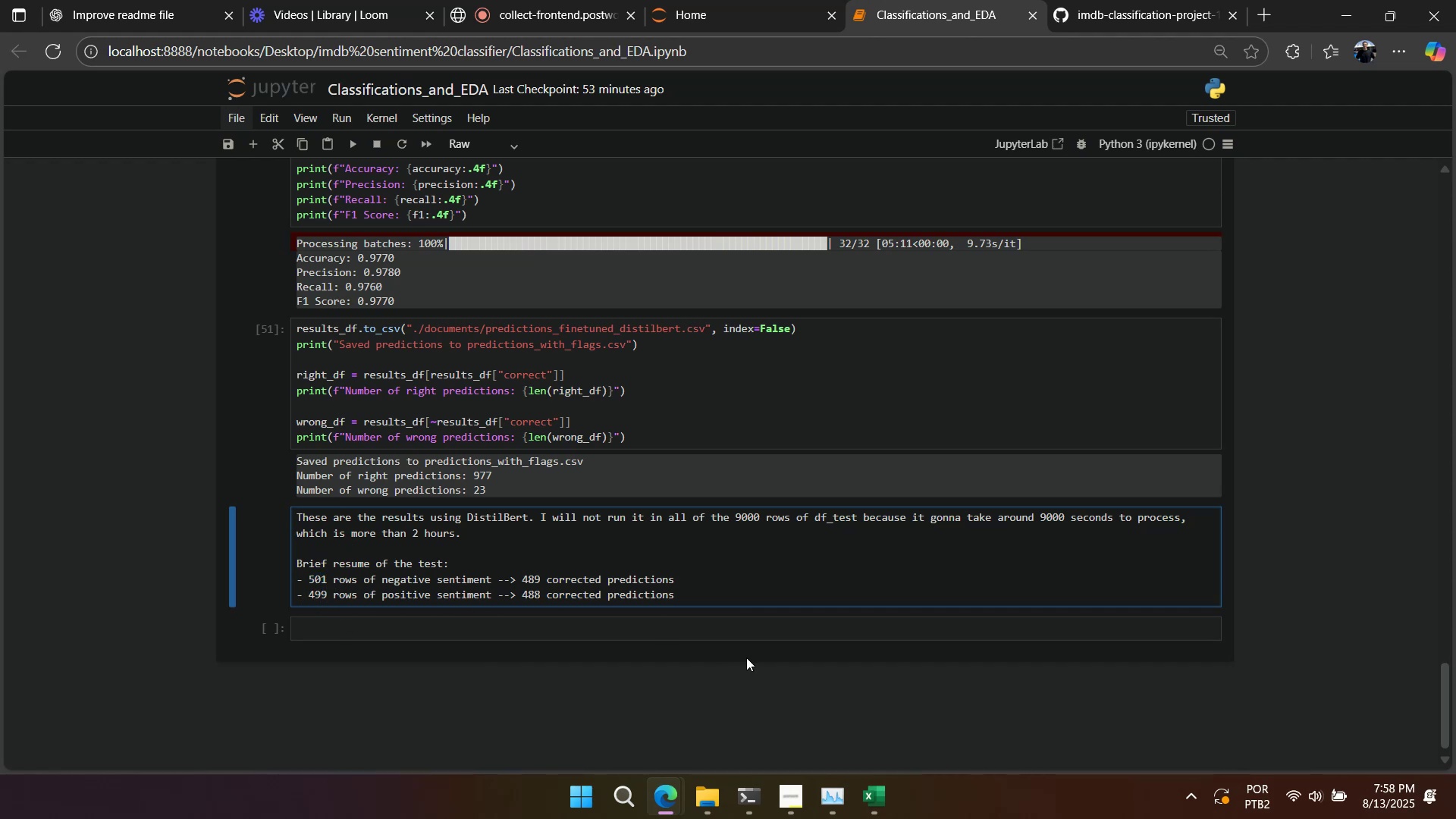 
left_click_drag(start_coordinate=[784, 601], to_coordinate=[784, 598])
 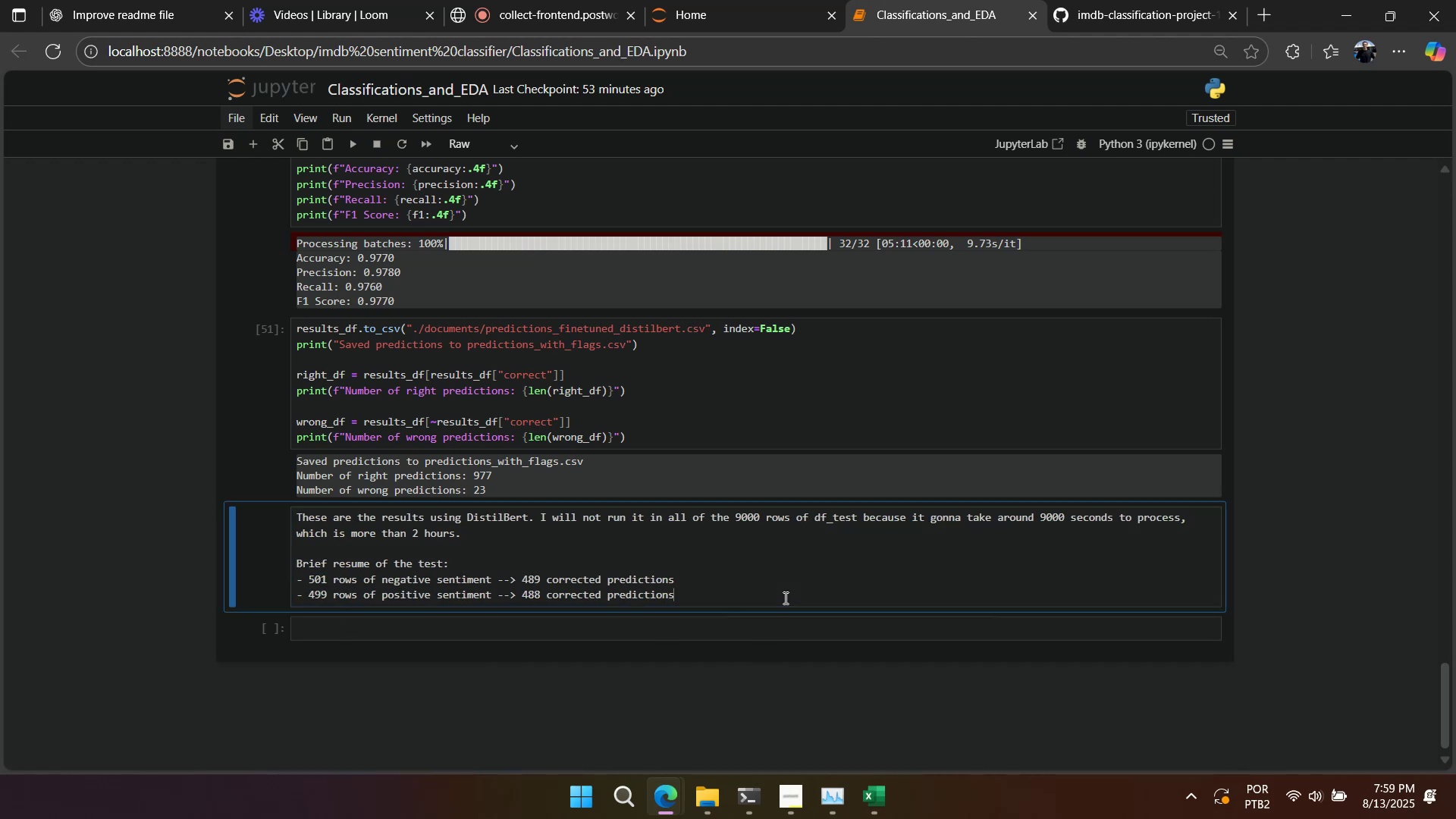 
right_click([784, 598])
 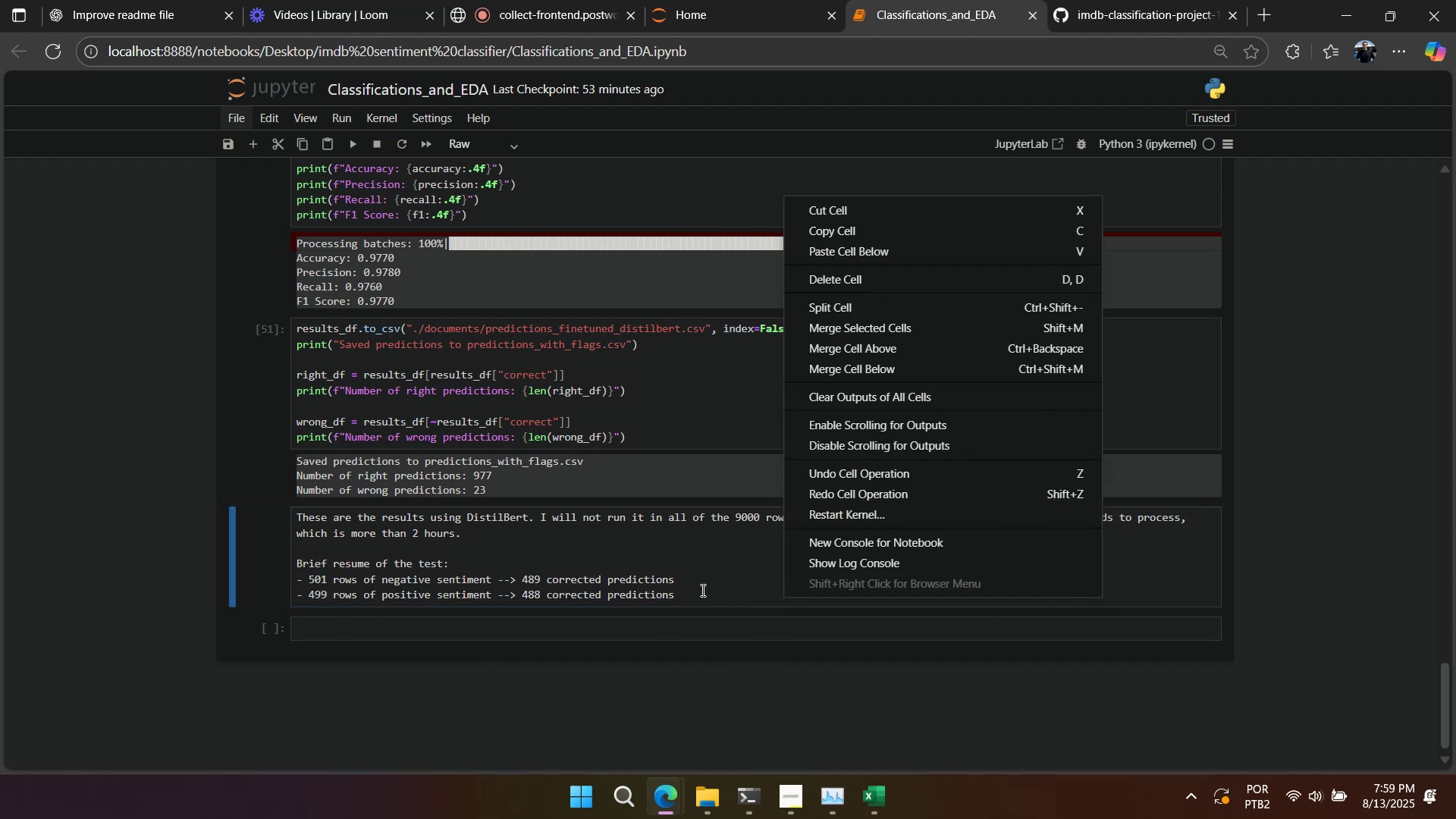 
left_click([691, 589])
 